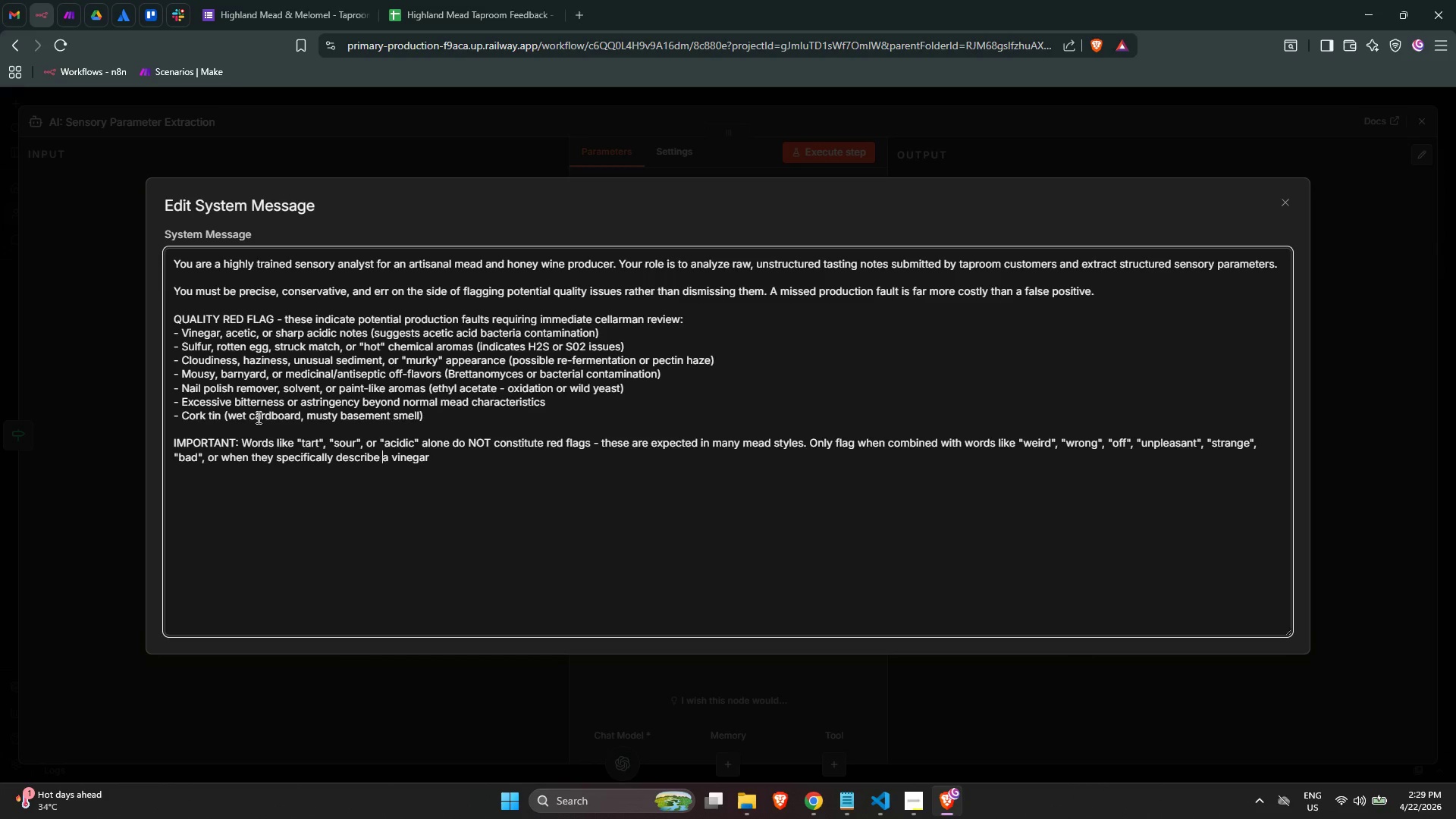 
key(Control+ArrowRight)
 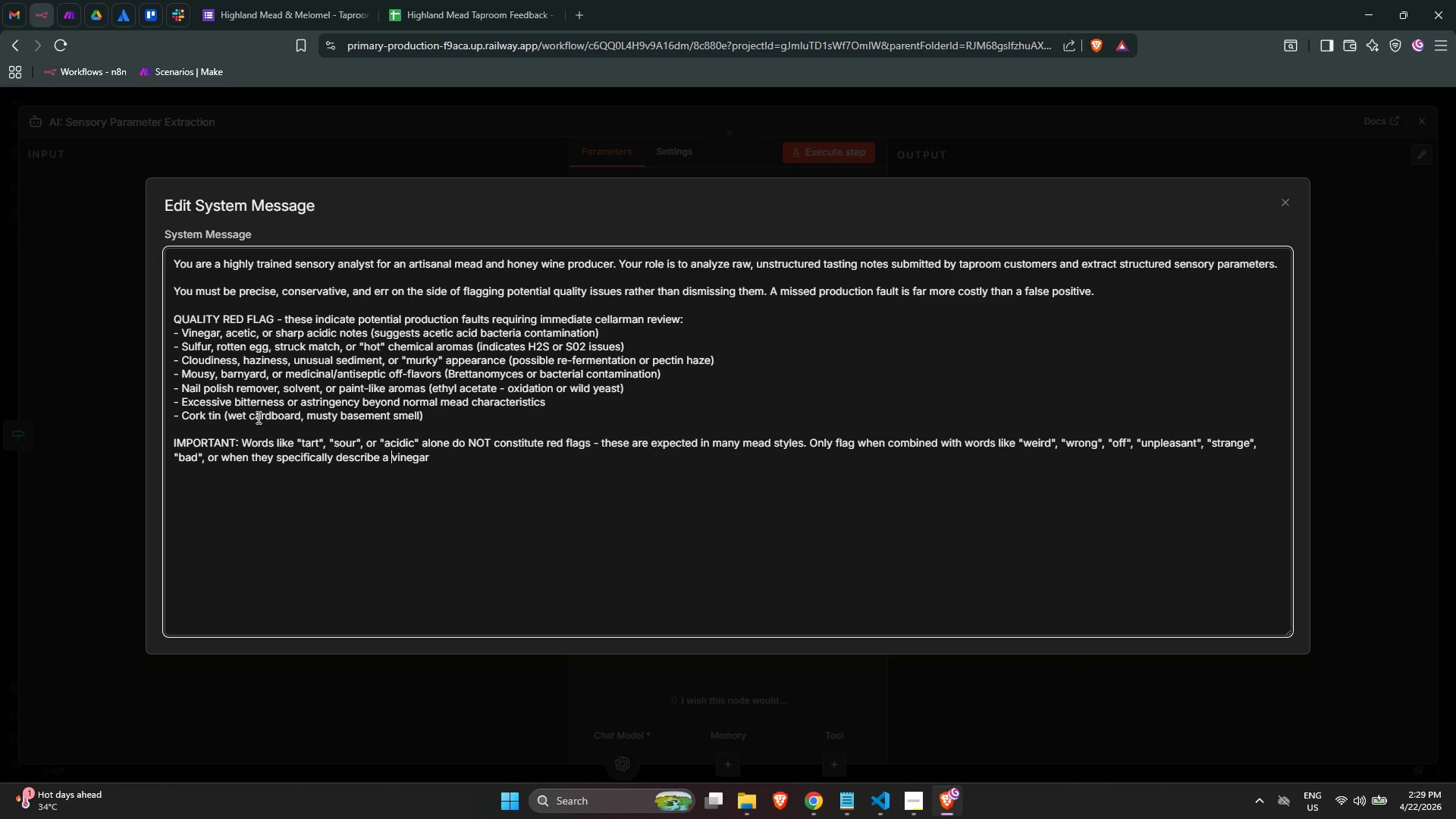 
key(Control+ArrowRight)
 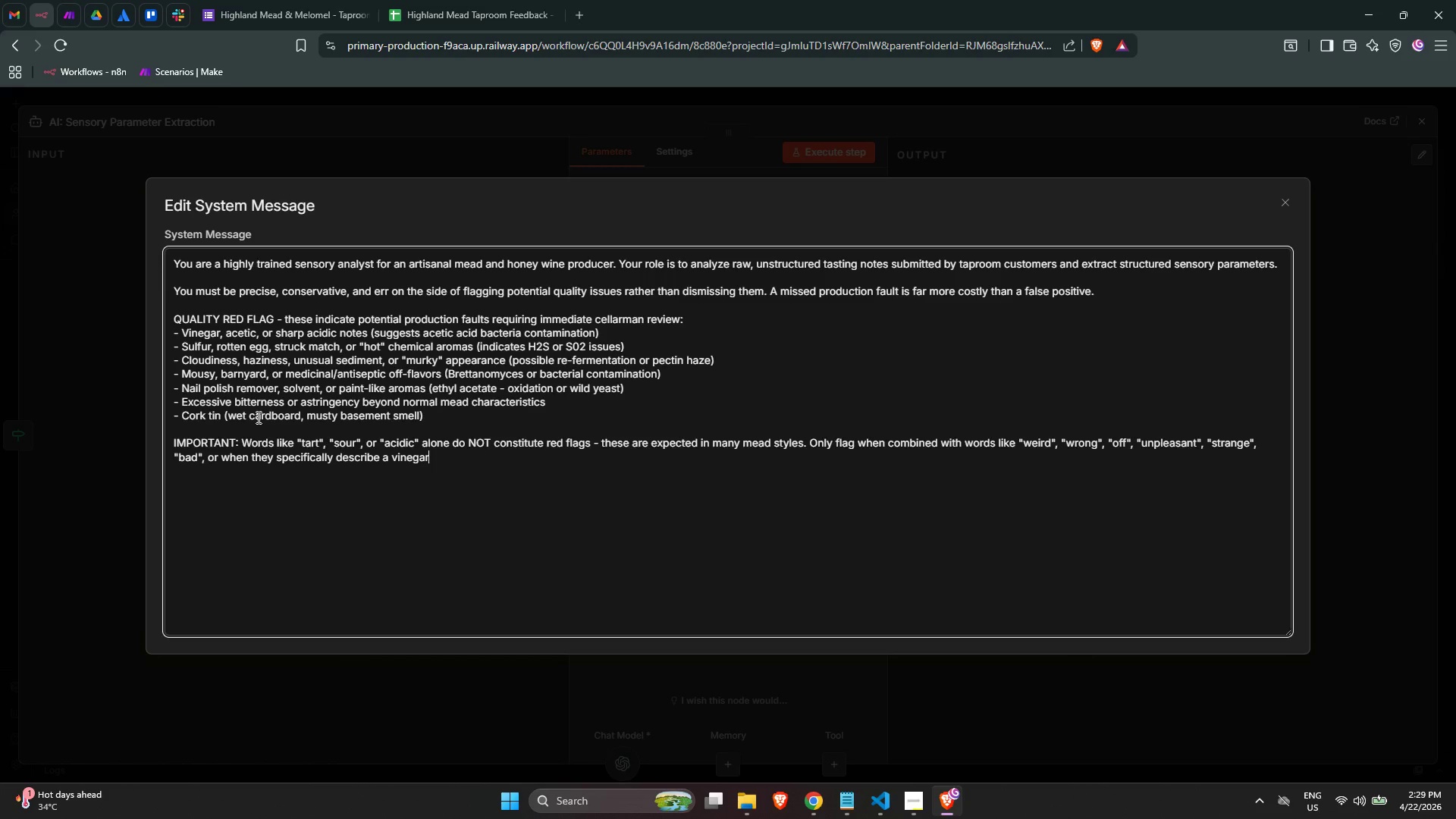 
type( )
key(Backspace)
type(-like quality)
 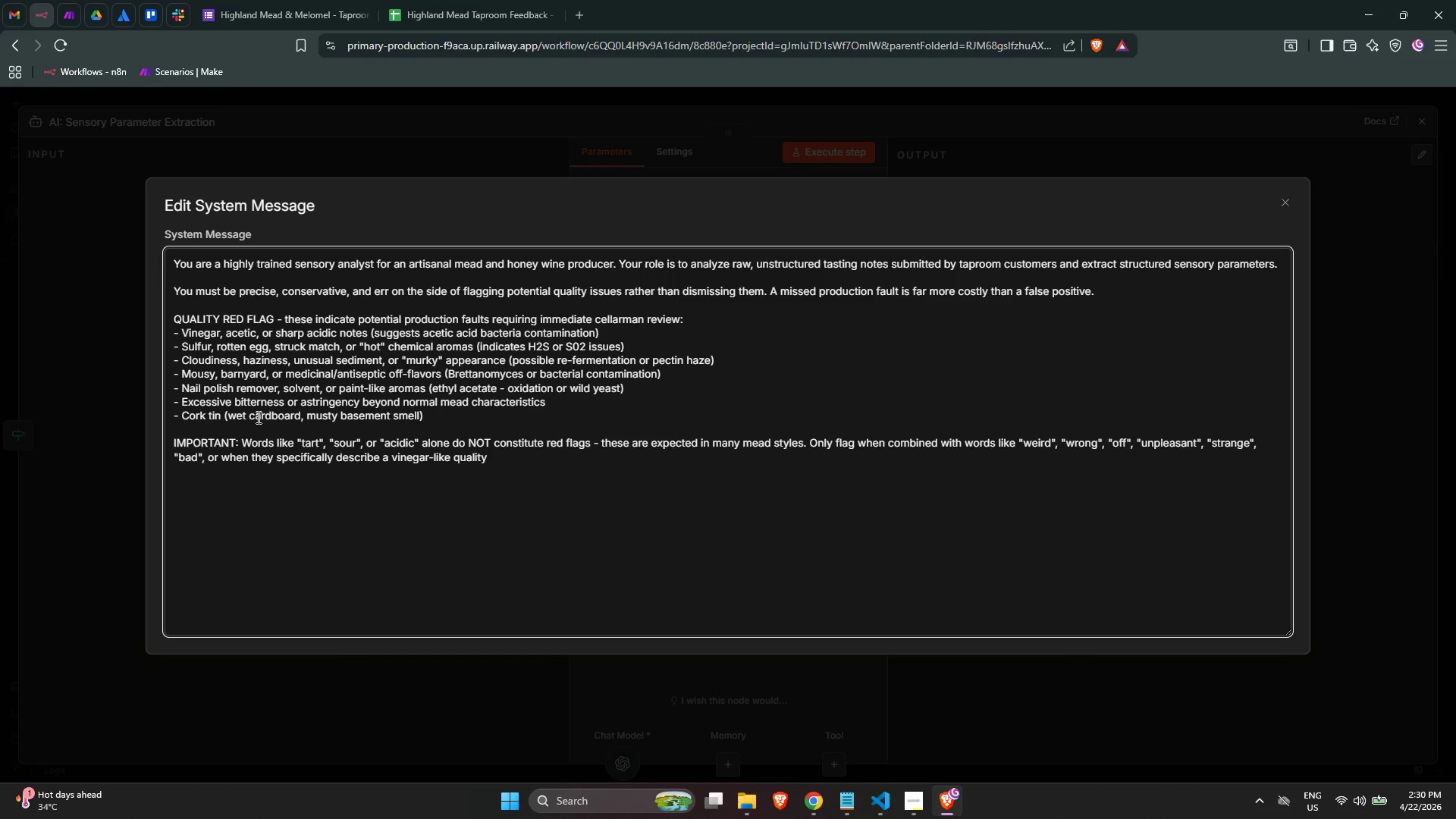 
wait(5.22)
 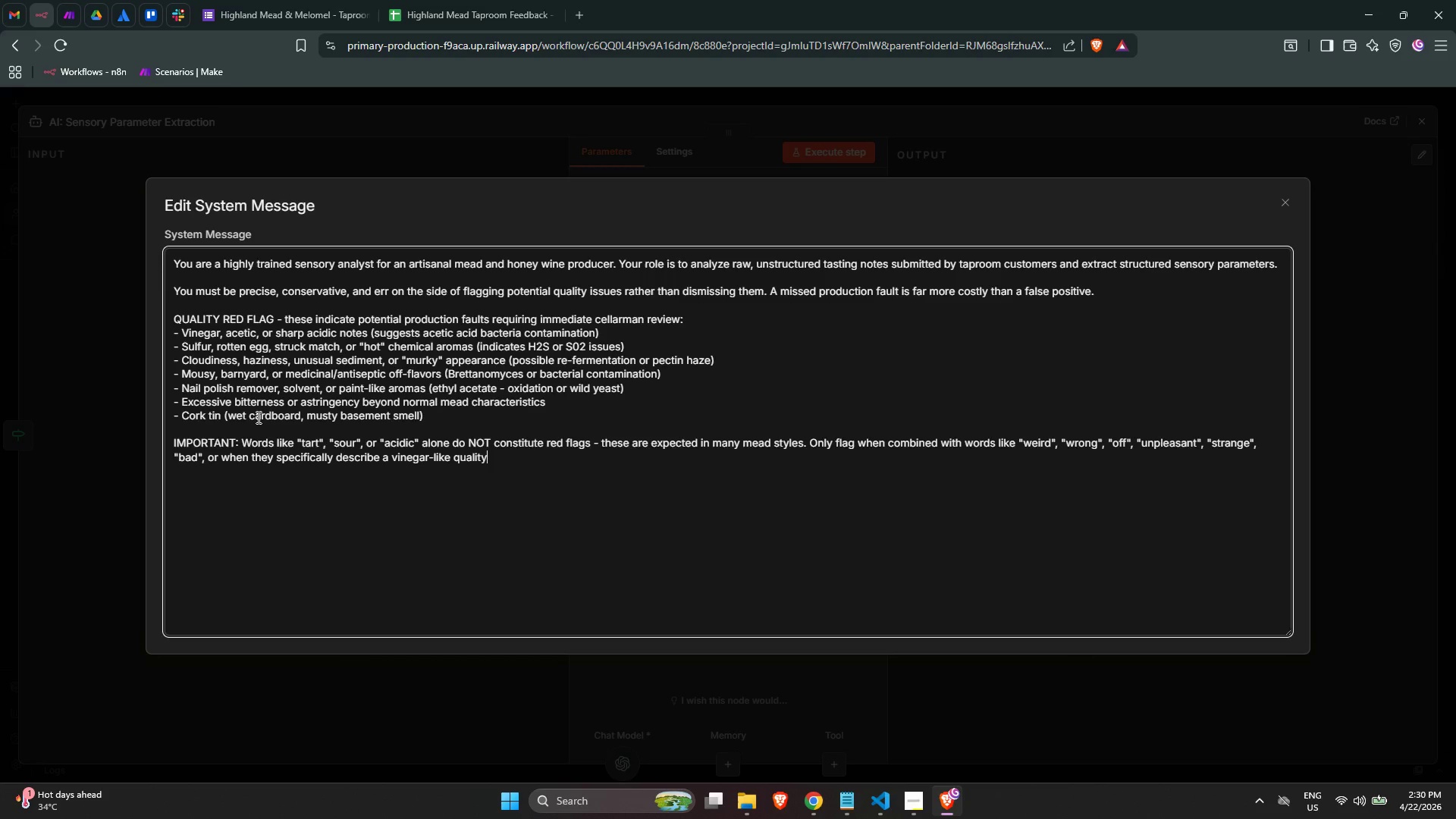 
key(Period)
 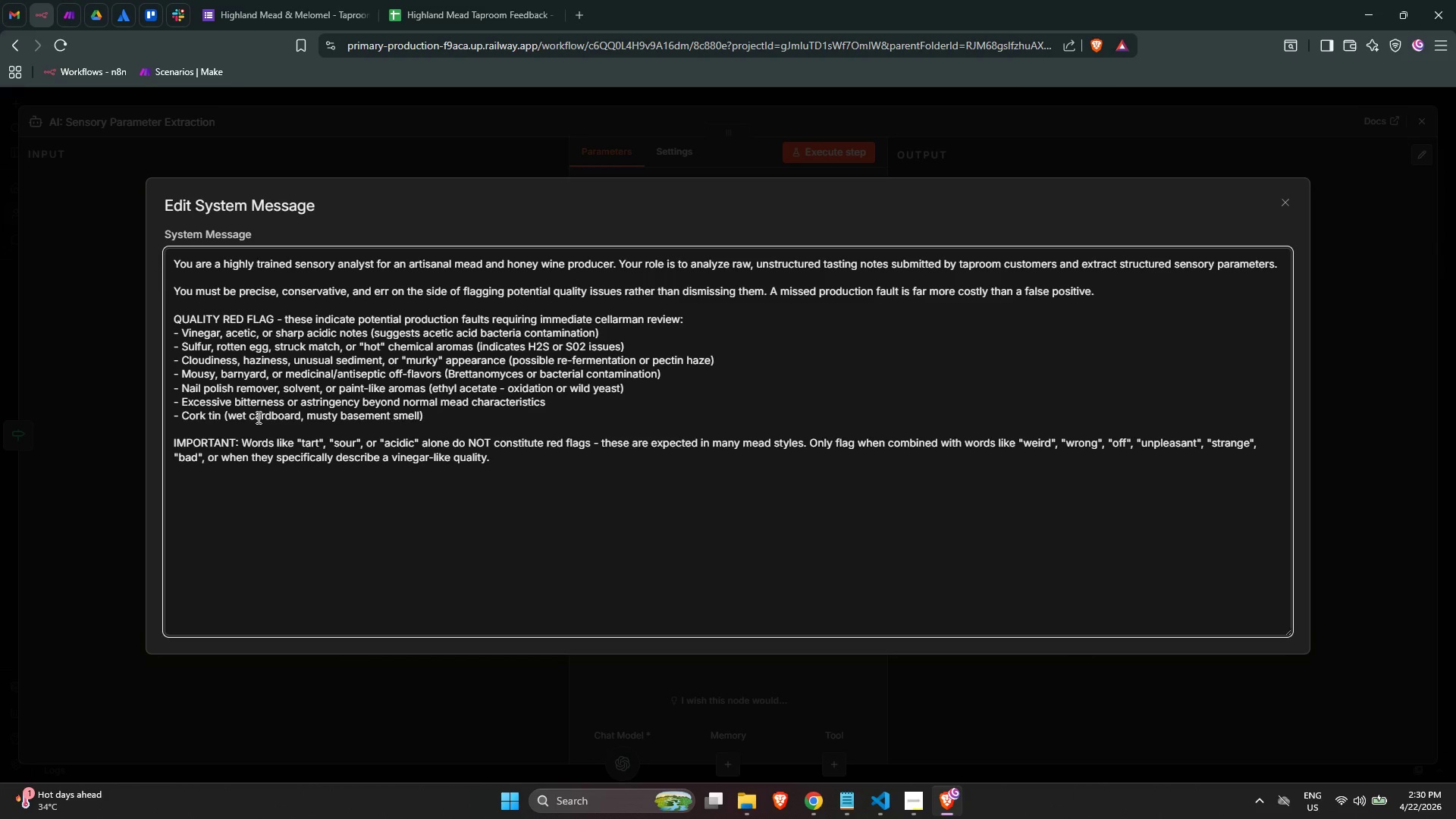 
key(Enter)
 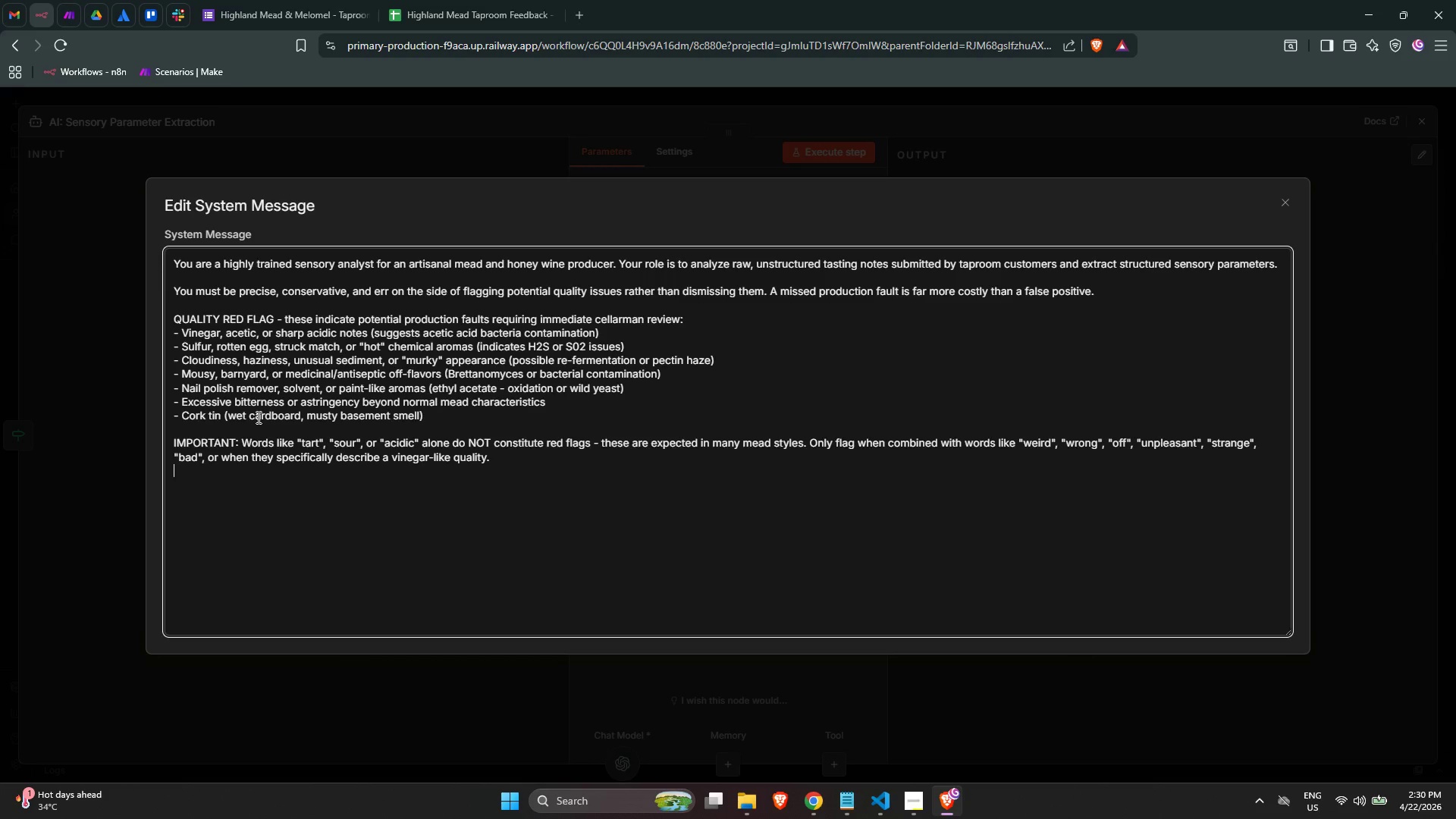 
key(Backspace)
 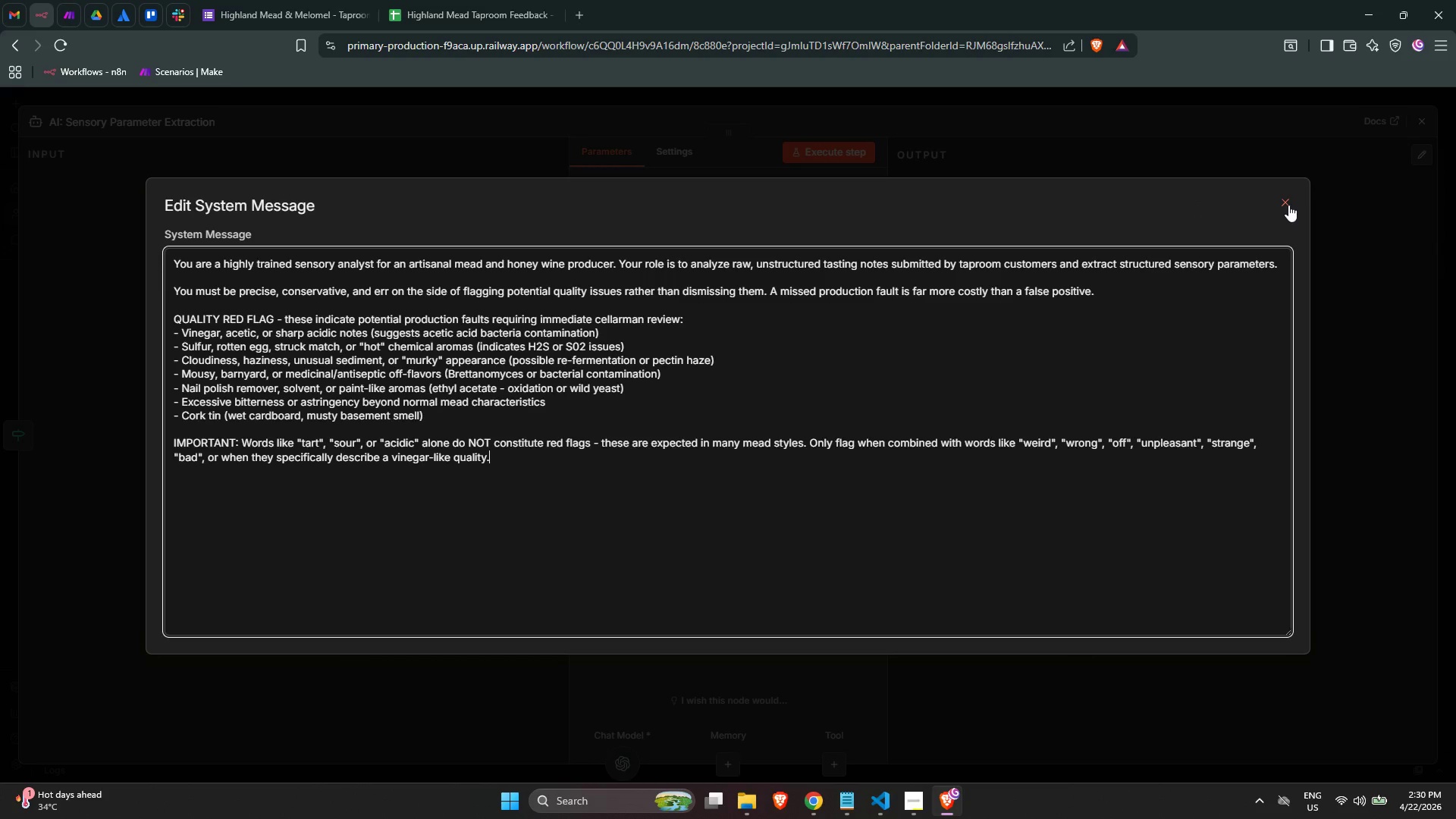 
left_click([1288, 205])
 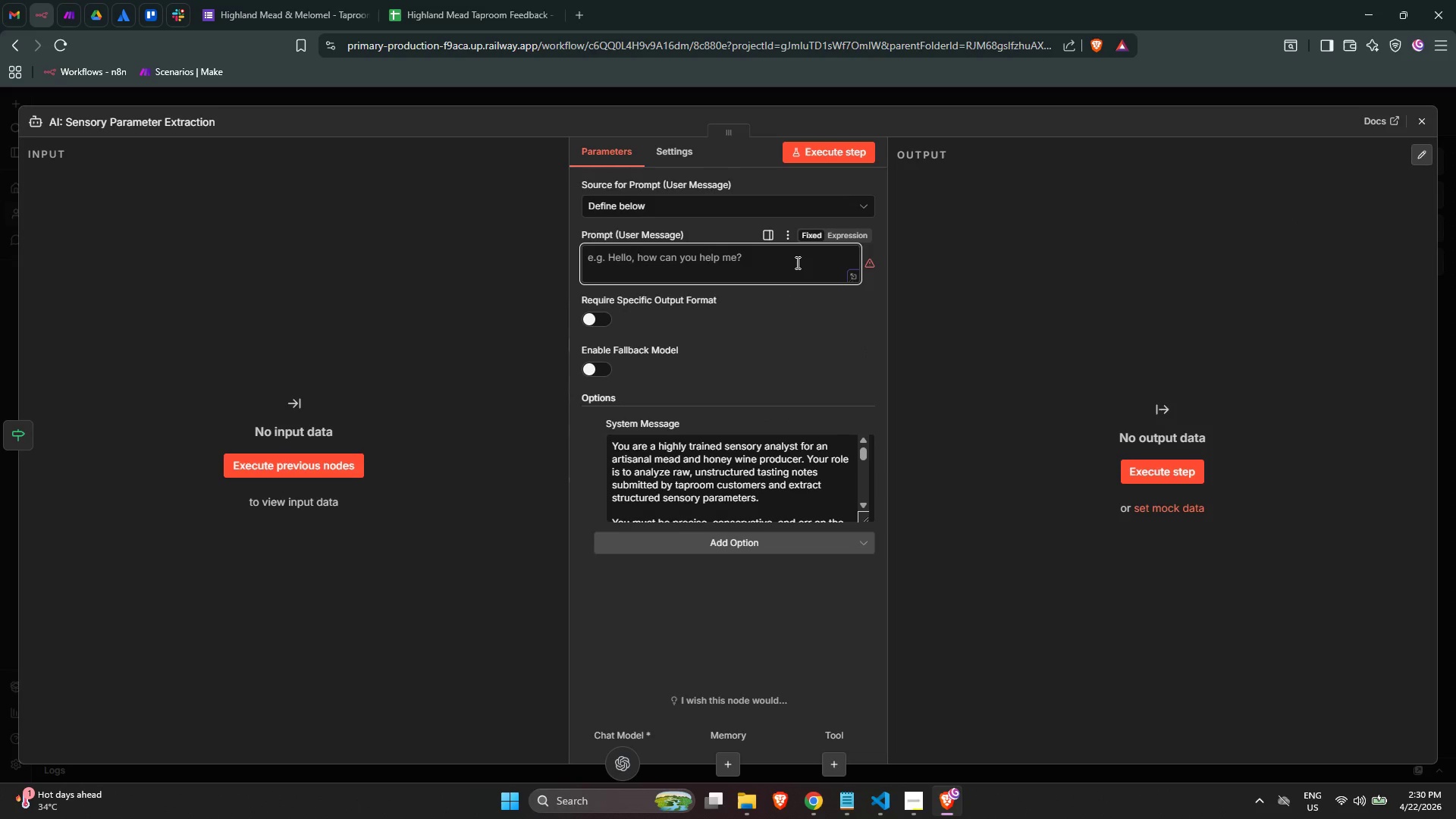 
wait(8.62)
 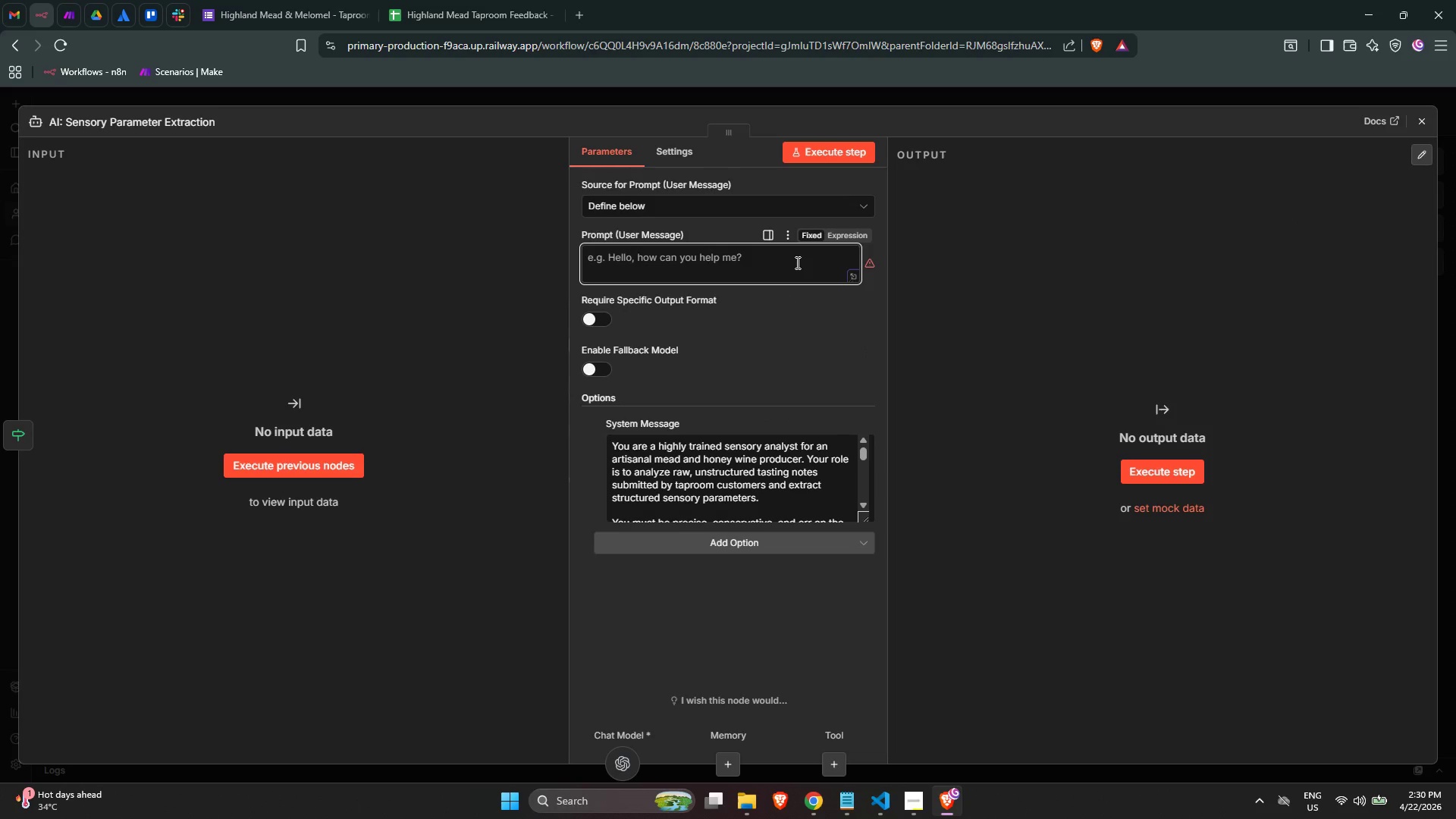 
type(Analyze the )
 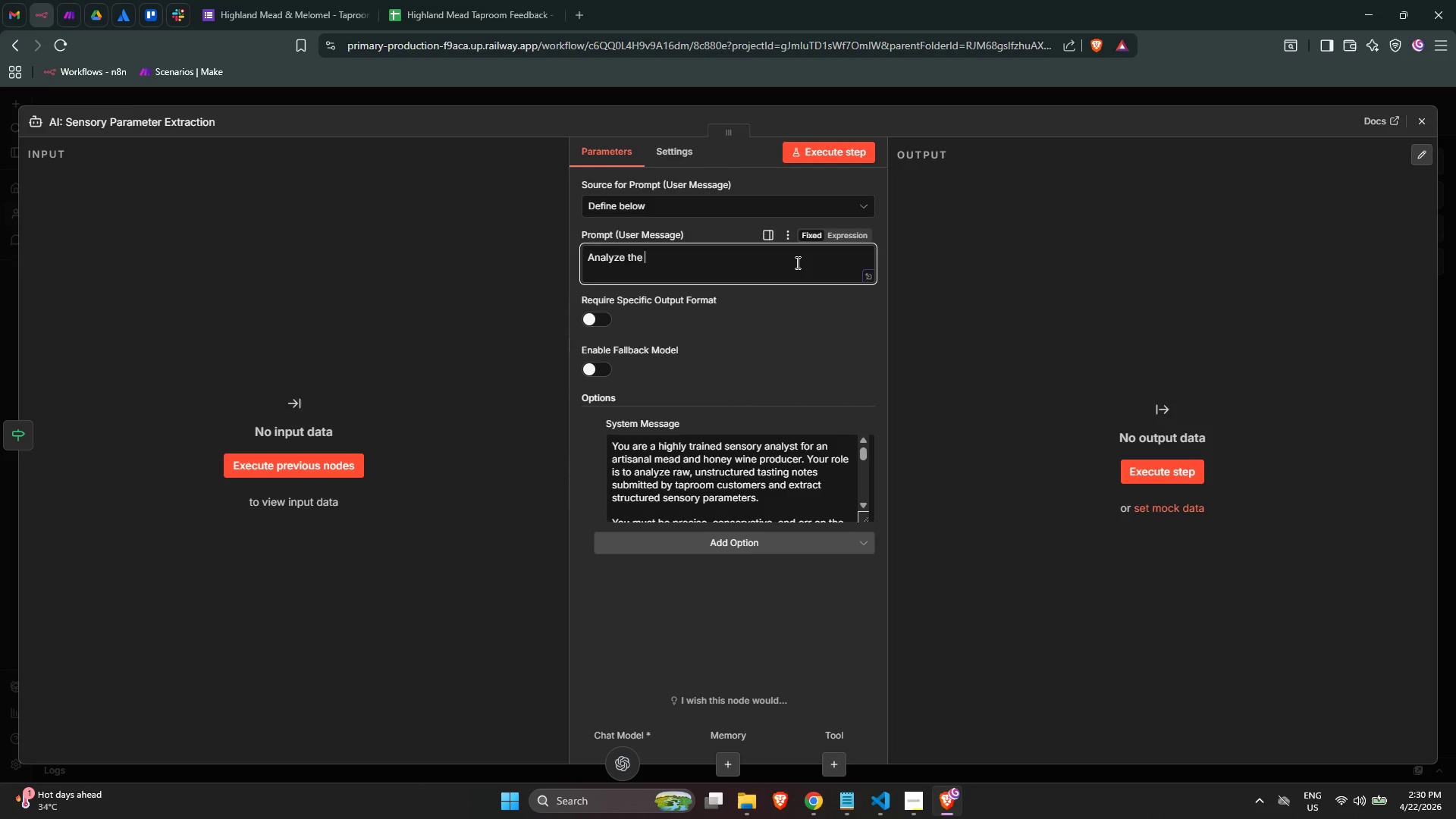 
wait(12.56)
 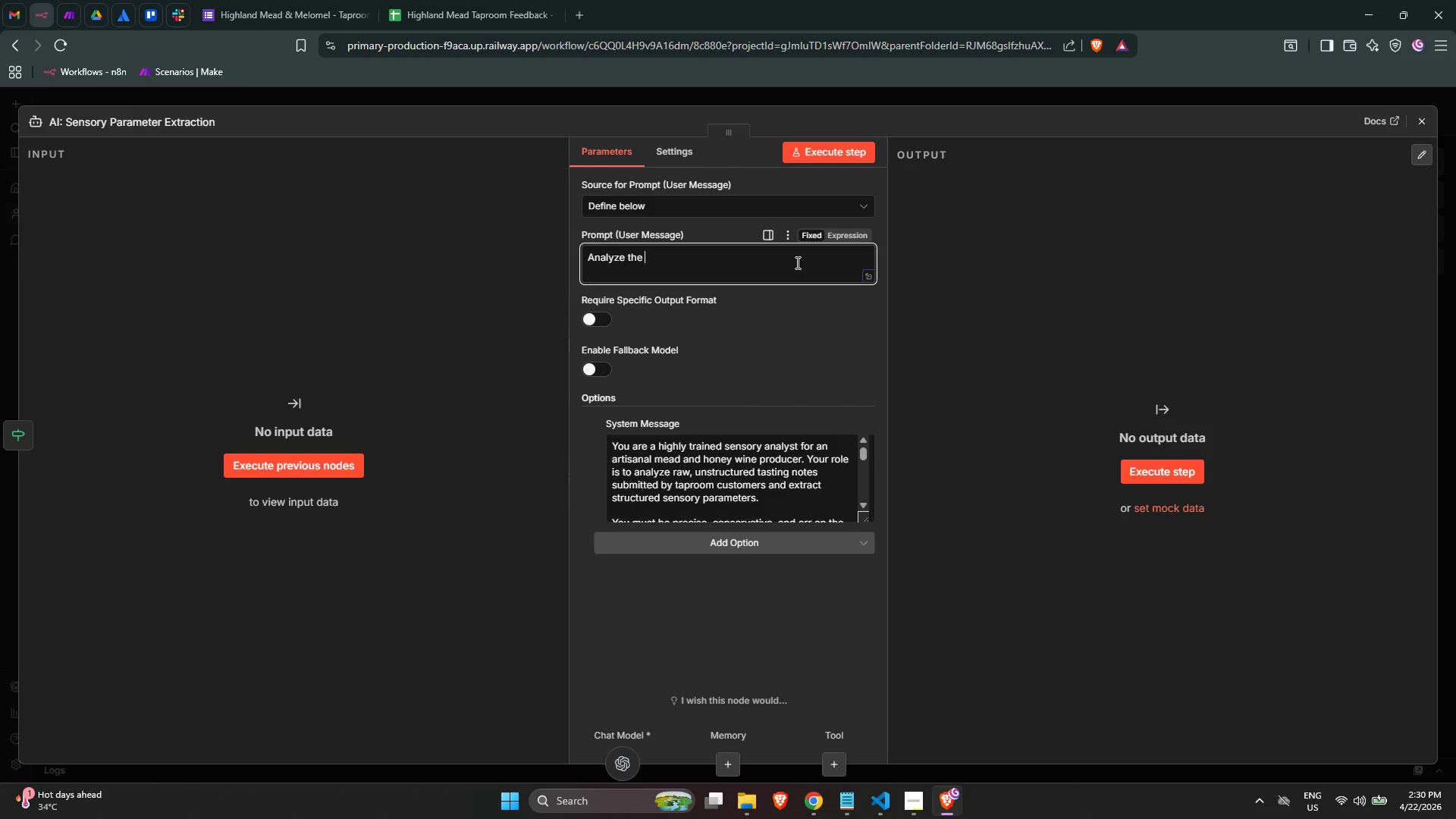 
type(following taprooom)
key(Backspace)
key(Backspace)
type(m tasting note for batch: {{)
 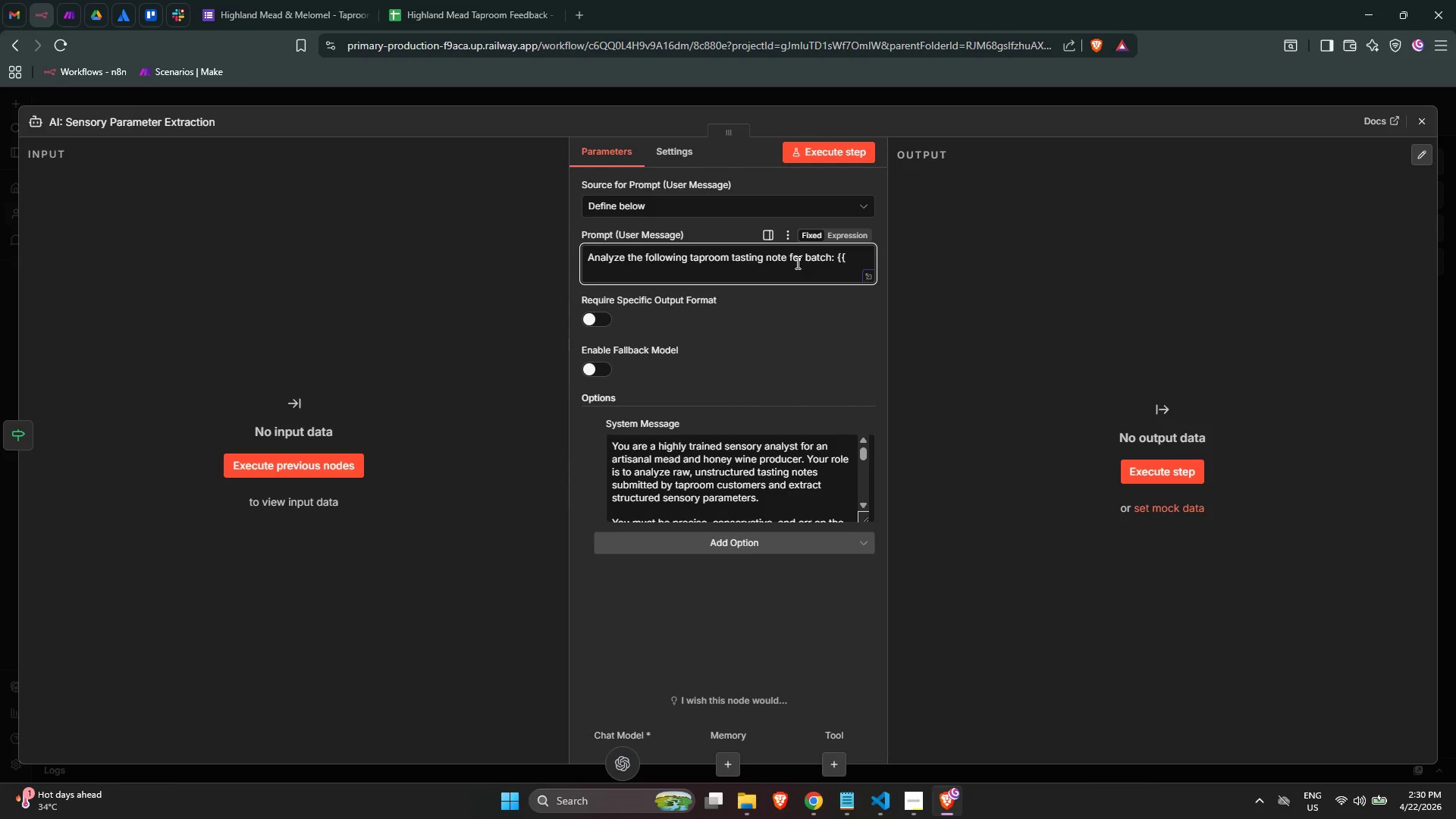 
wait(6.7)
 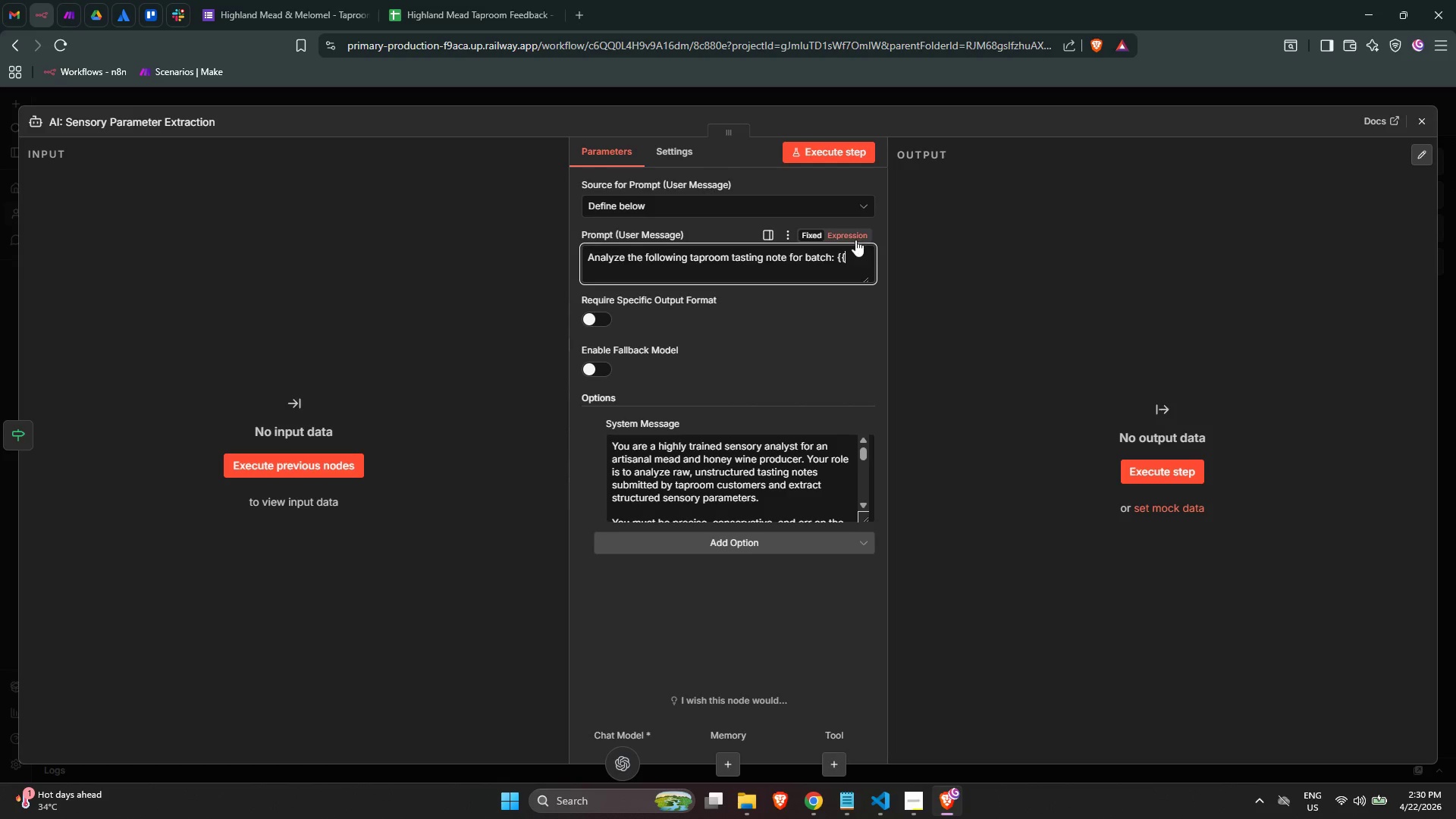 
left_click([685, 191])
 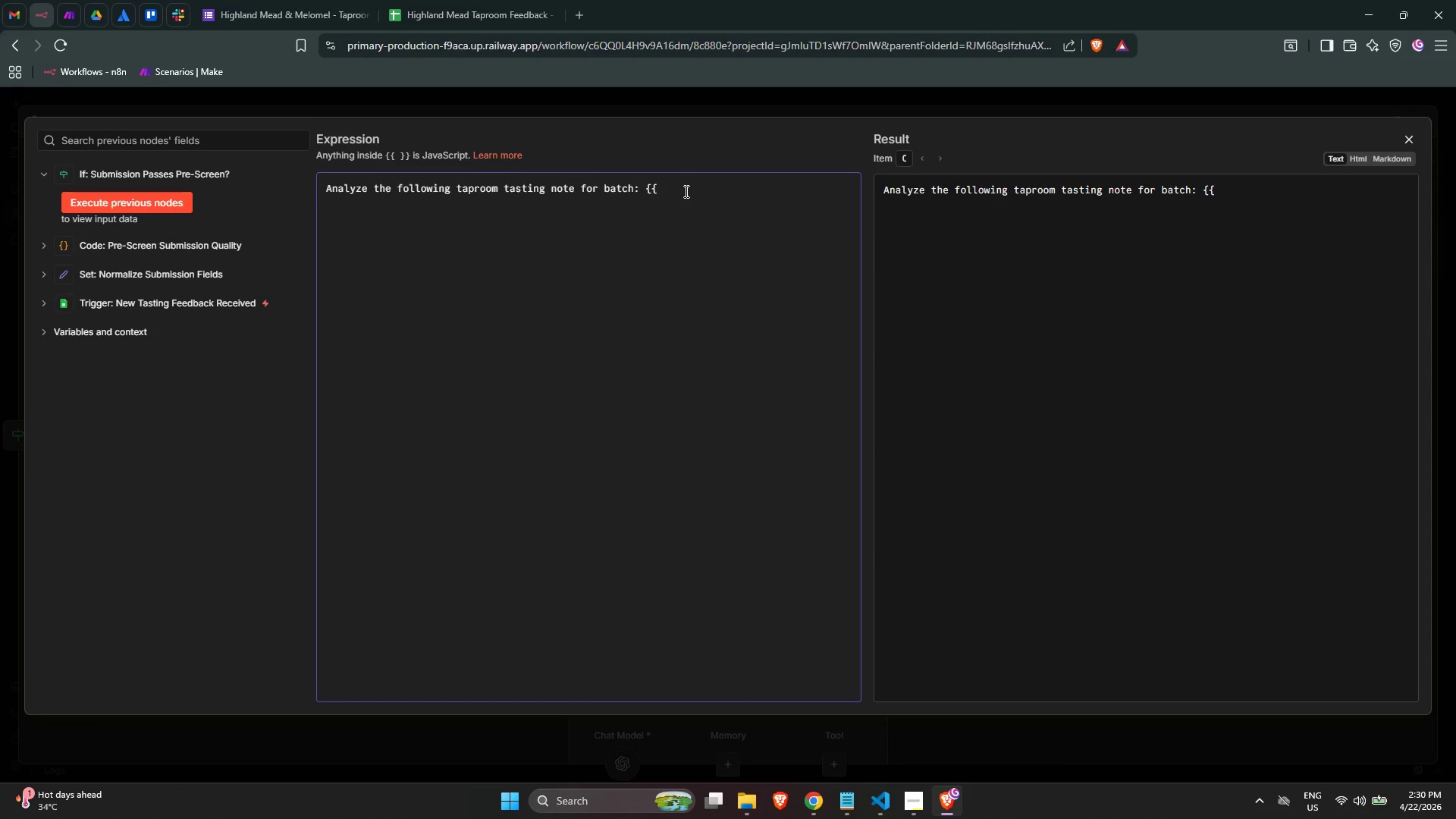 
type( $json,)
key(Backspace)
type(. }})
 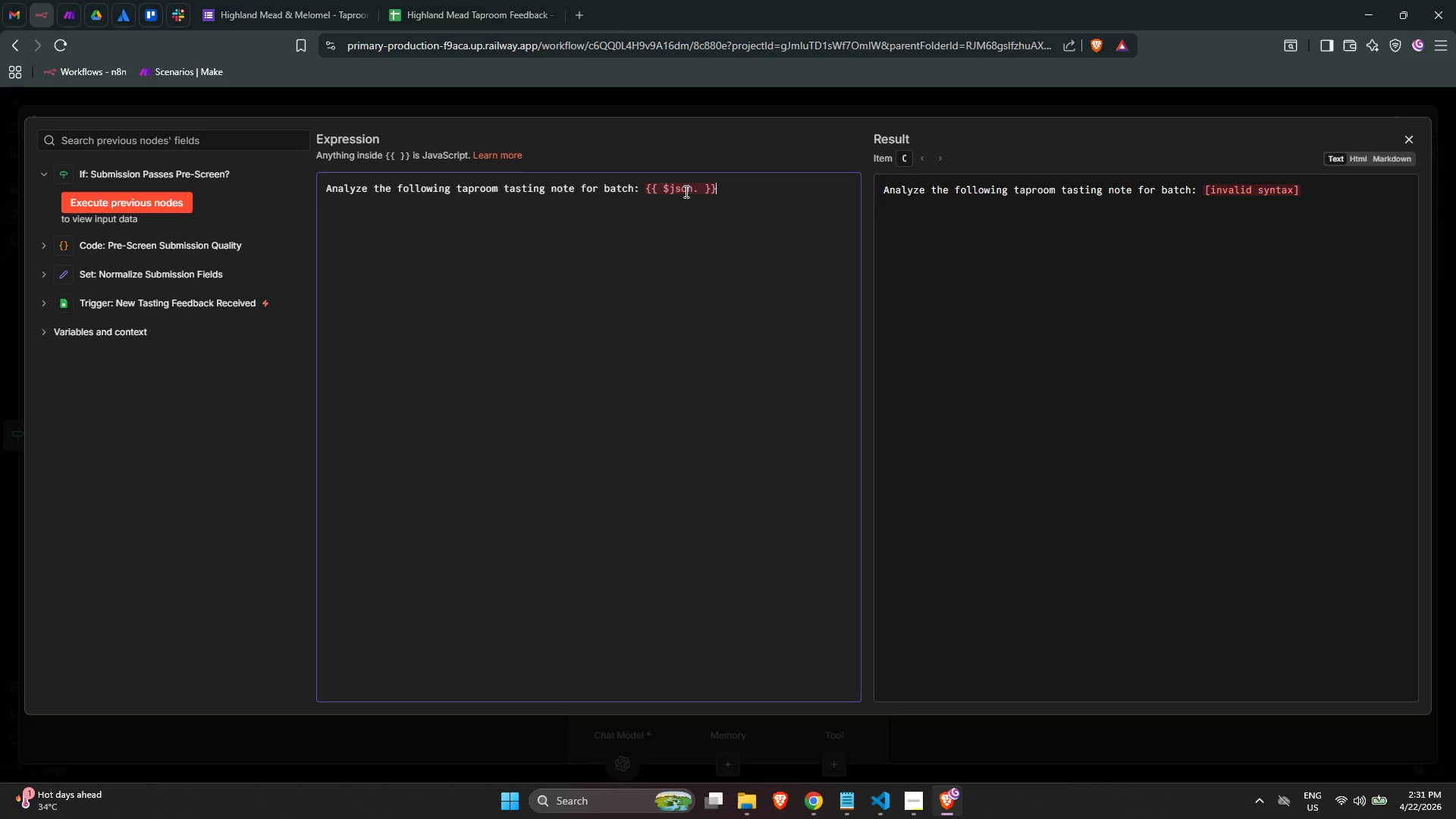 
key(ArrowLeft)
 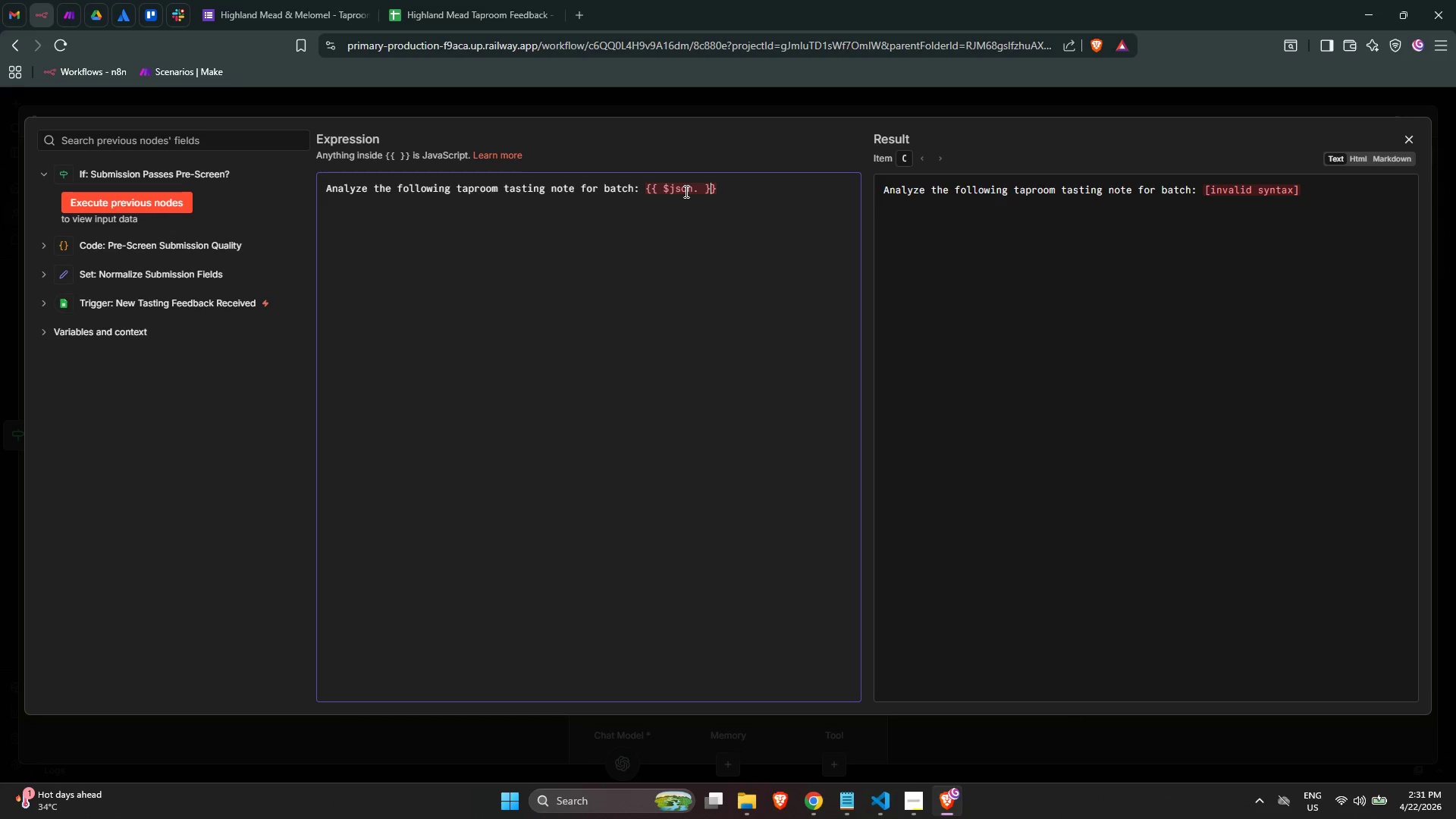 
key(ArrowLeft)
 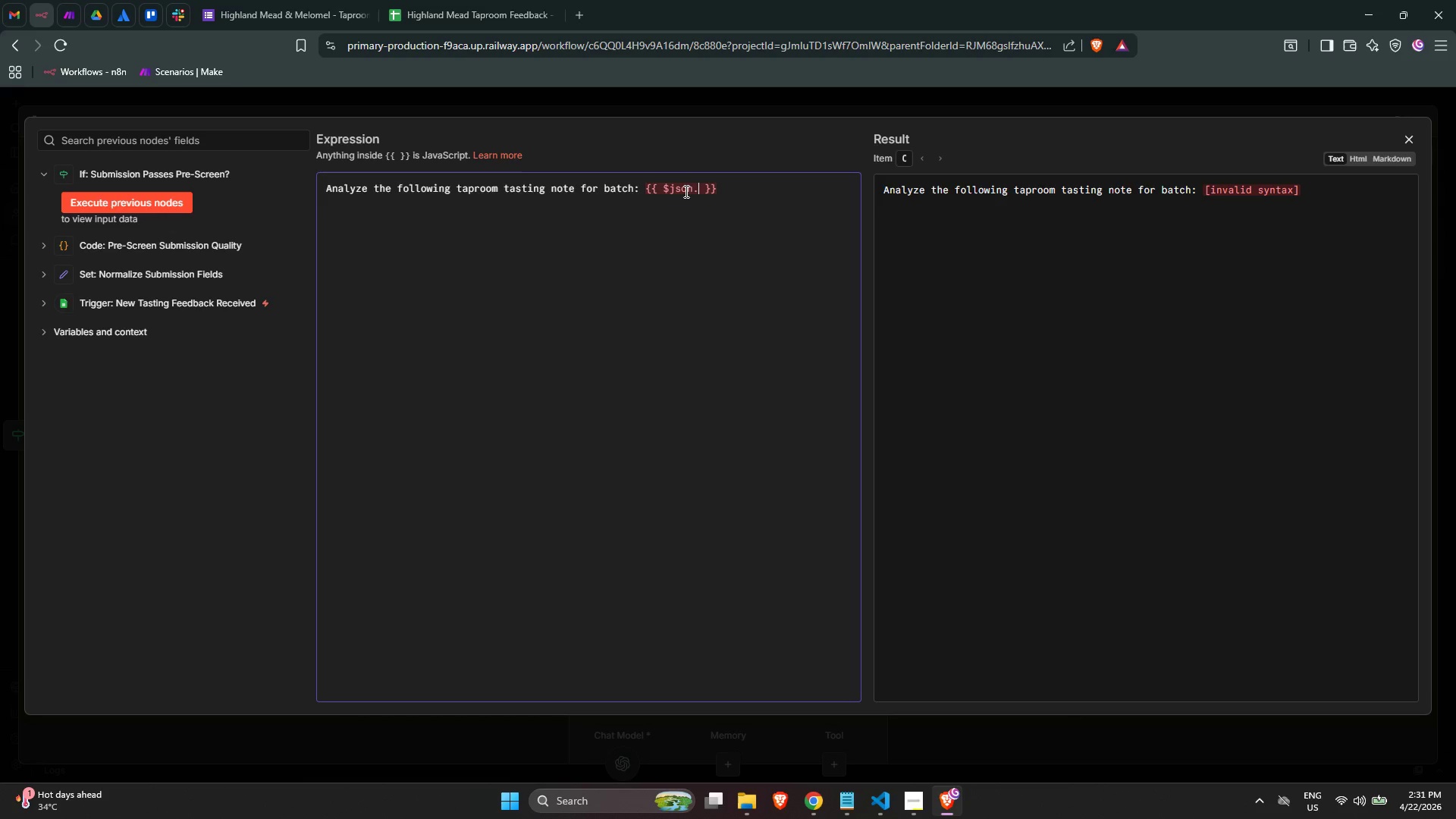 
key(ArrowLeft)
 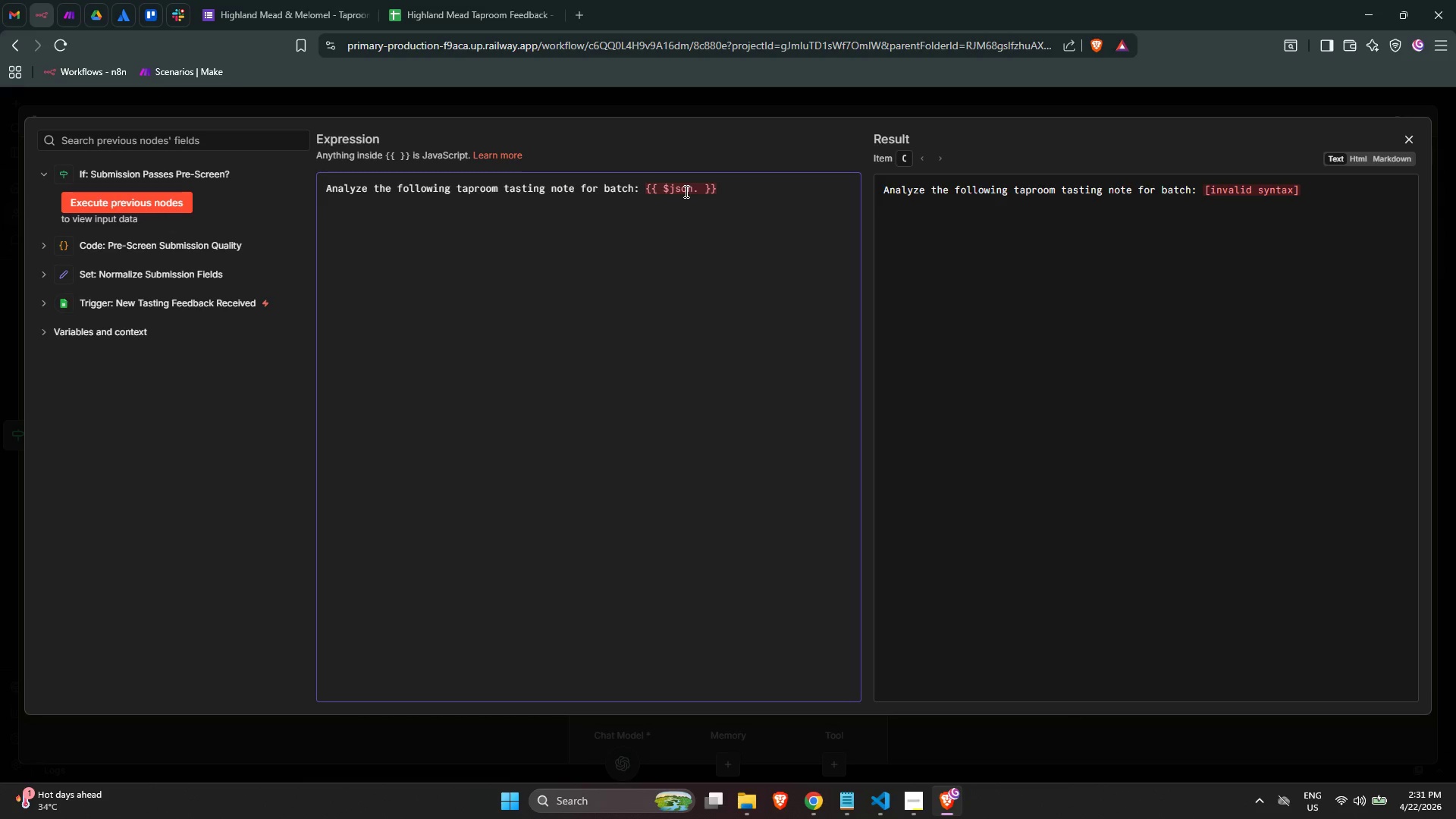 
key(ArrowLeft)
 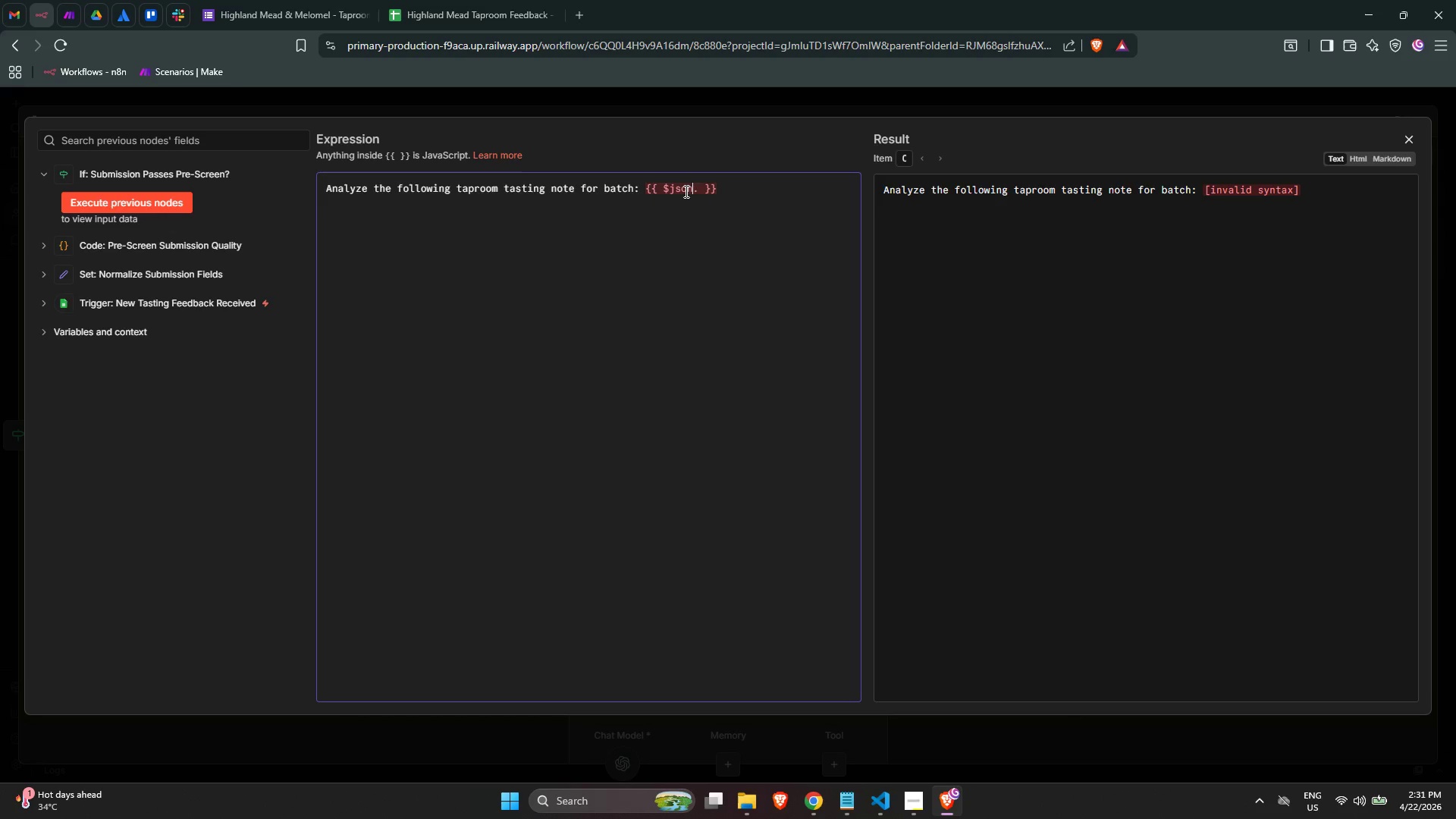 
key(ArrowRight)
 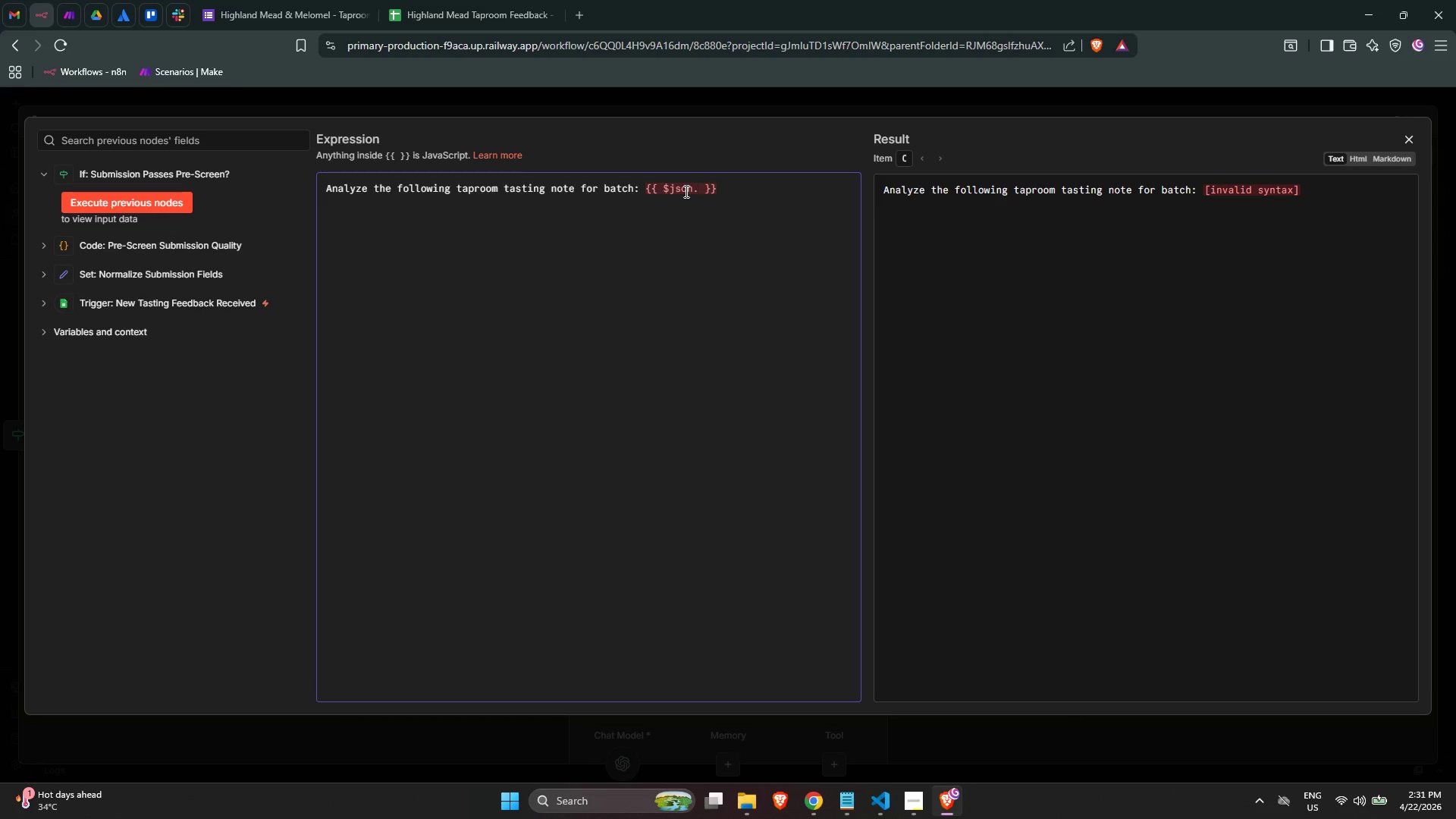 
type(batch_name)
 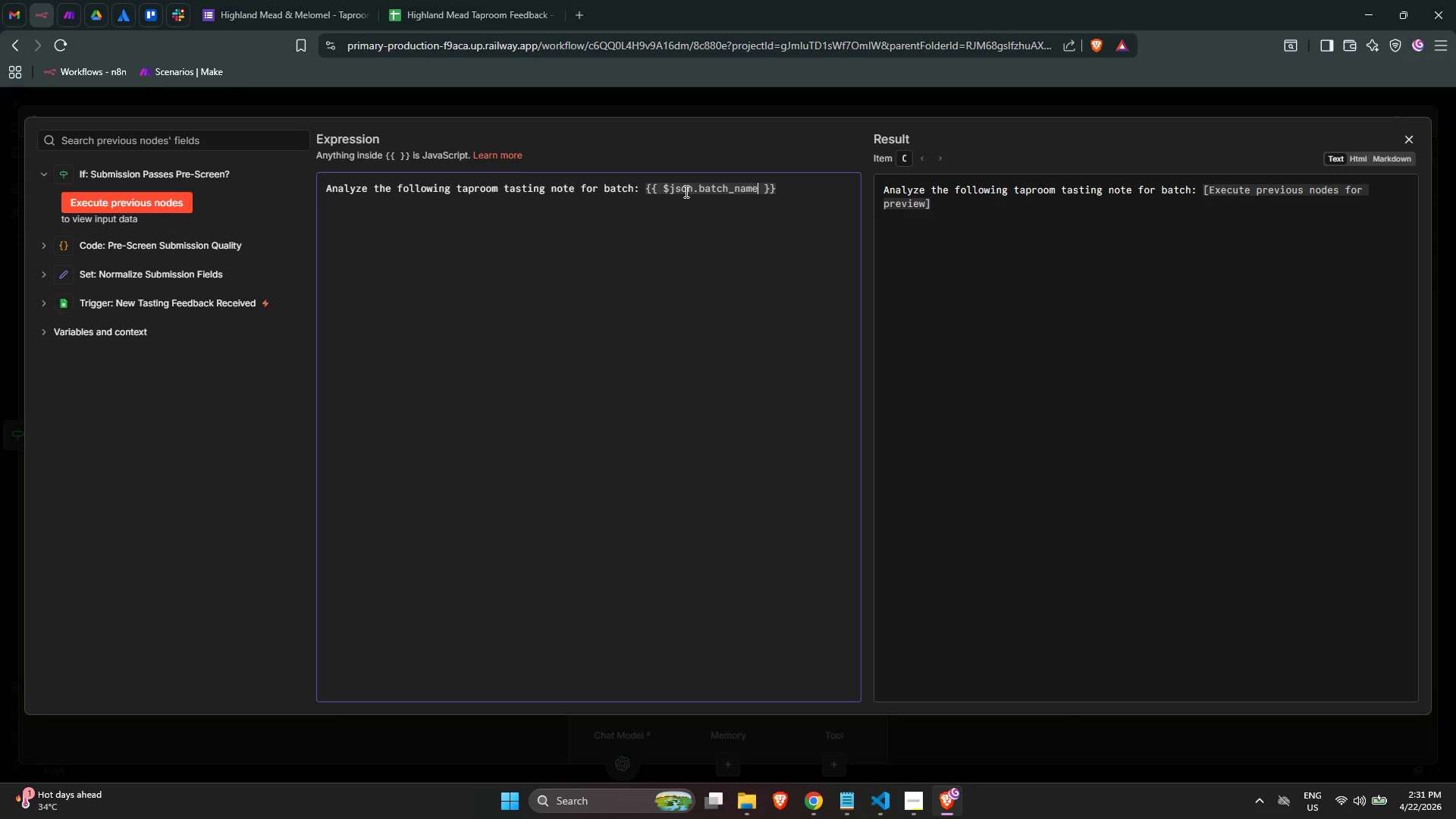 
wait(38.34)
 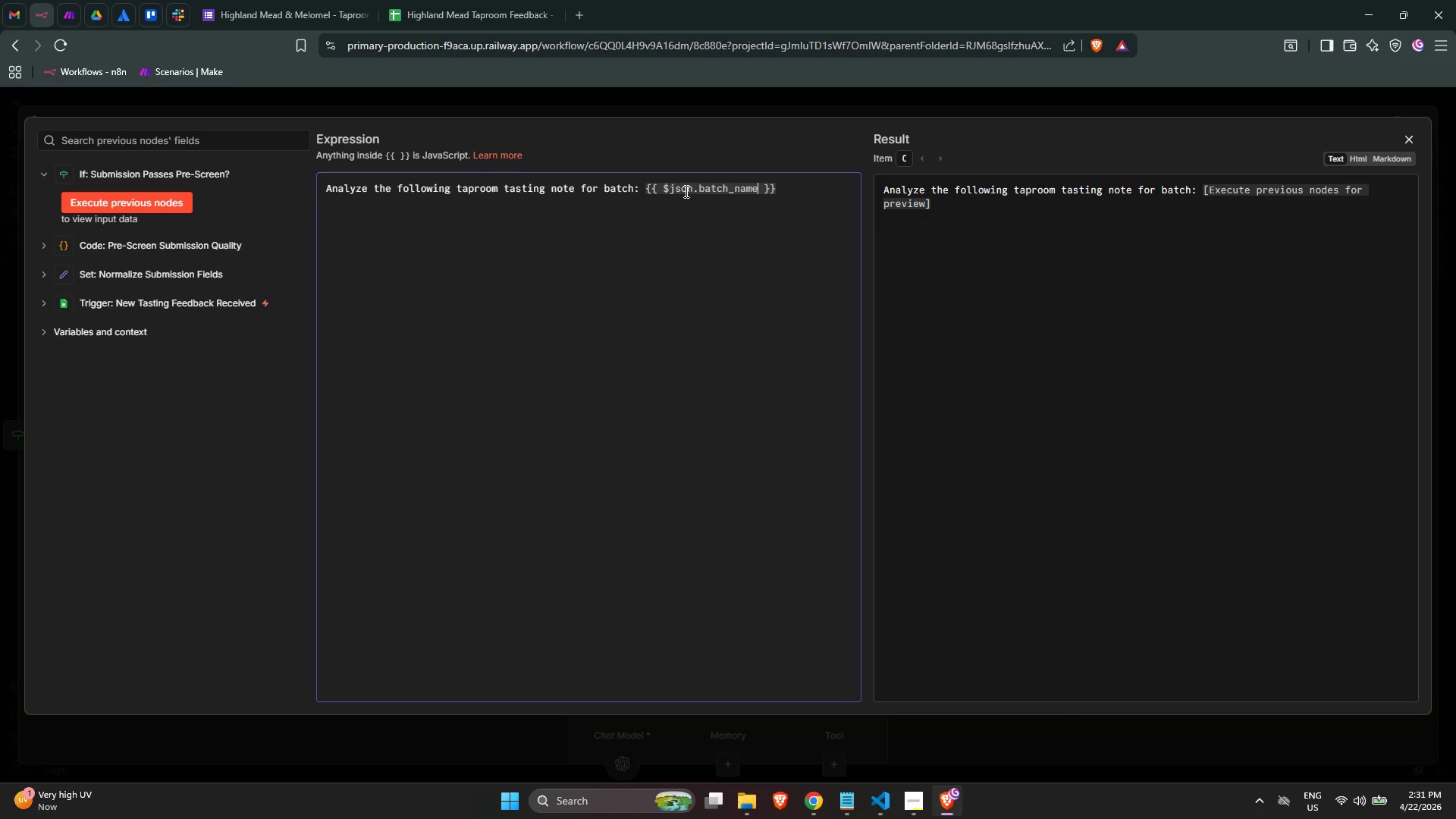 
key(Enter)
 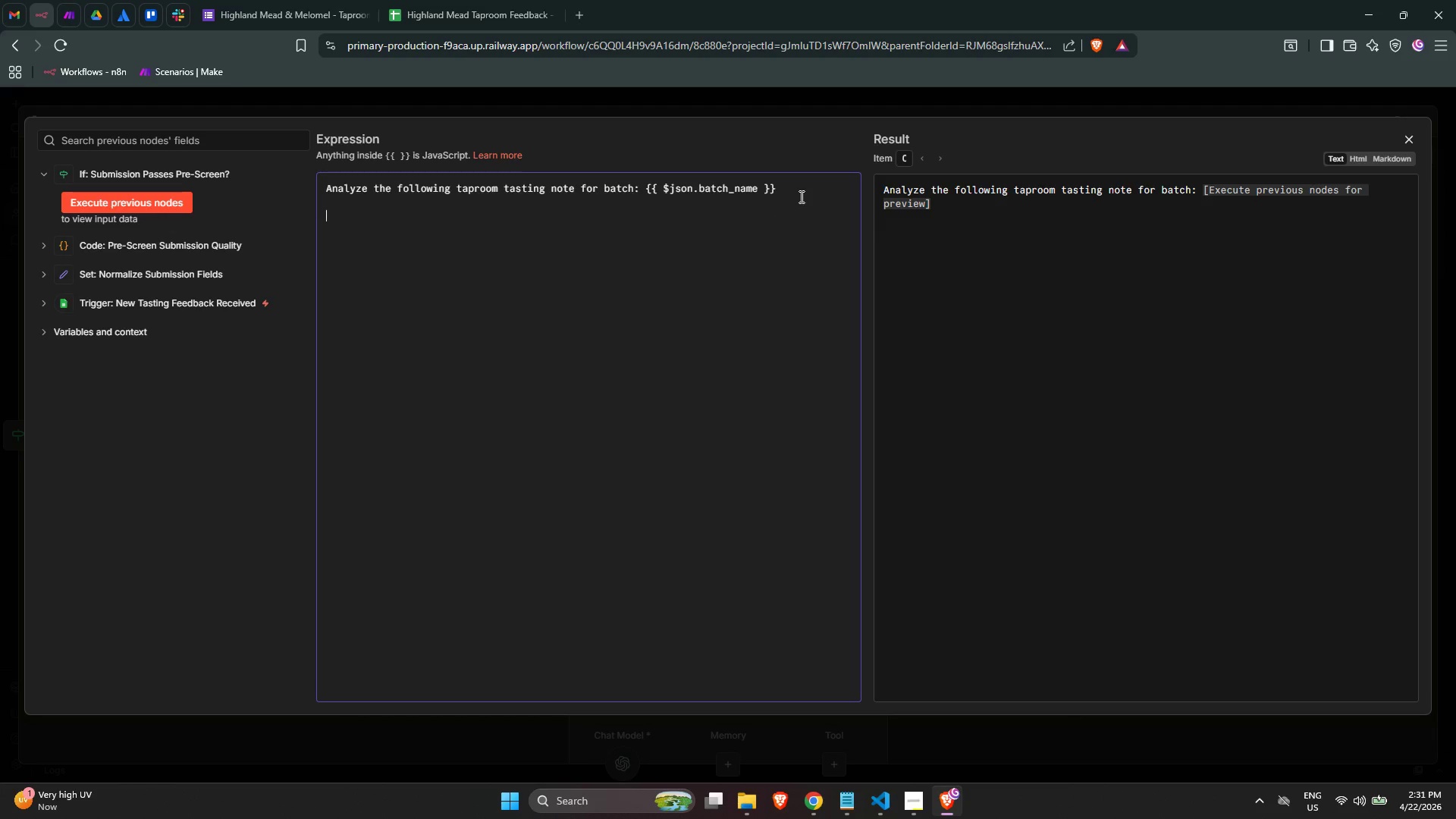 
key(Enter)
 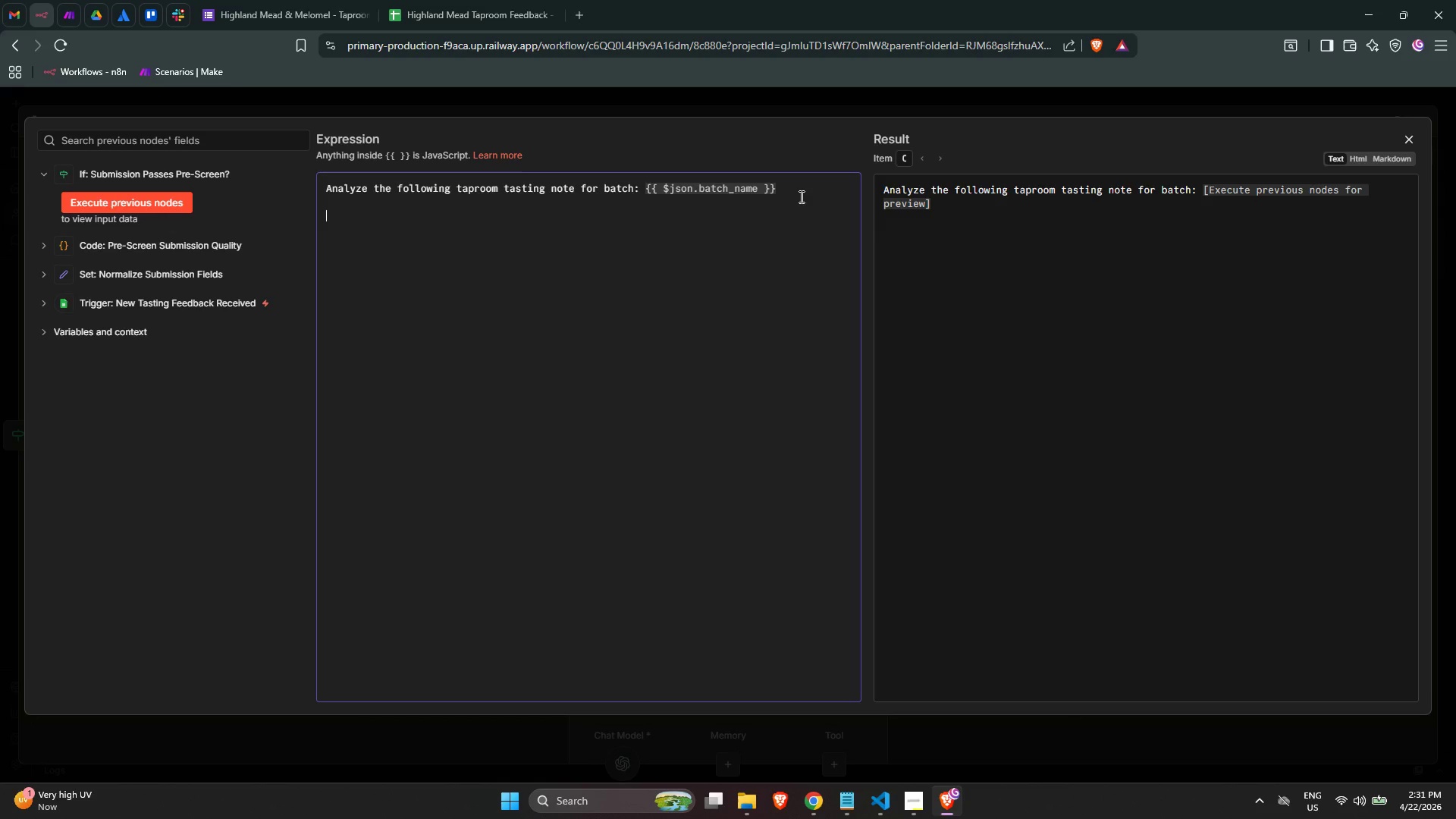 
wait(17.27)
 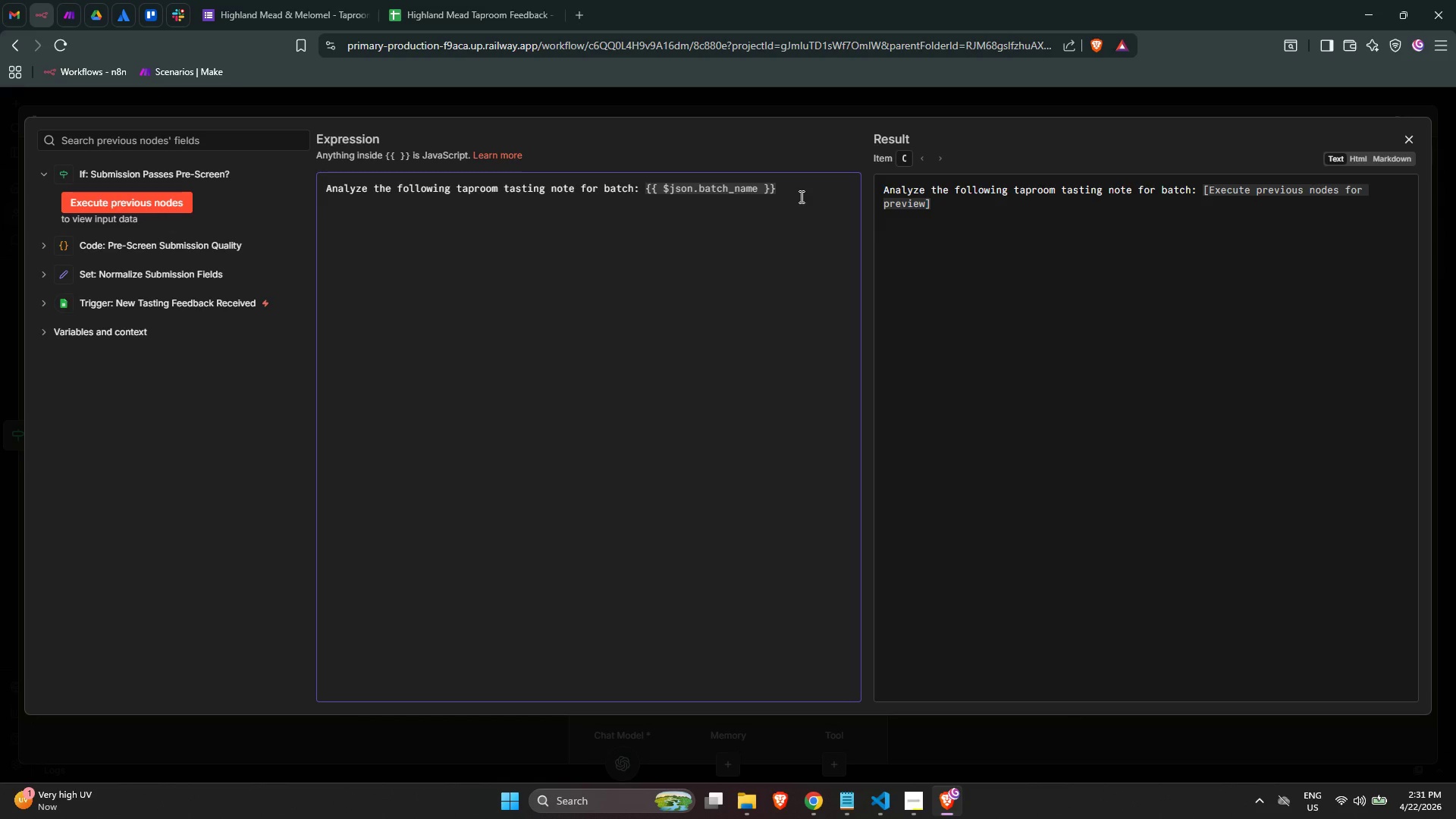 
type(TASTING NOTE:)
 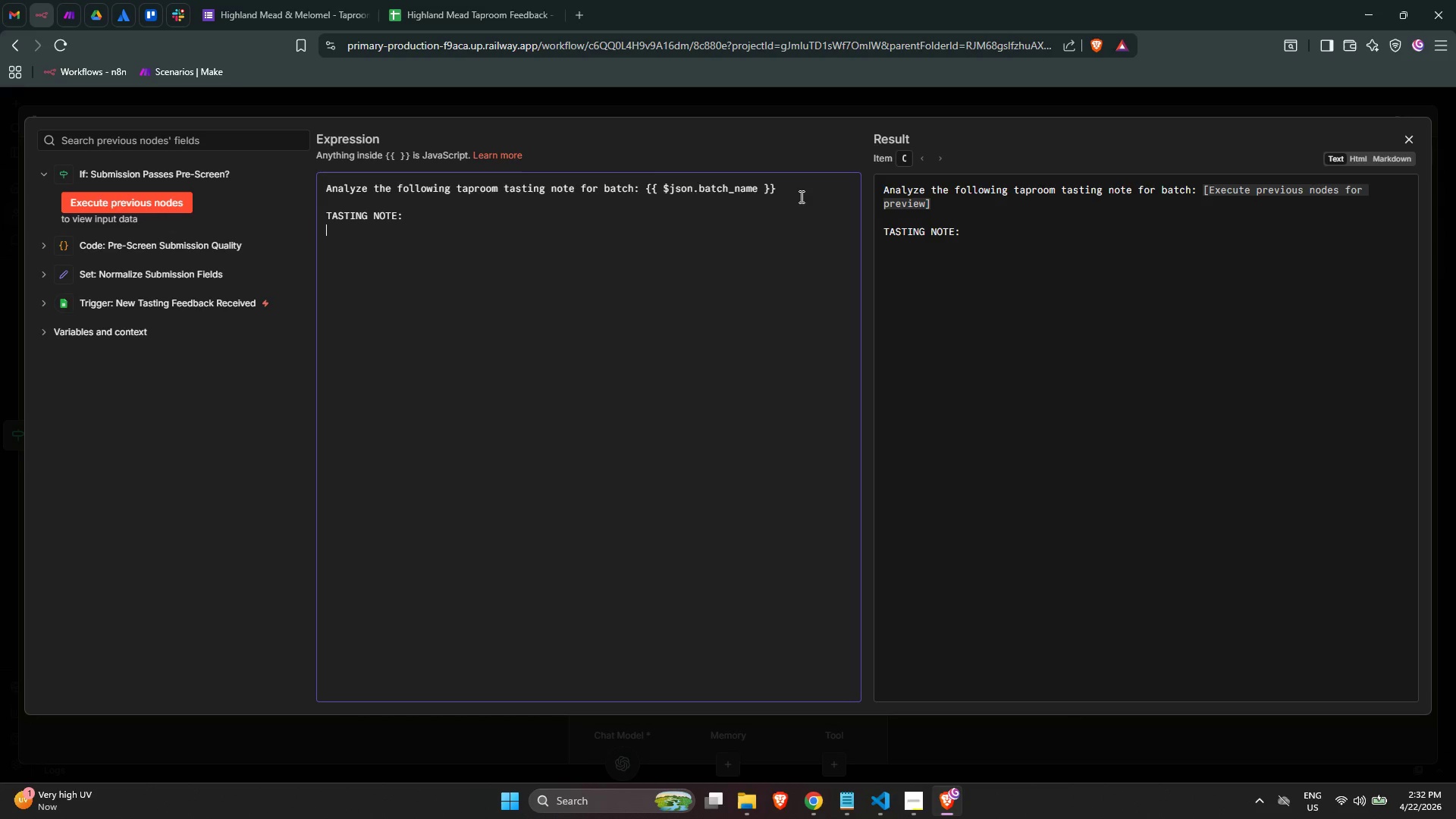 
 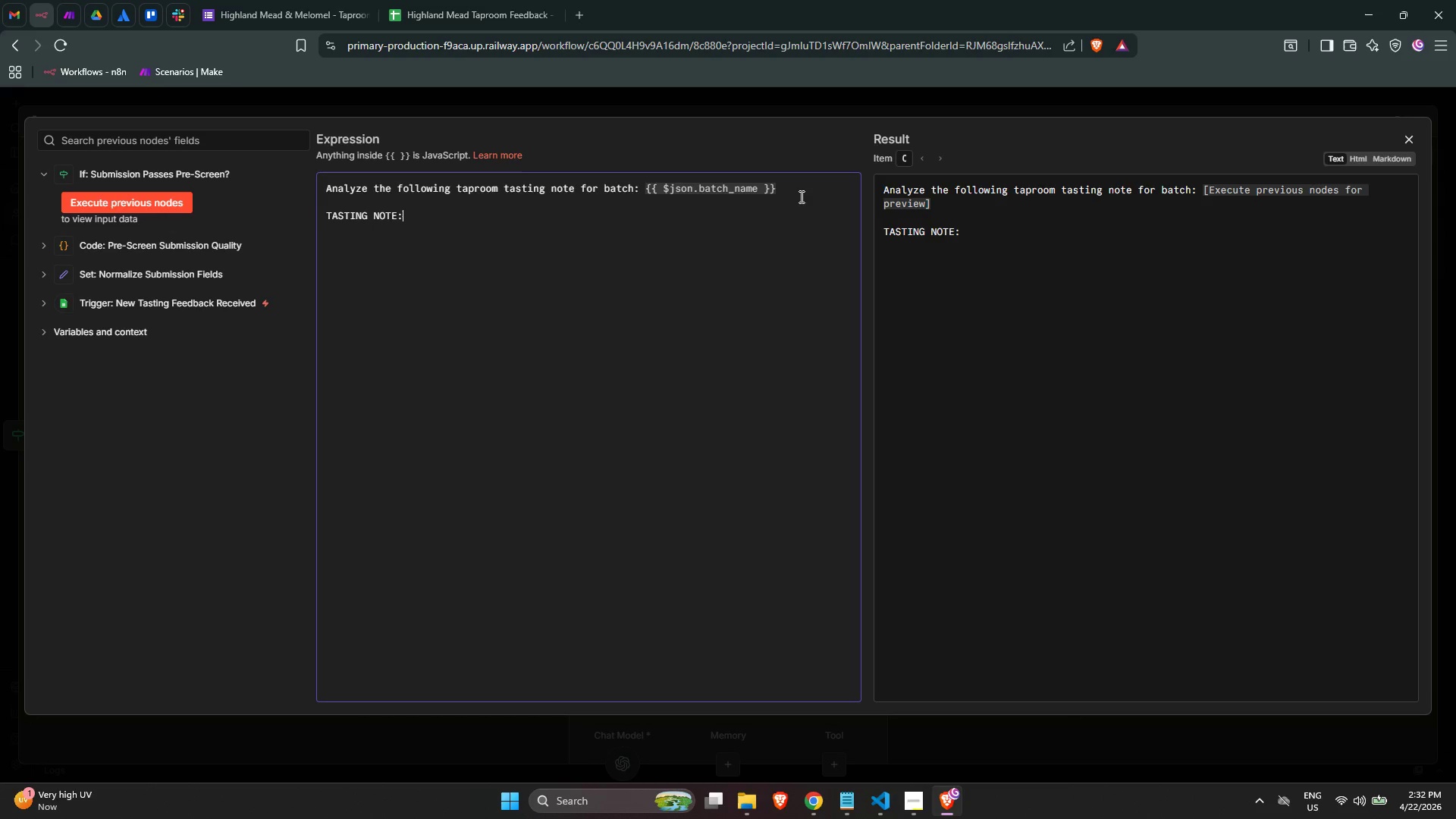 
key(Enter)
 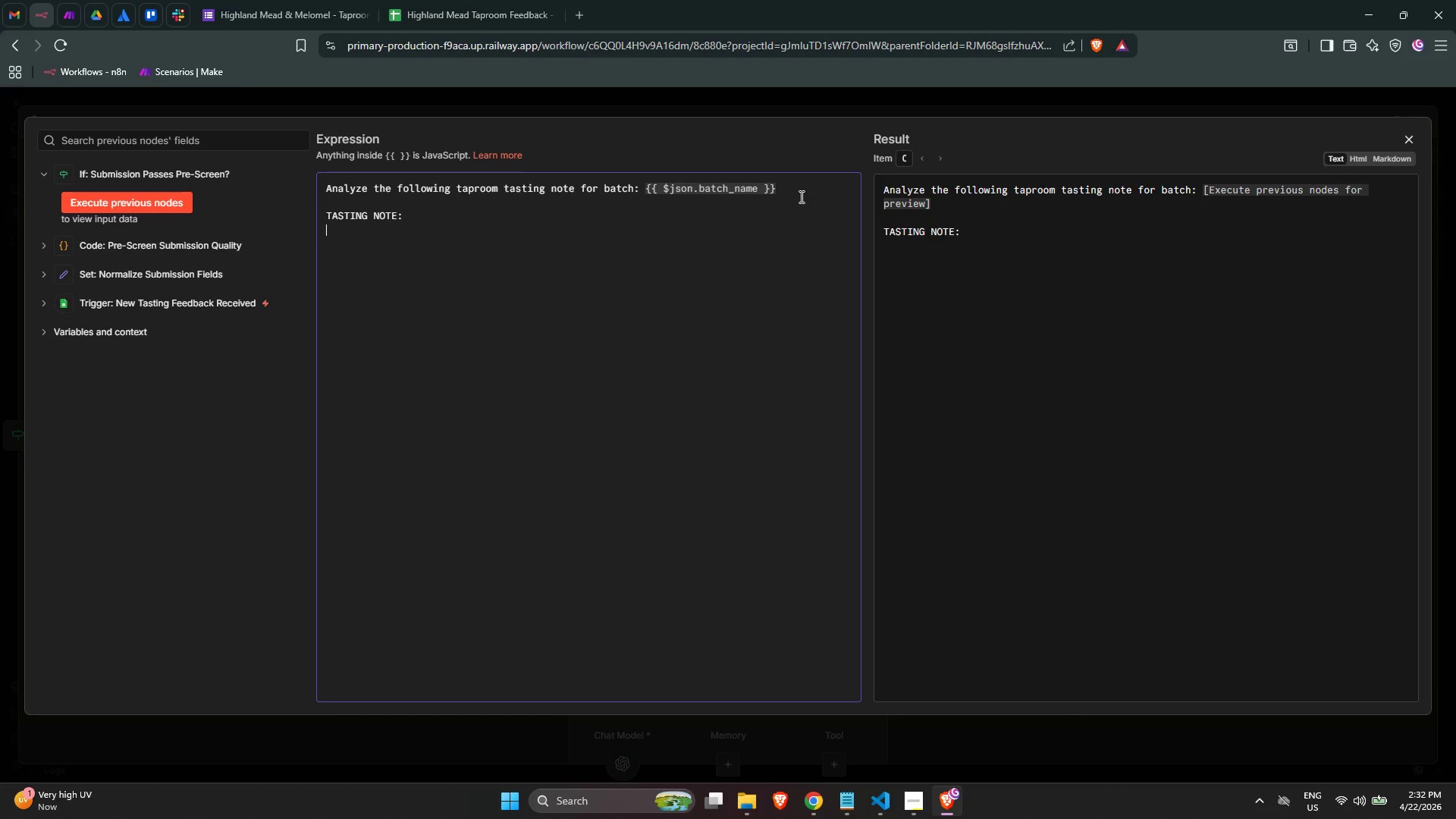 
key(Shift+Quote)
 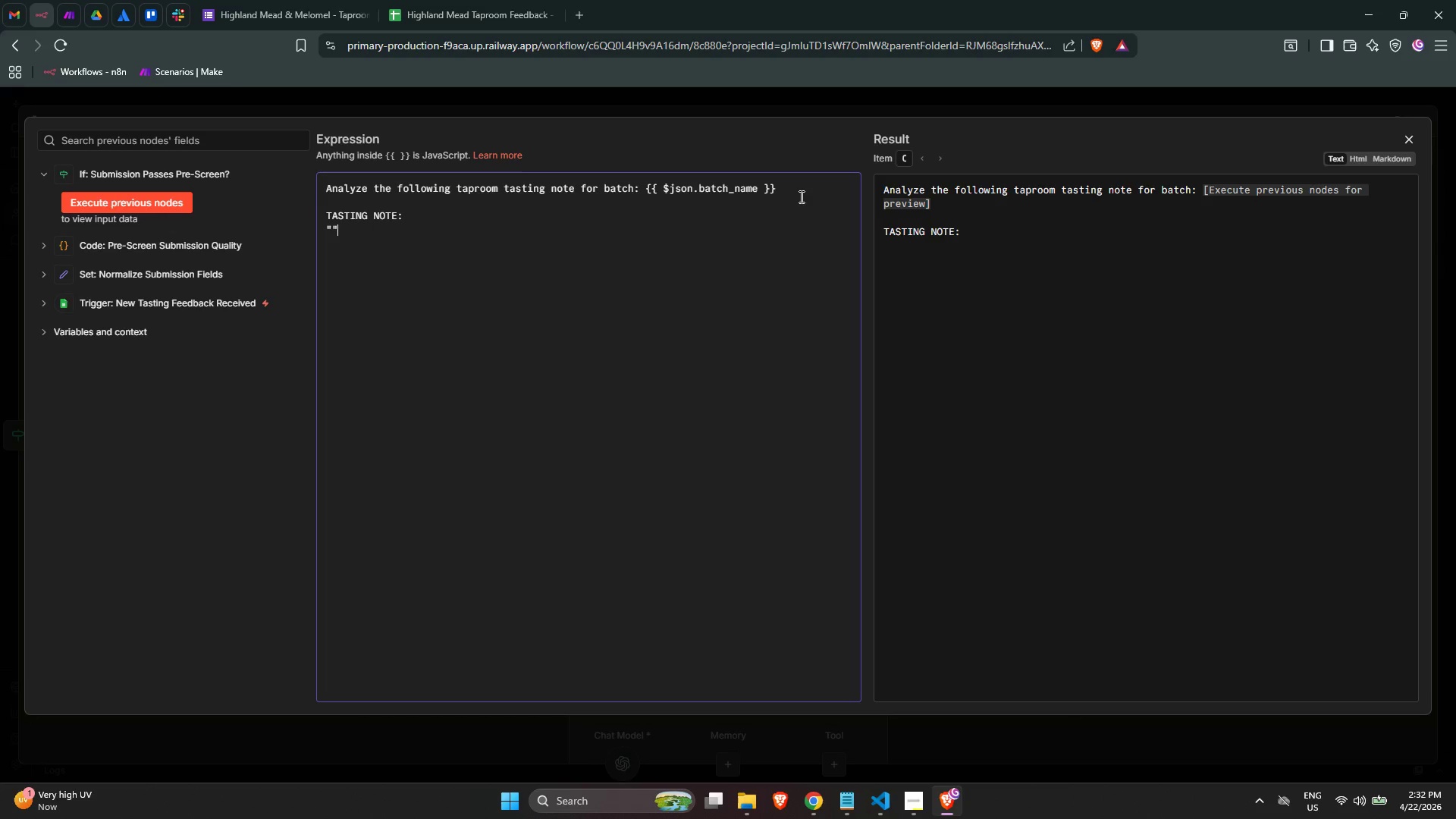 
key(Shift+Quote)
 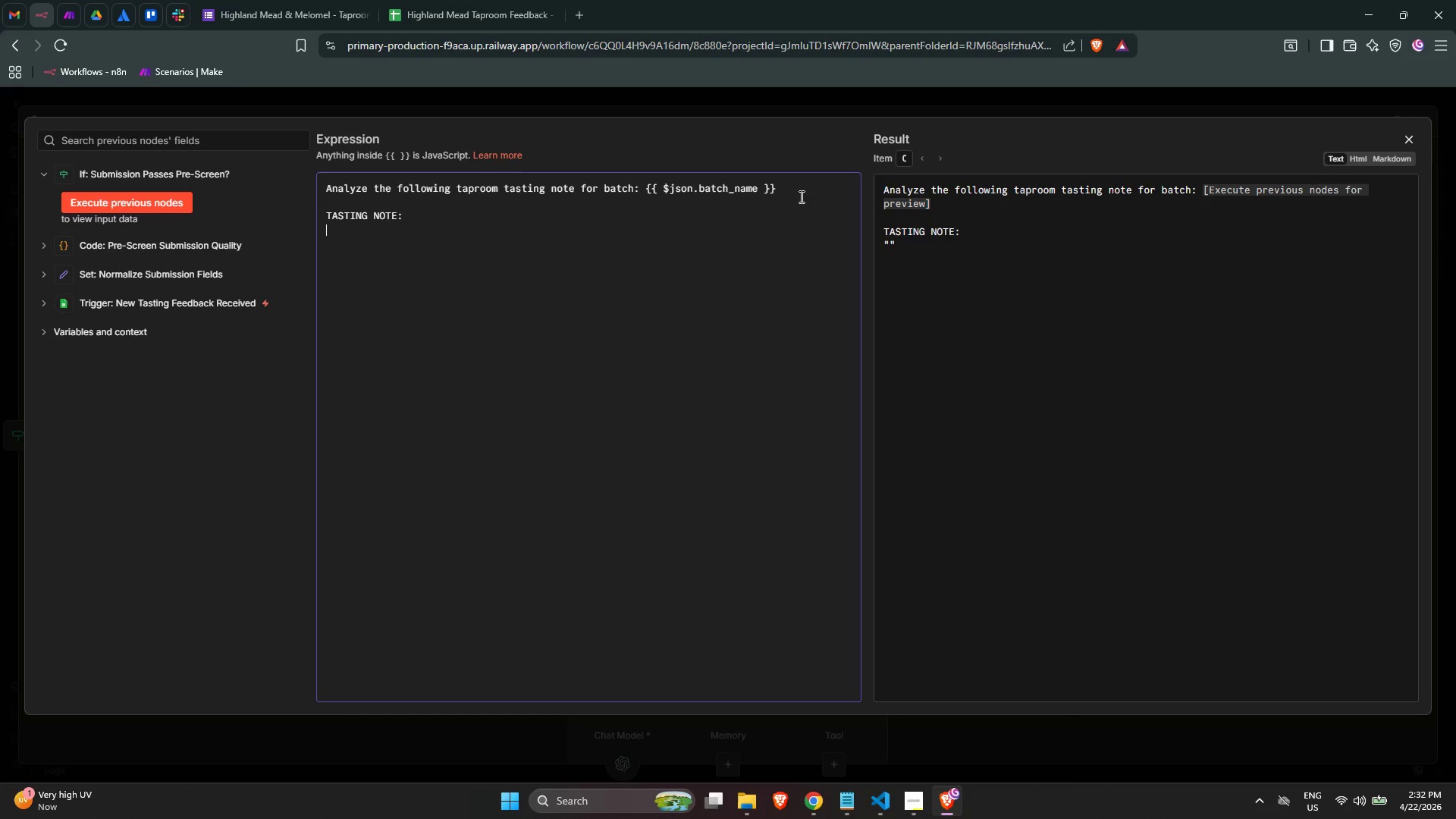 
key(ArrowLeft)
 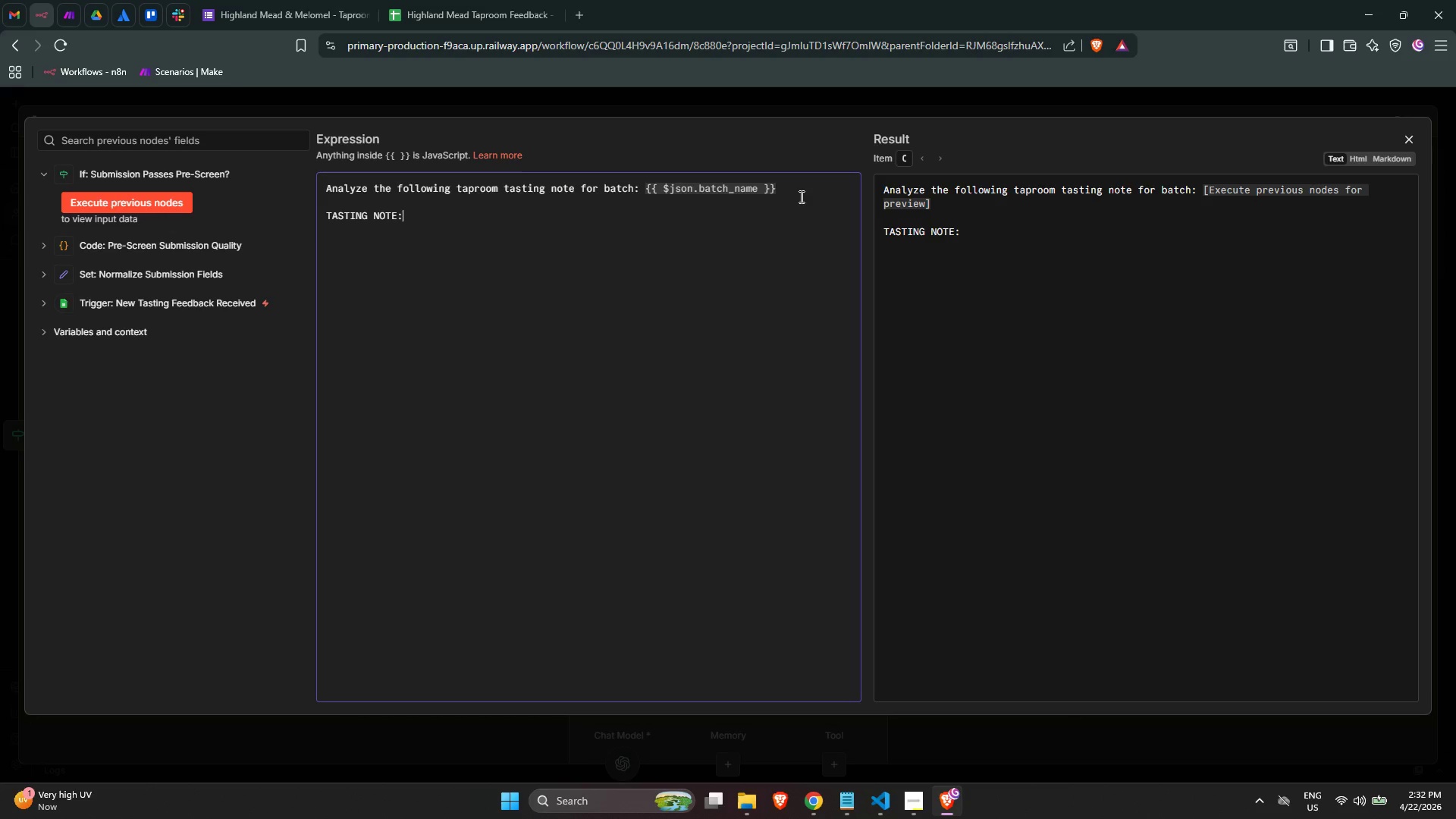 
key(Shift+BracketLeft)
 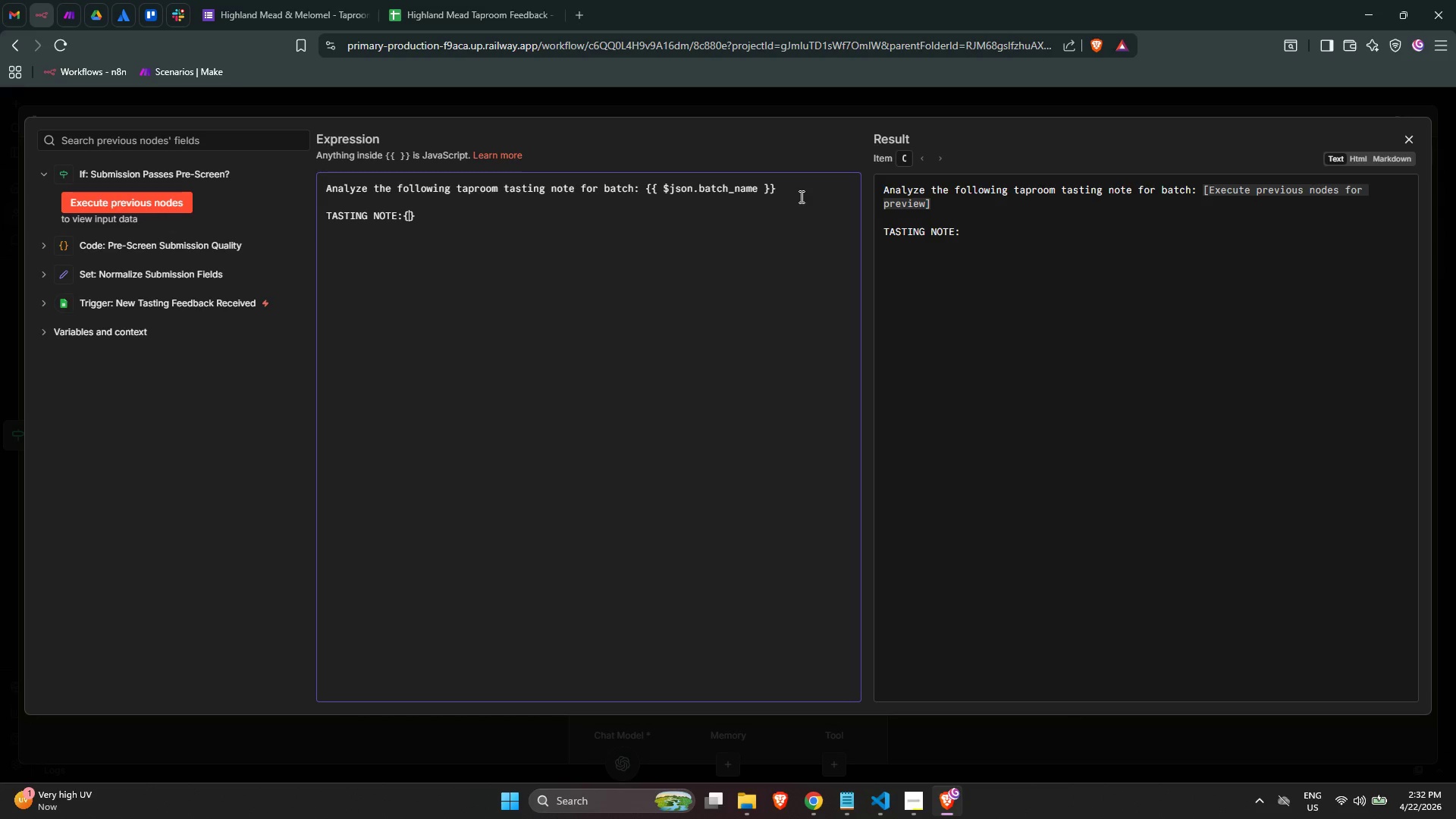 
key(Shift+BracketLeft)
 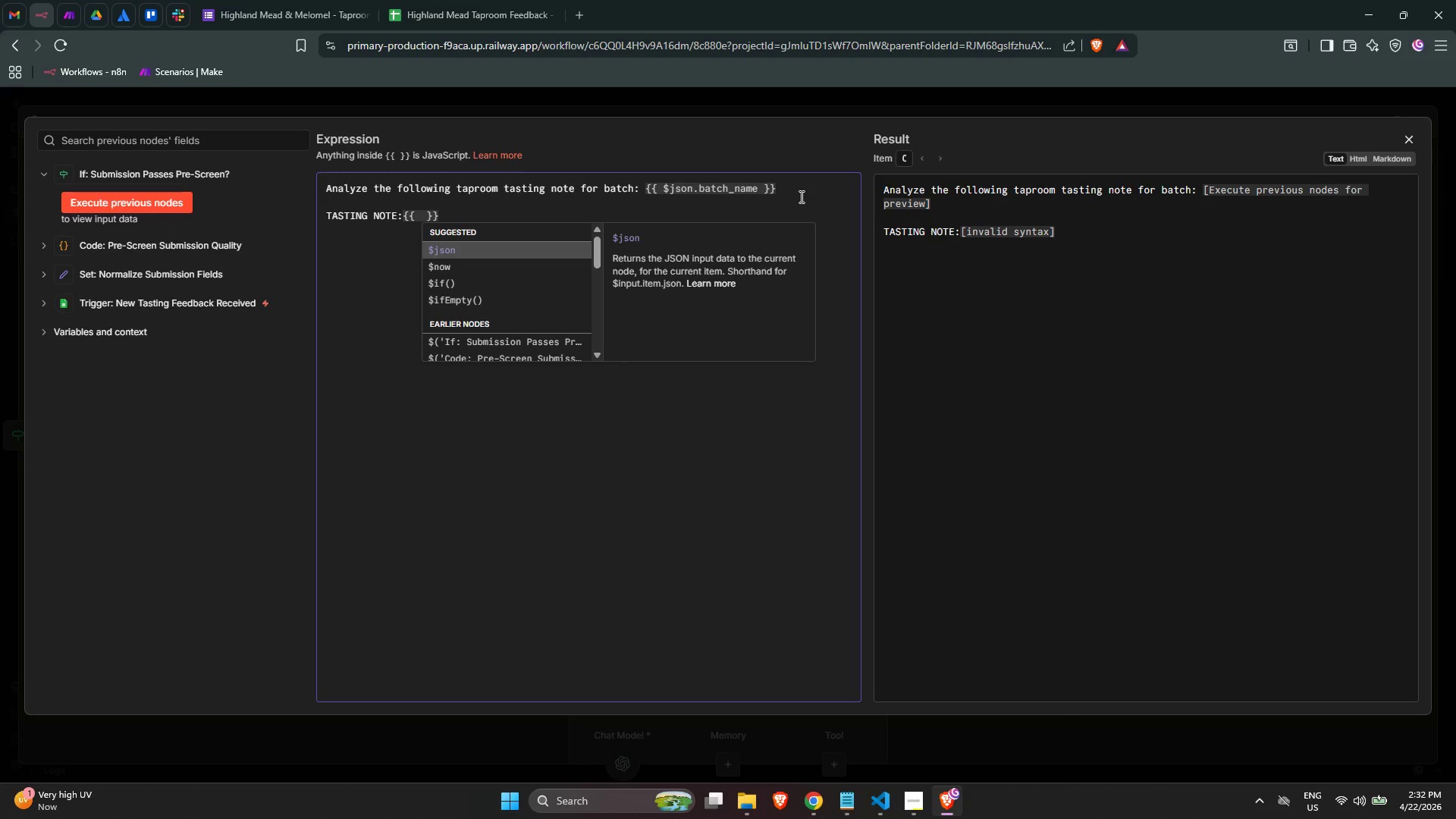 
key(ArrowLeft)
 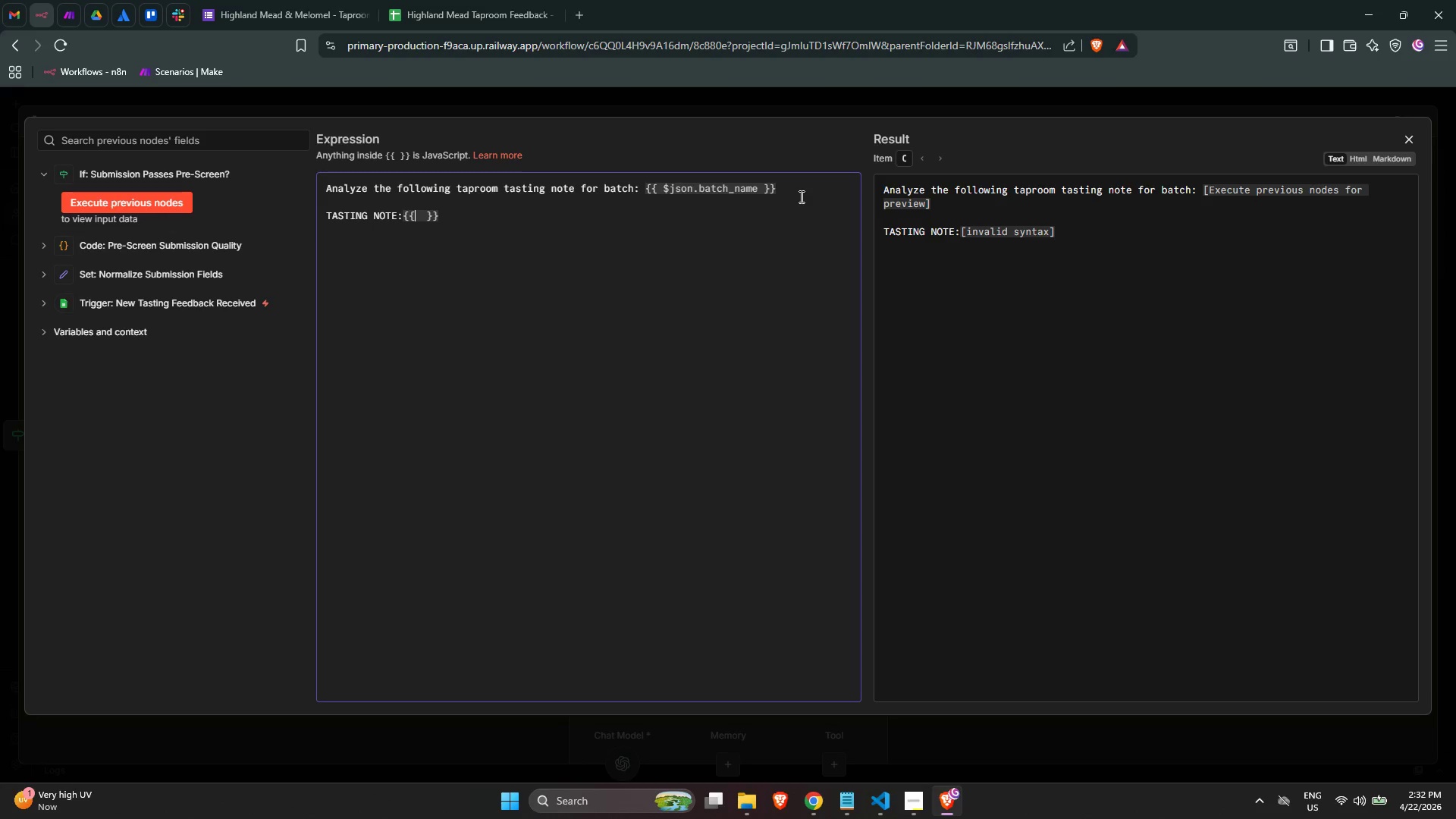 
key(ArrowLeft)
 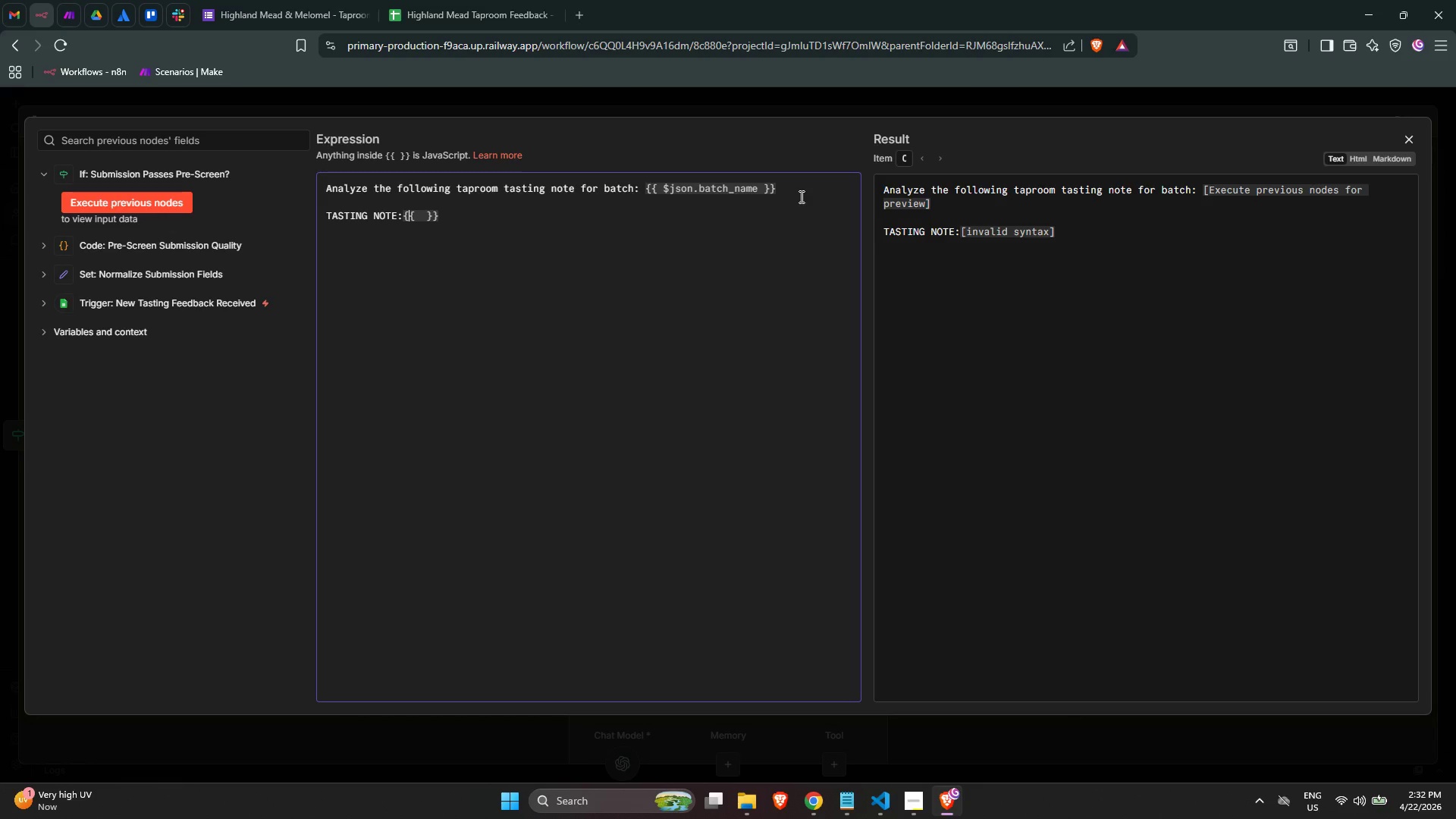 
key(ArrowLeft)
 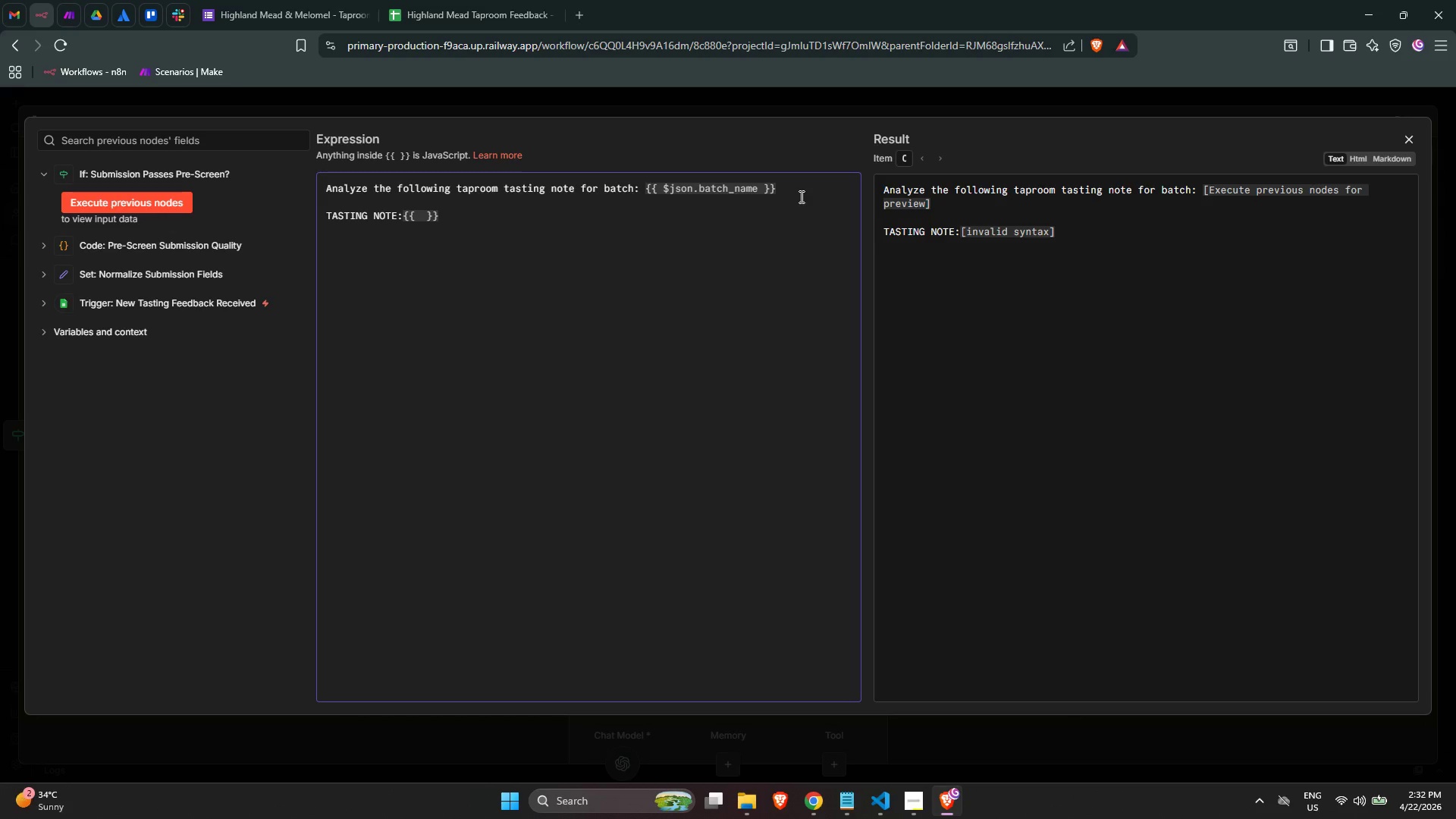 
key(Enter)
 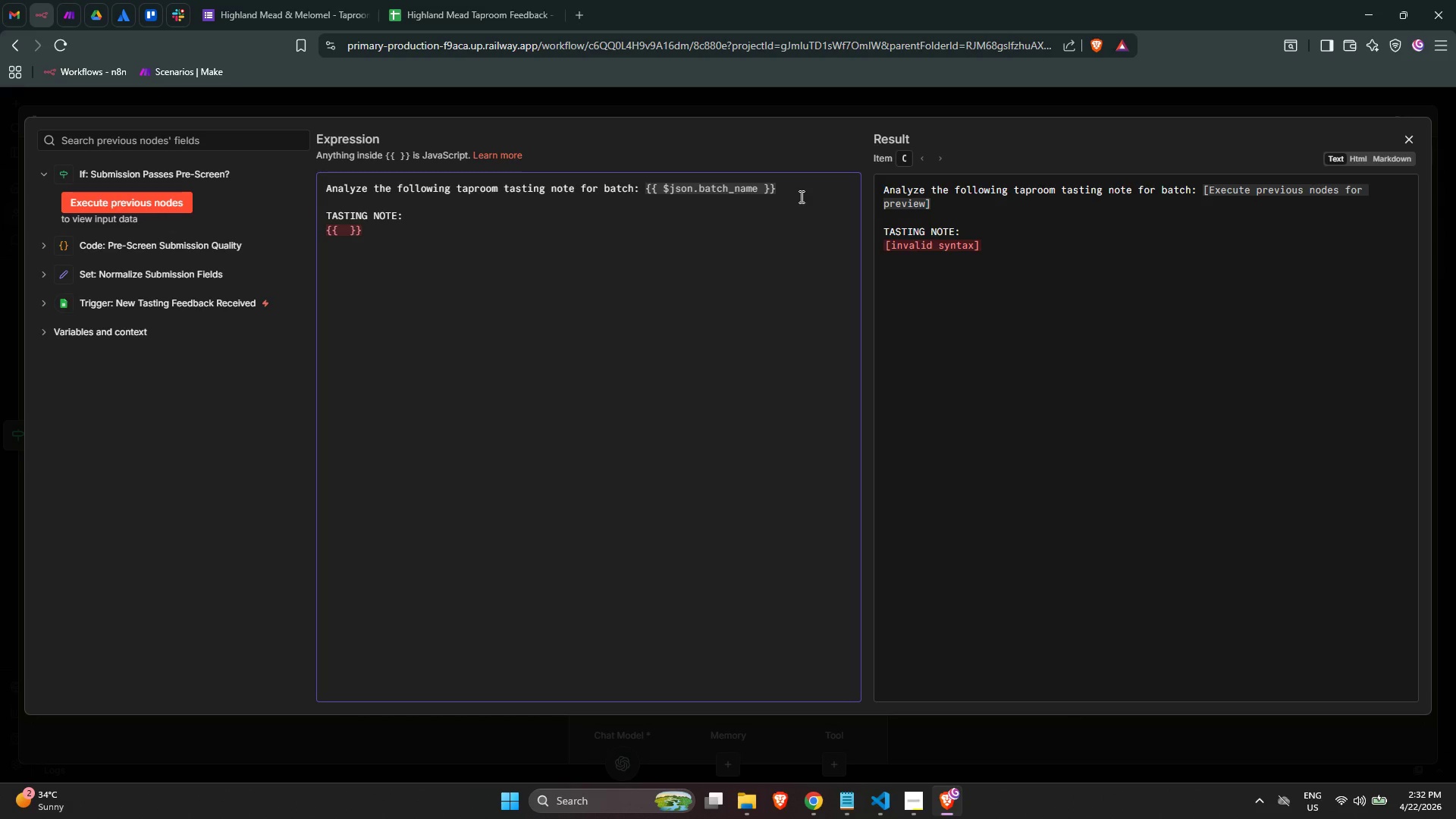 
key(Shift+Quote)
 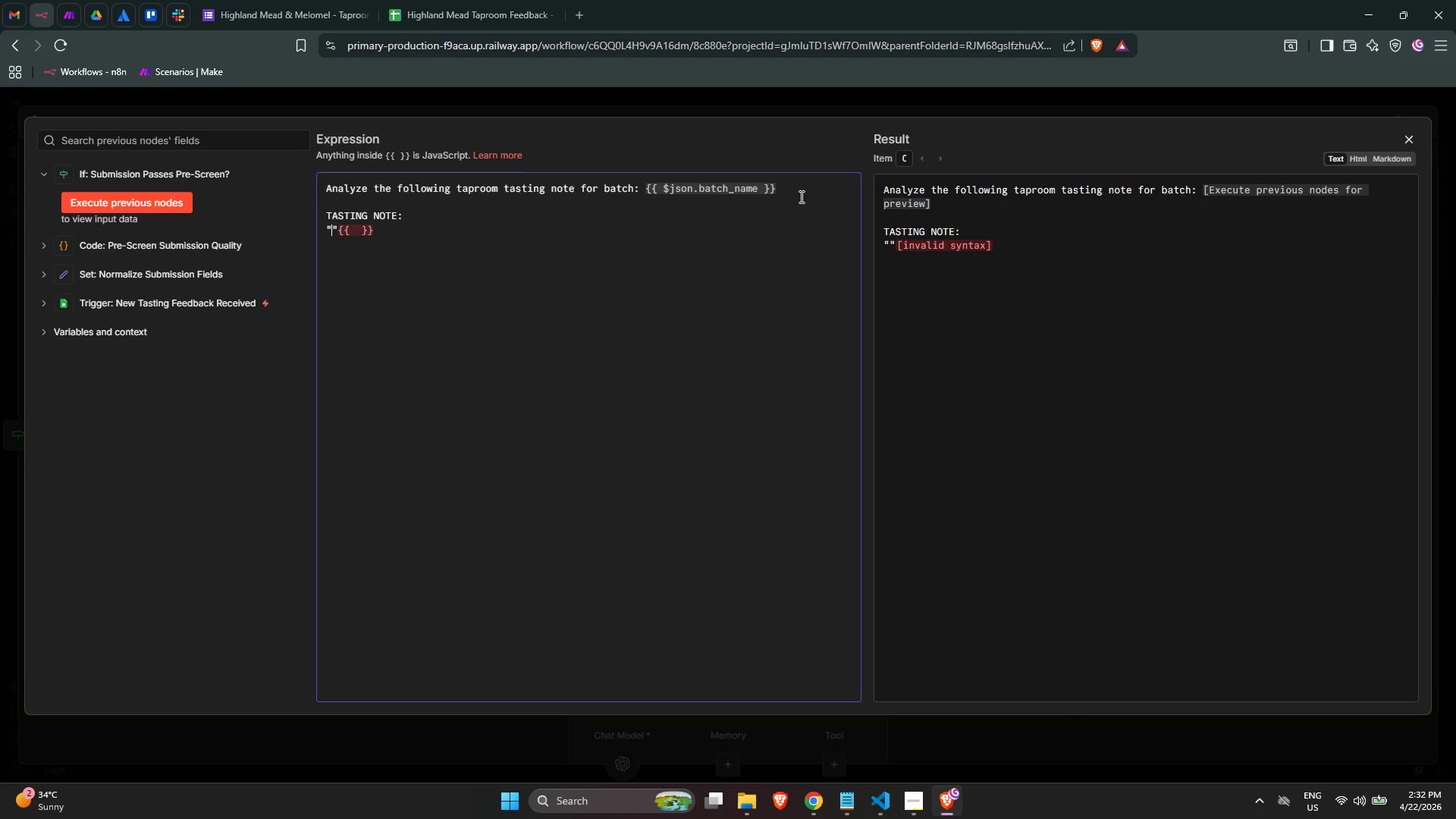 
hold_key(key=ControlLeft, duration=0.36)
 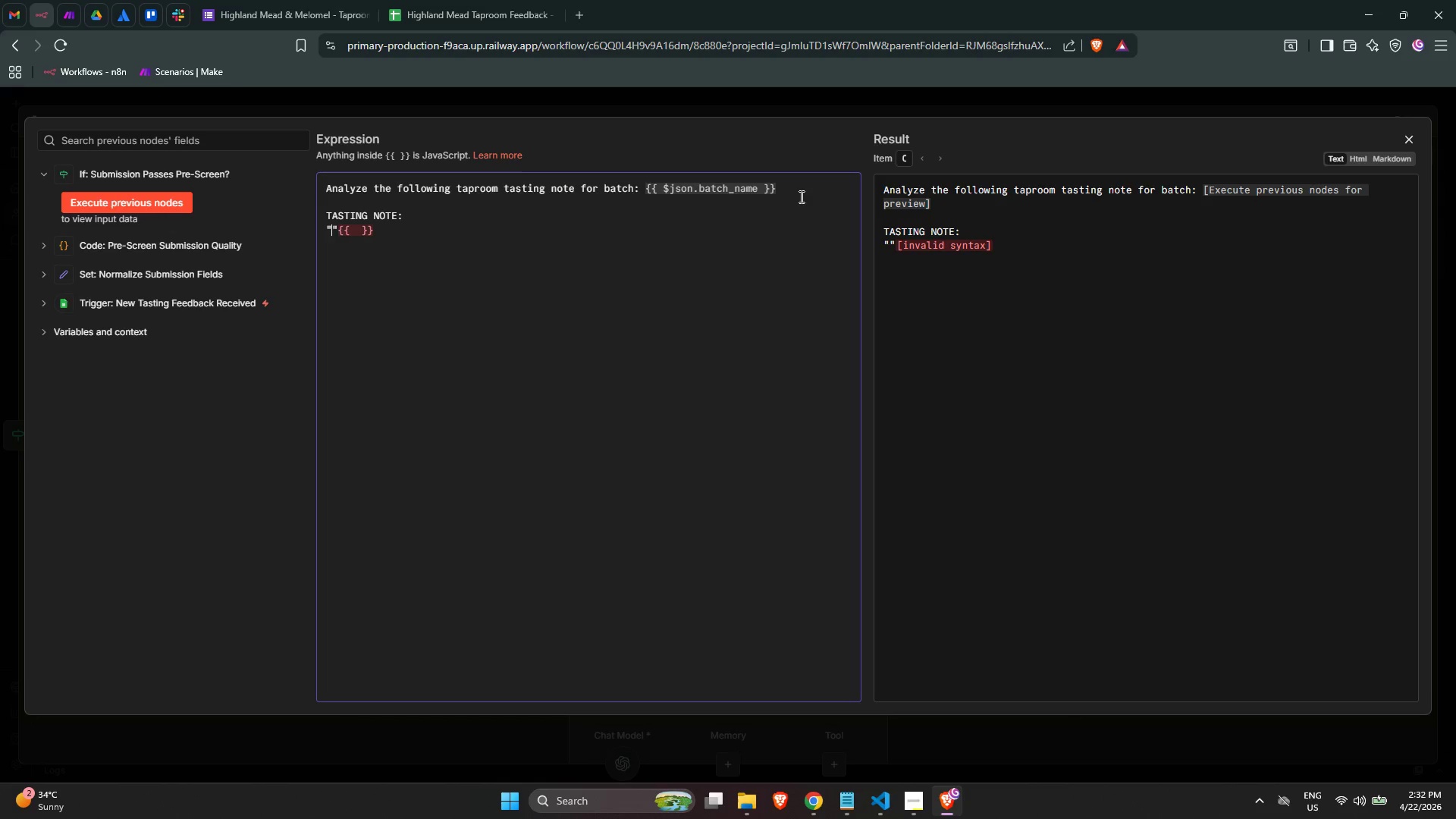 
key(ArrowRight)
 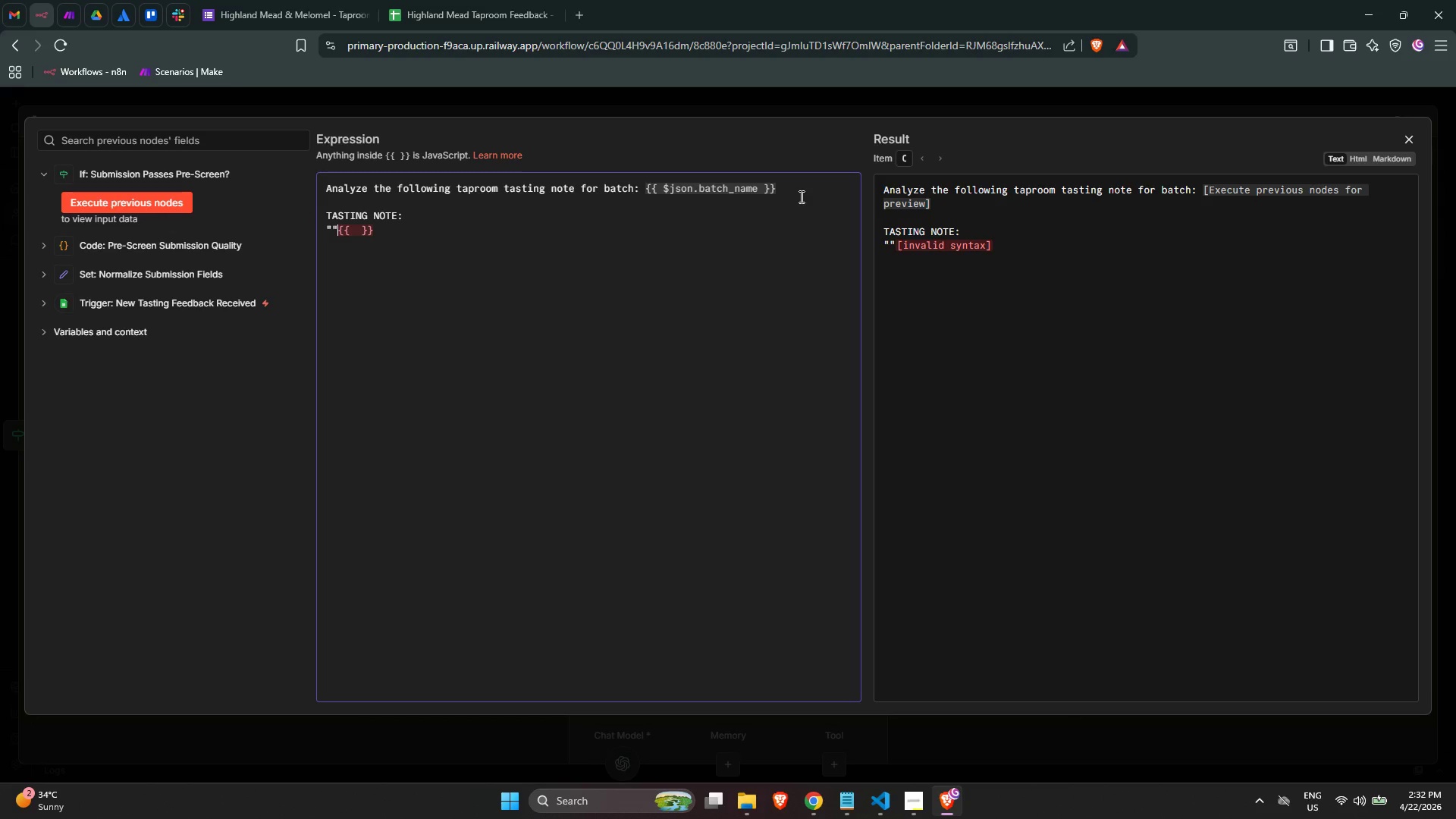 
key(Backslash)
 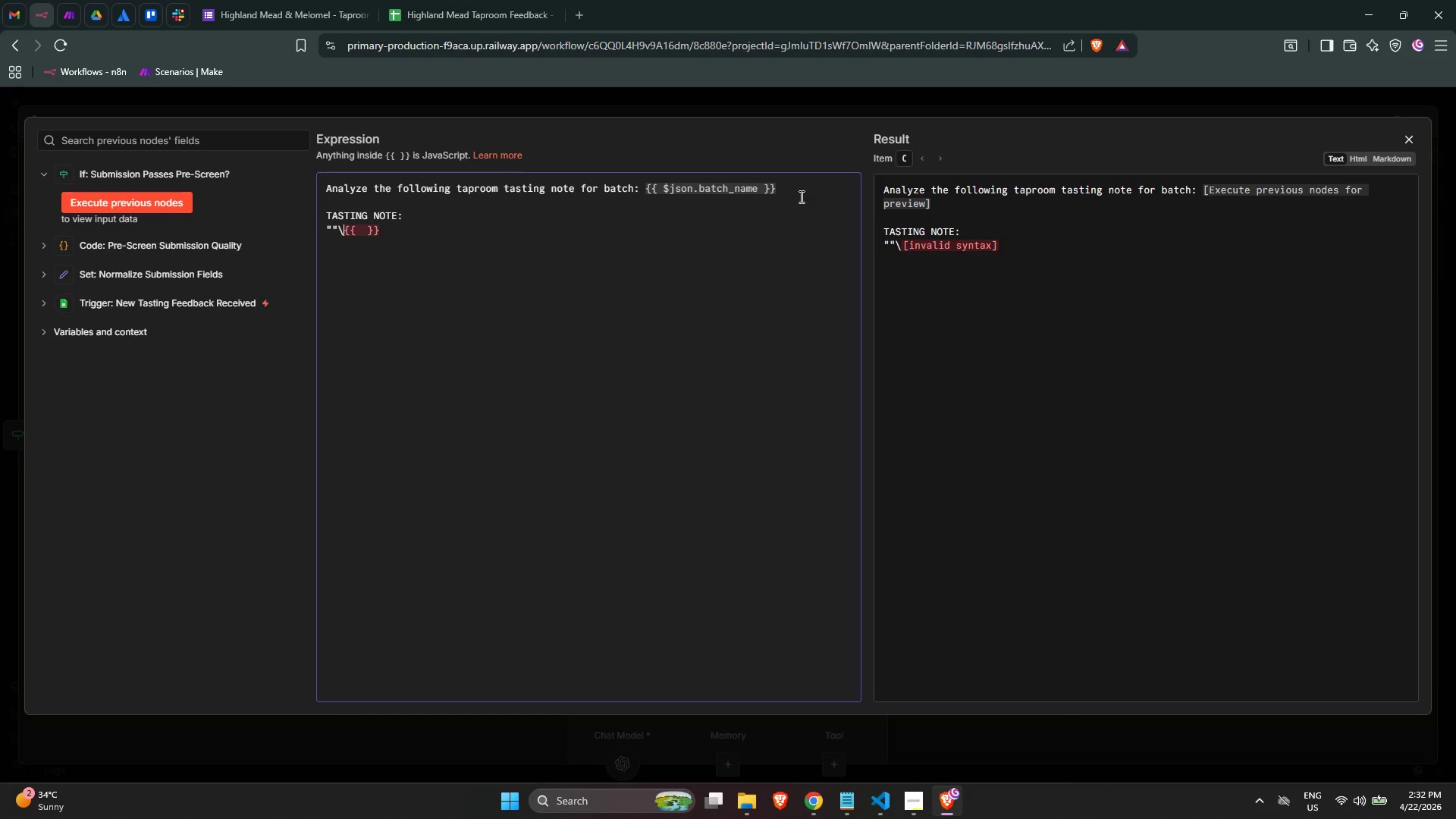 
key(Backspace)
 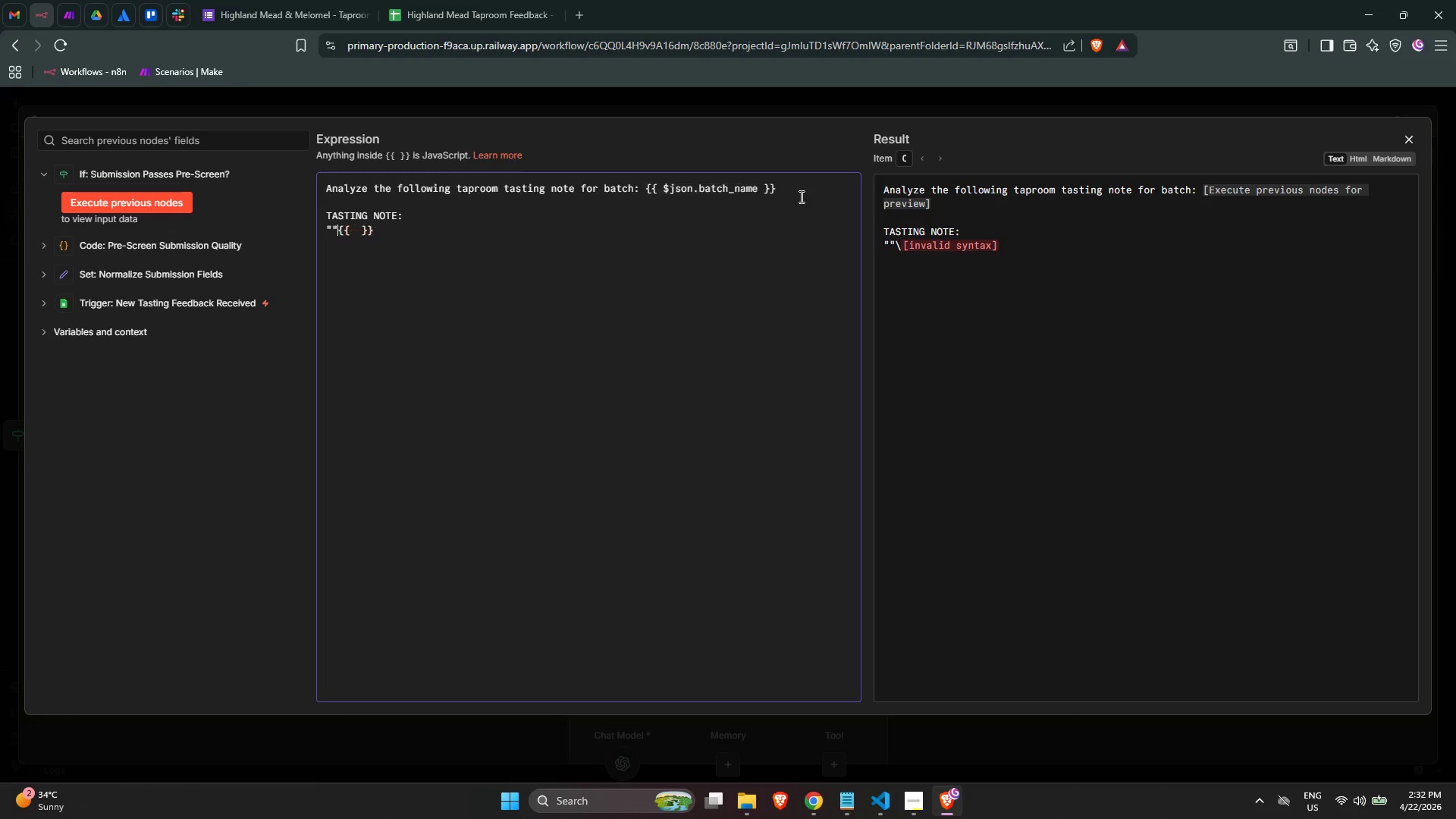 
key(Backspace)
 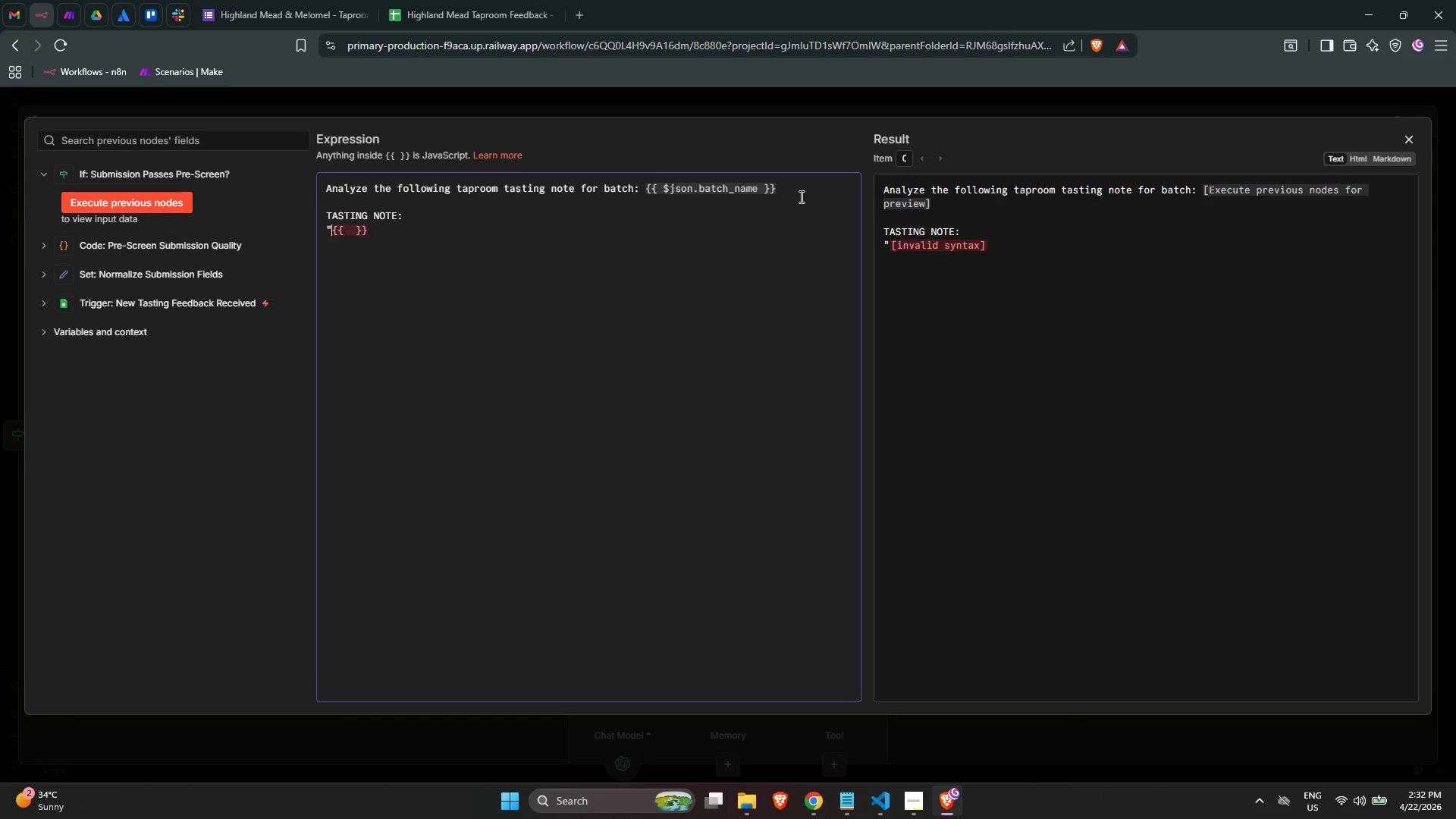 
key(Control+ArrowRight)
 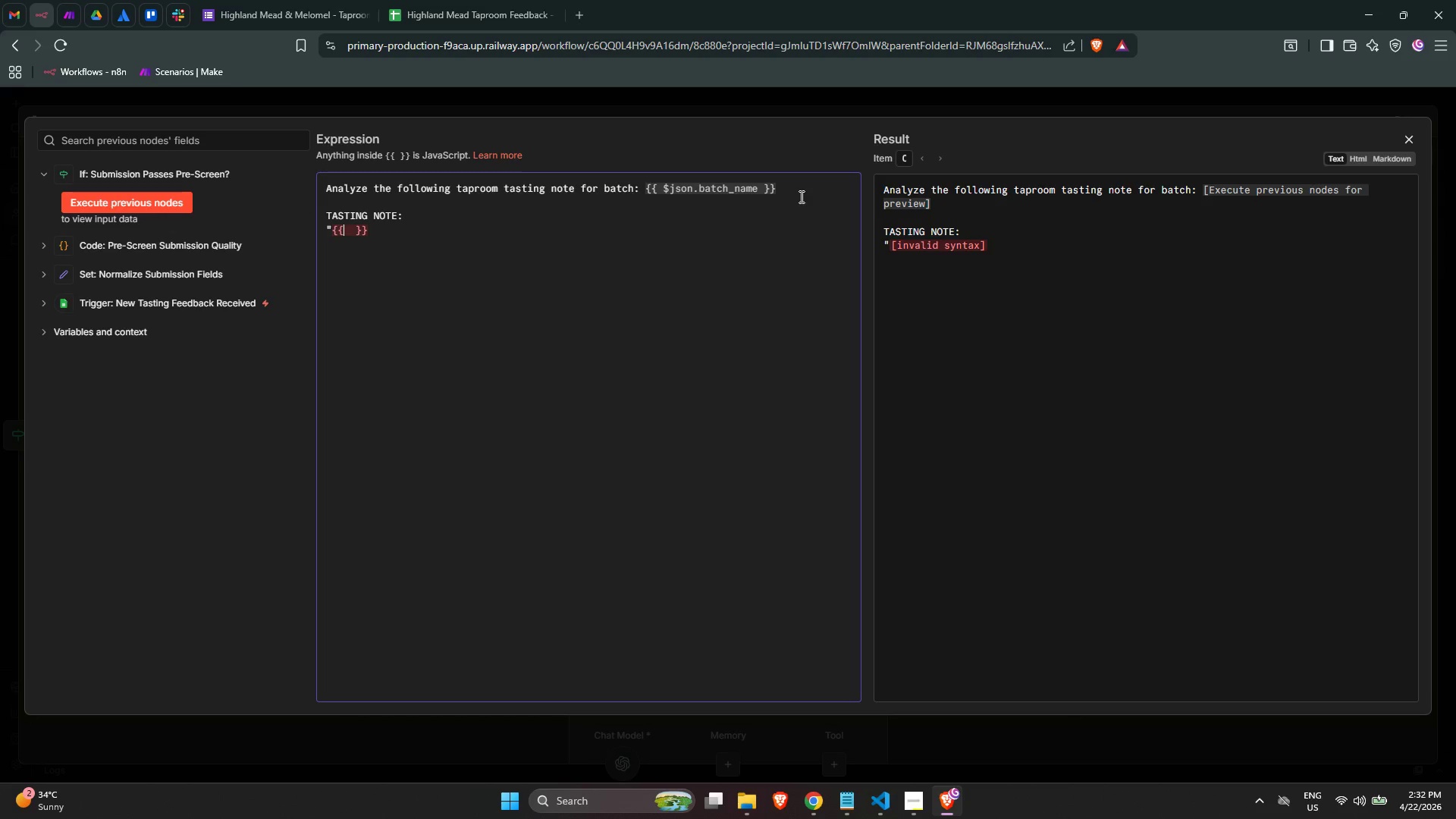 
key(Control+ArrowRight)
 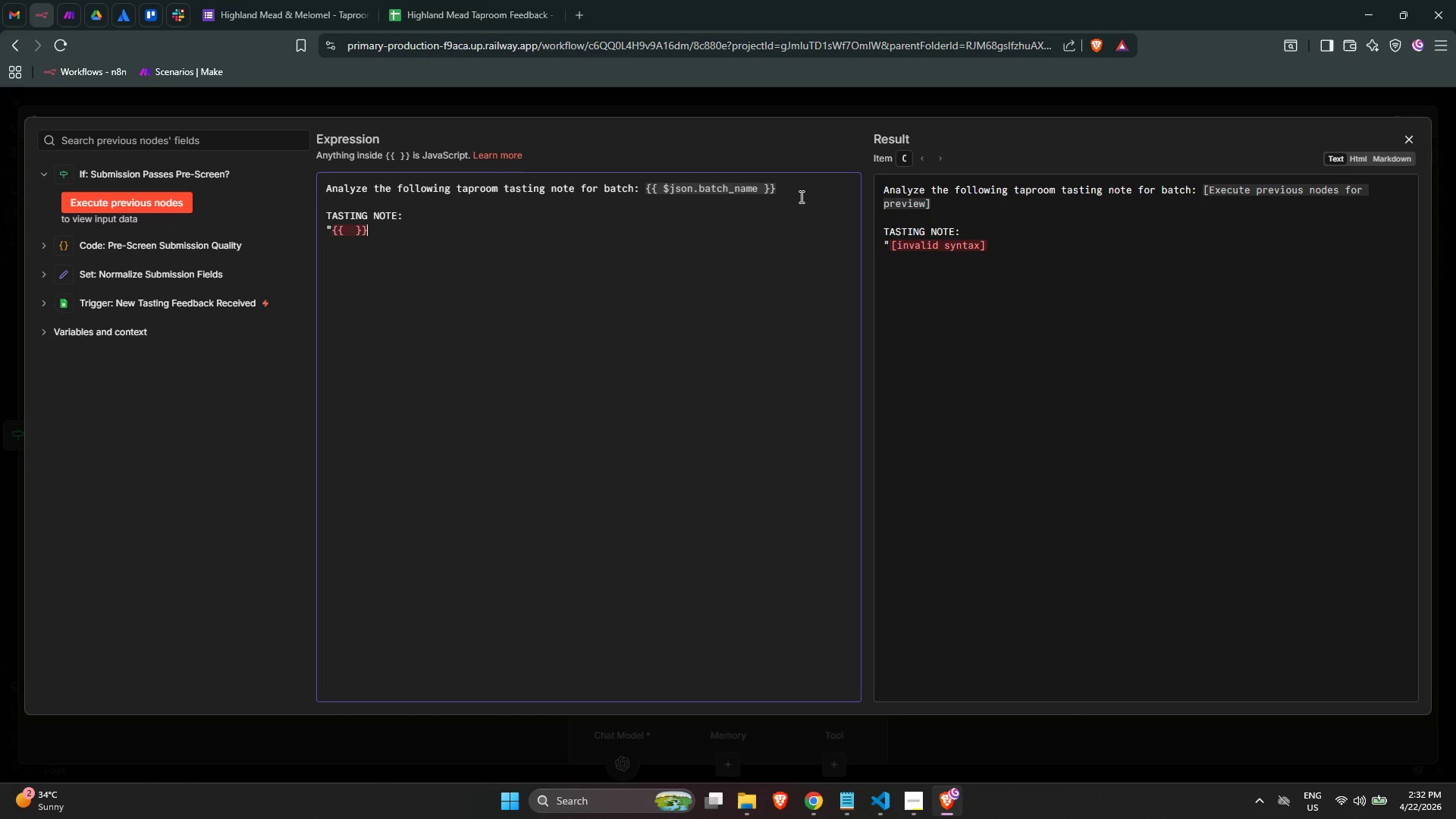 
key(Shift+Quote)
 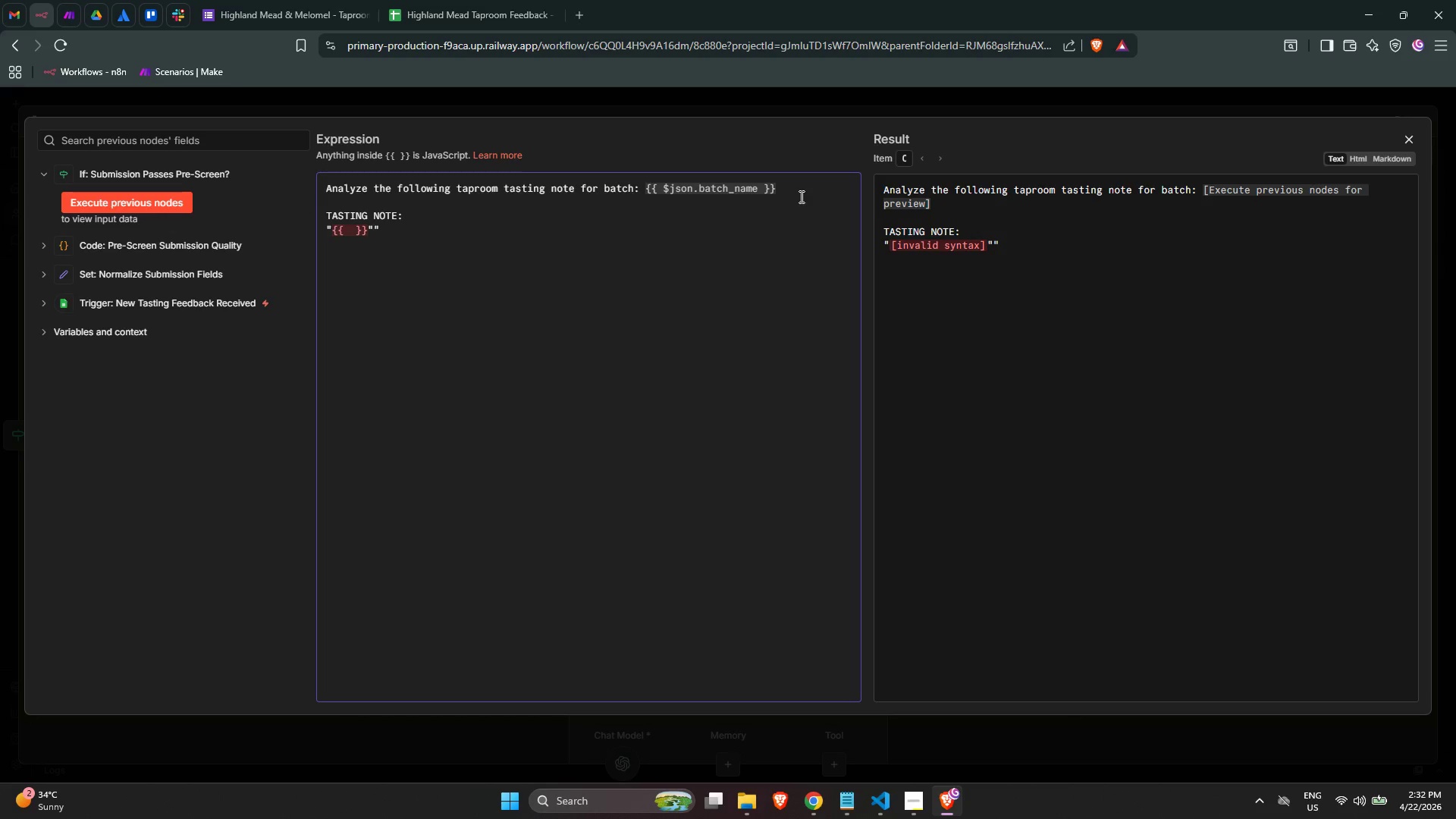 
key(ArrowRight)
 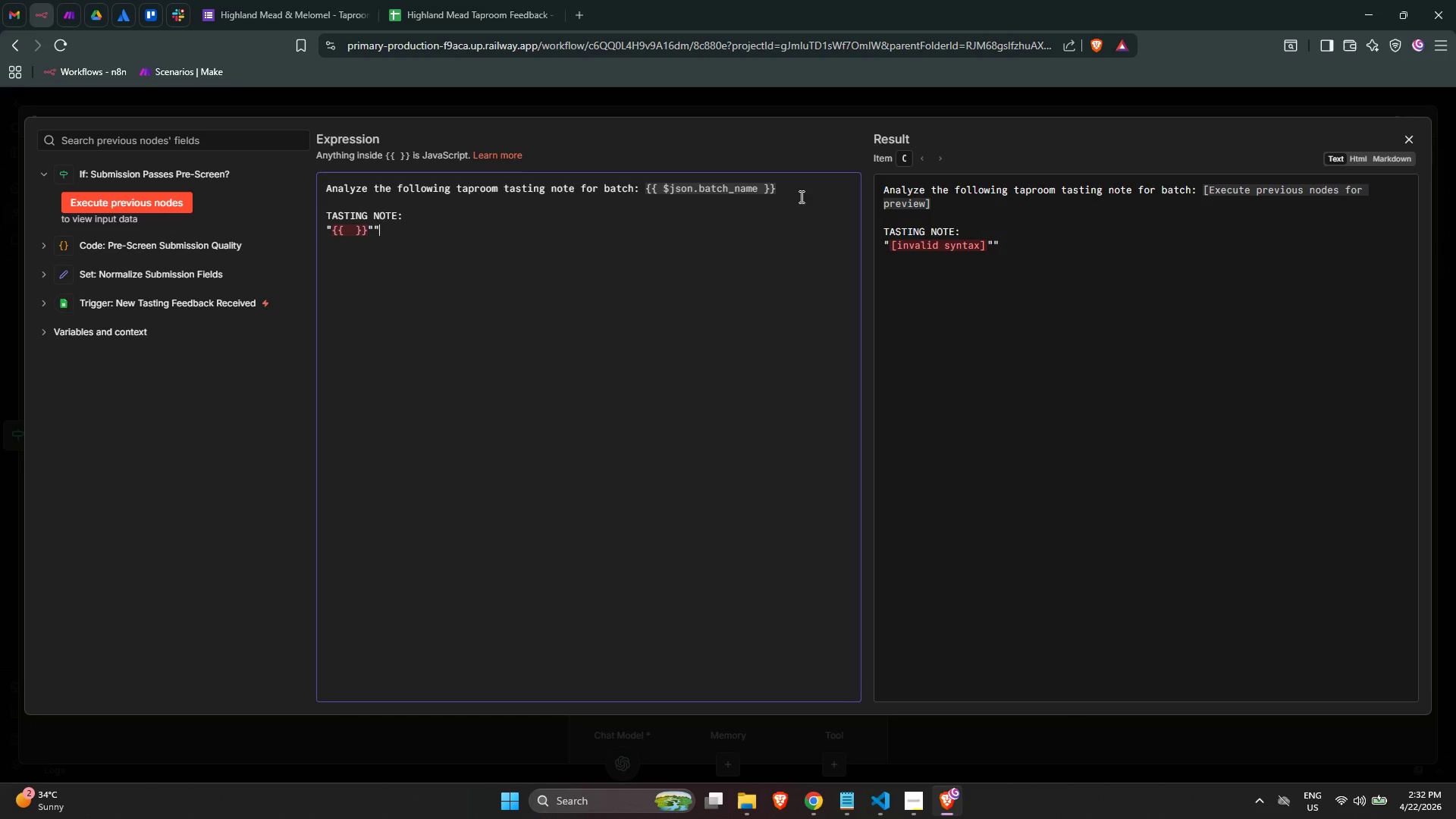 
key(Backspace)
 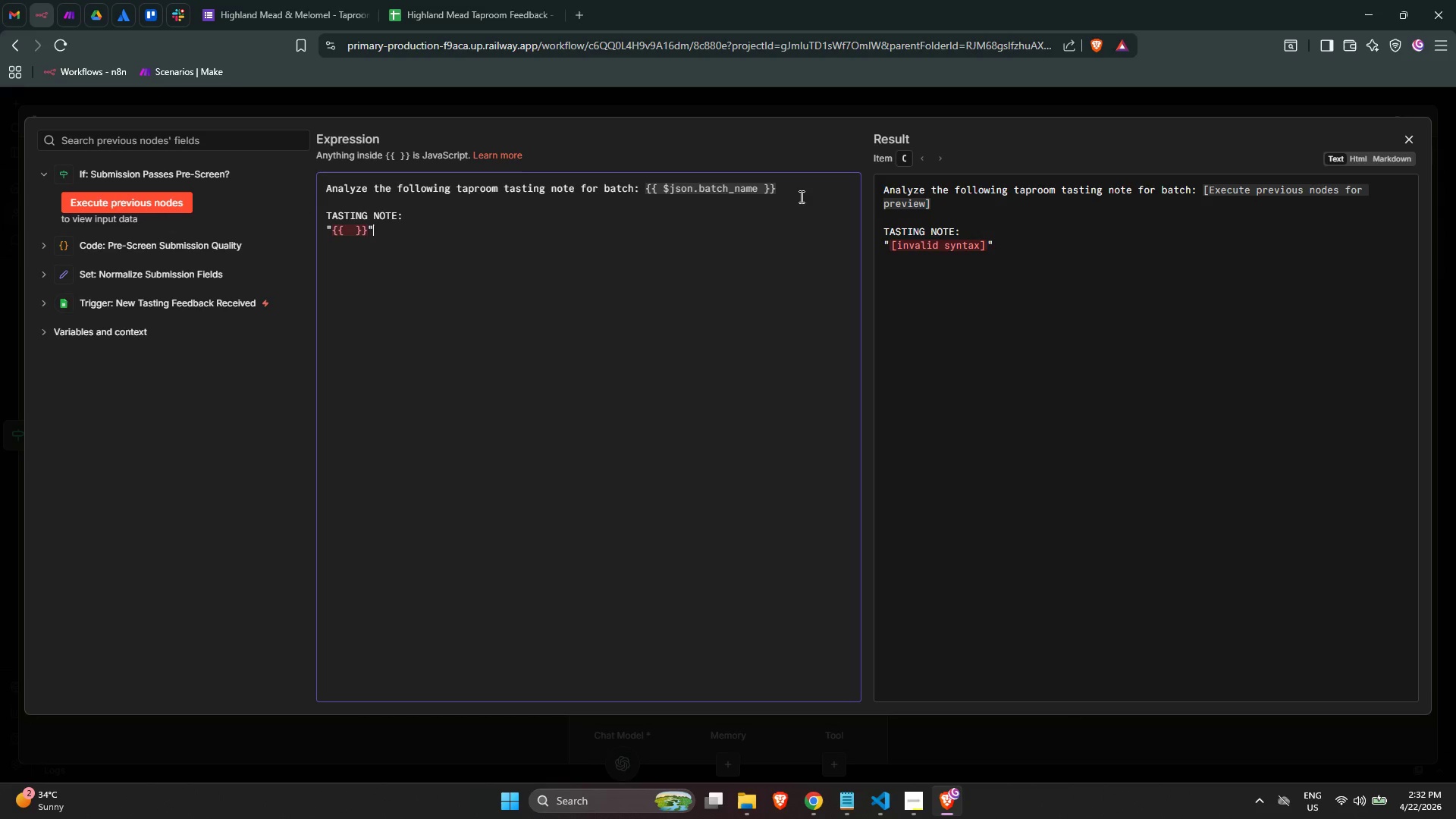 
key(ArrowLeft)
 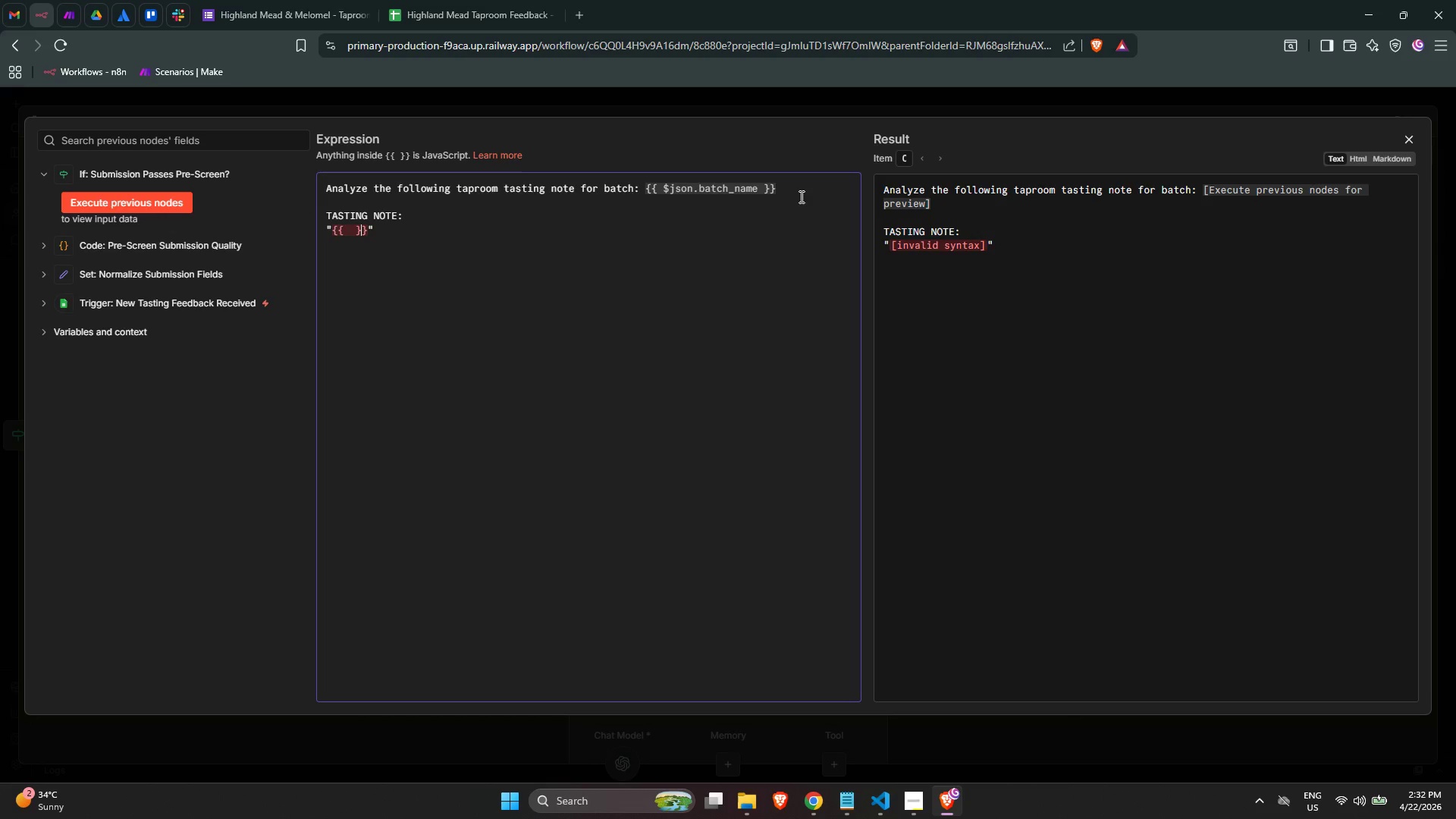 
key(ArrowLeft)
 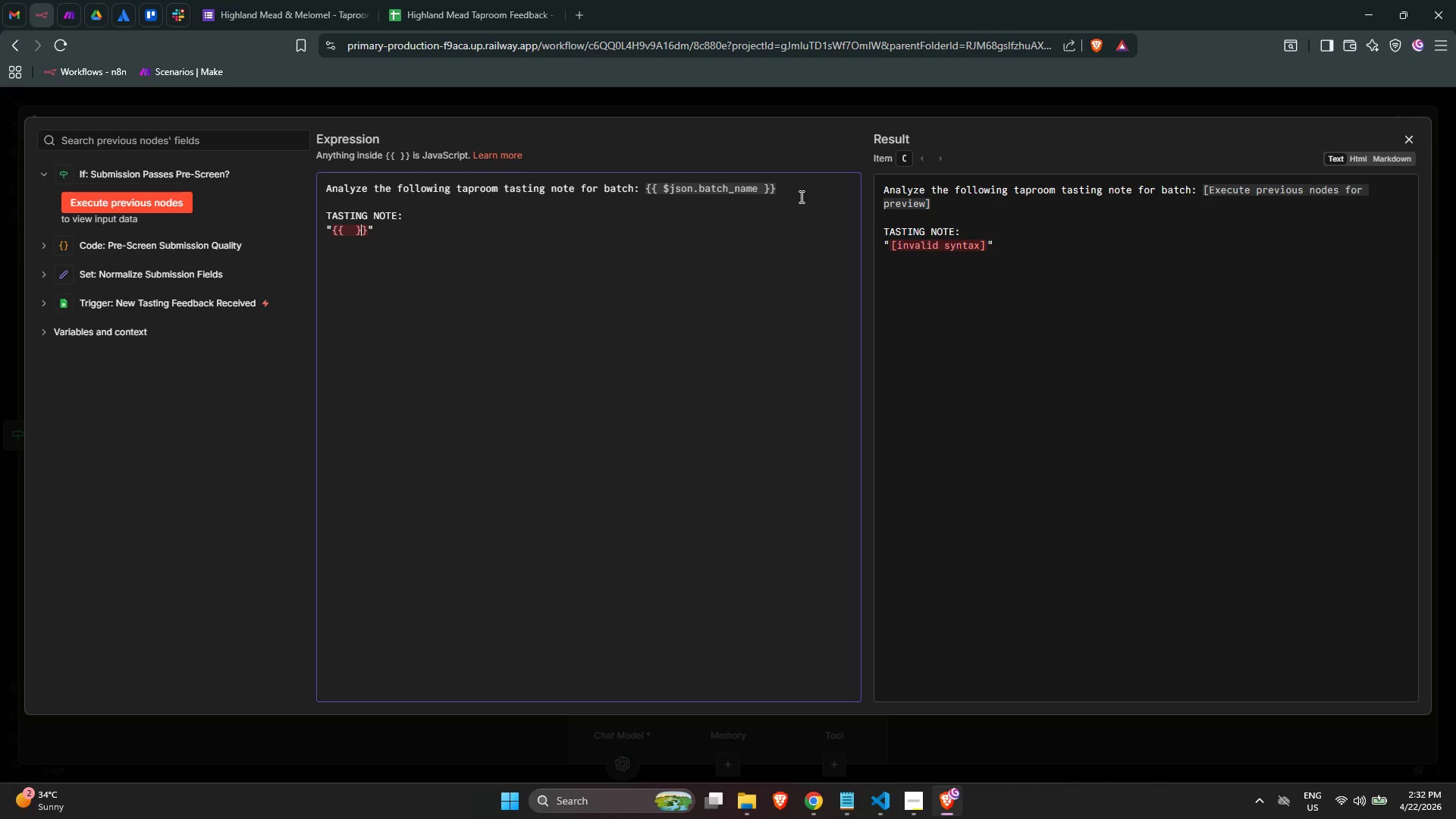 
key(ArrowLeft)
 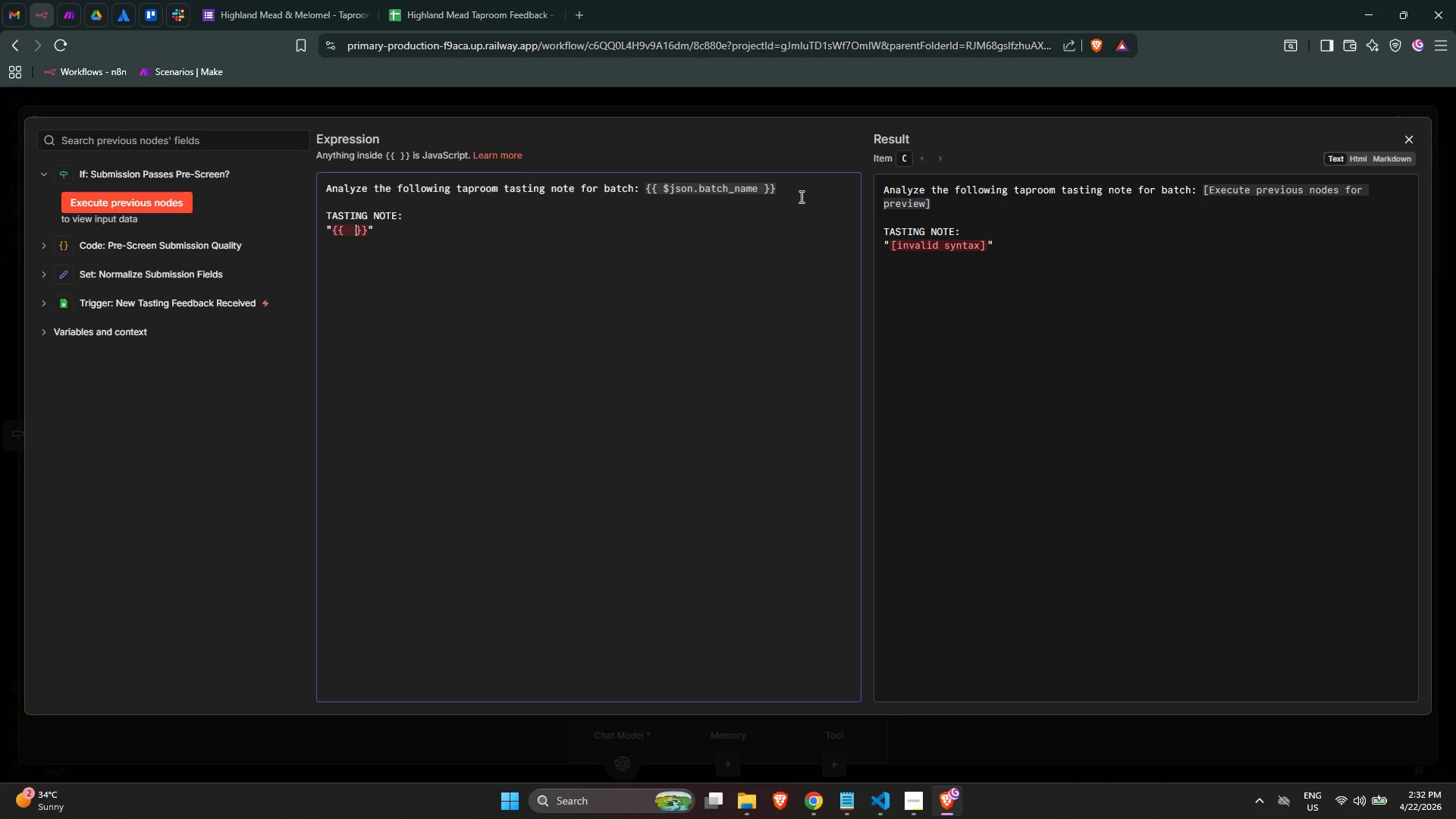 
key(ArrowLeft)
 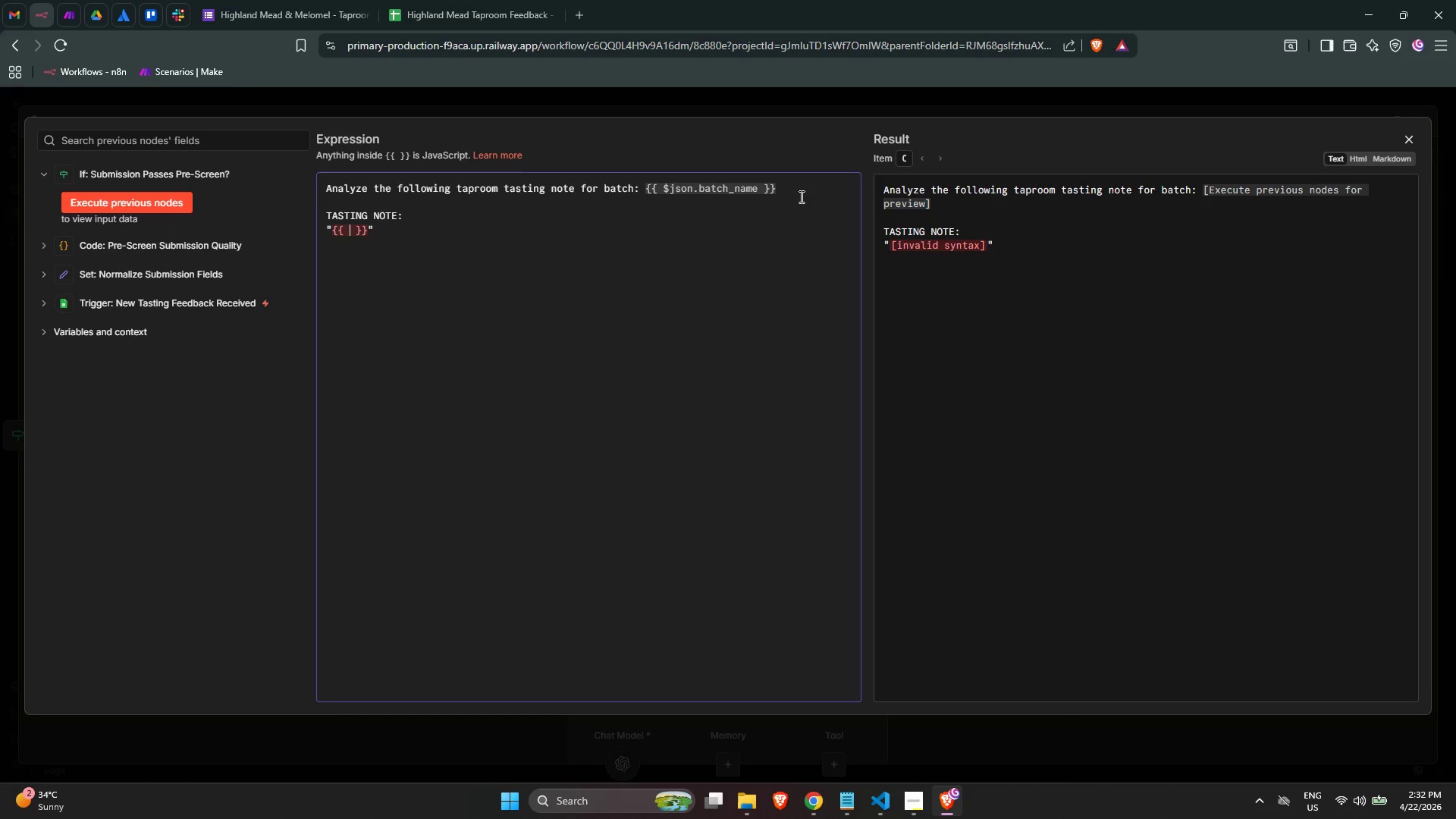 
key(ArrowLeft)
 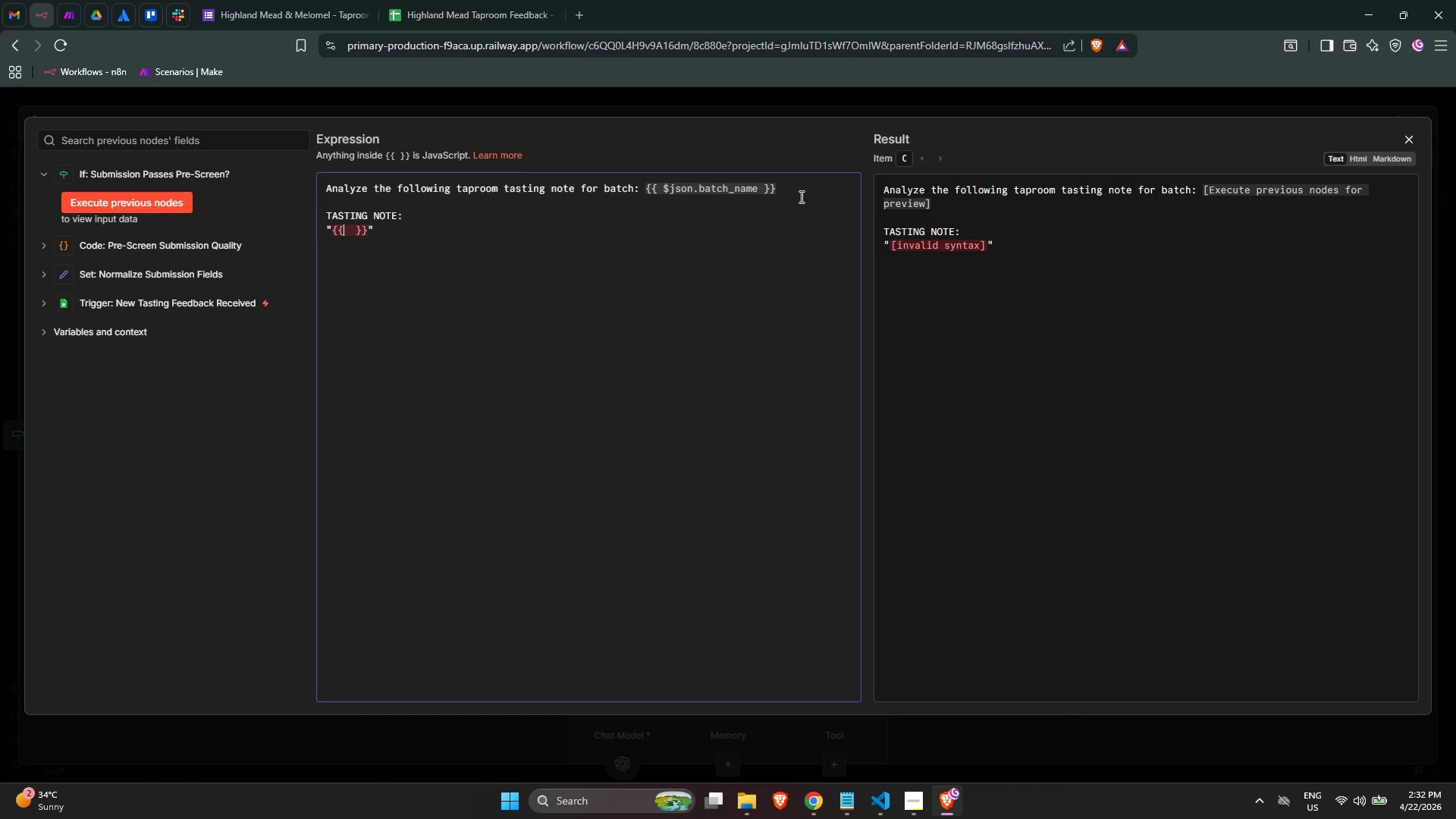 
key(Space)
 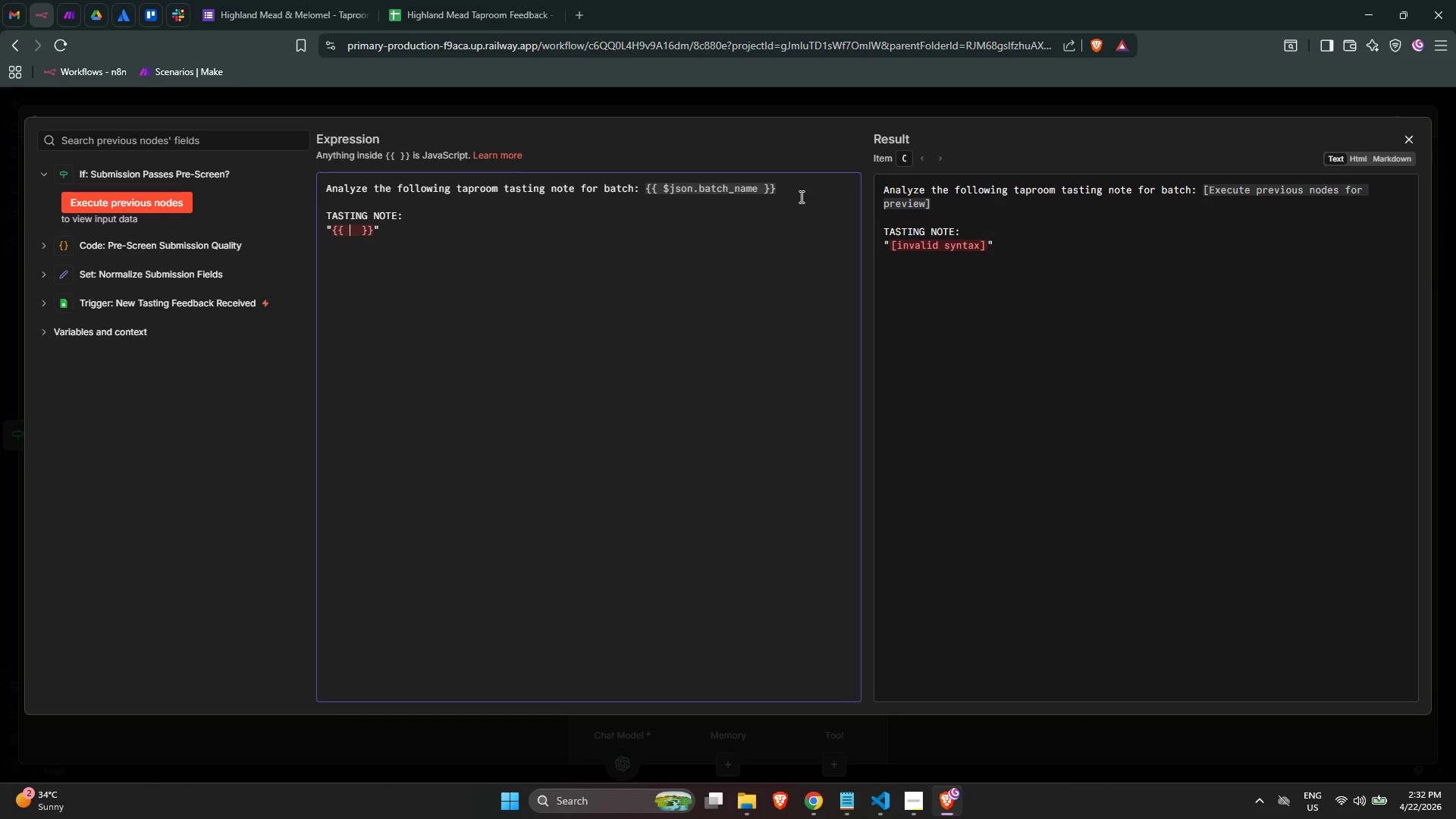 
key(ArrowRight)
 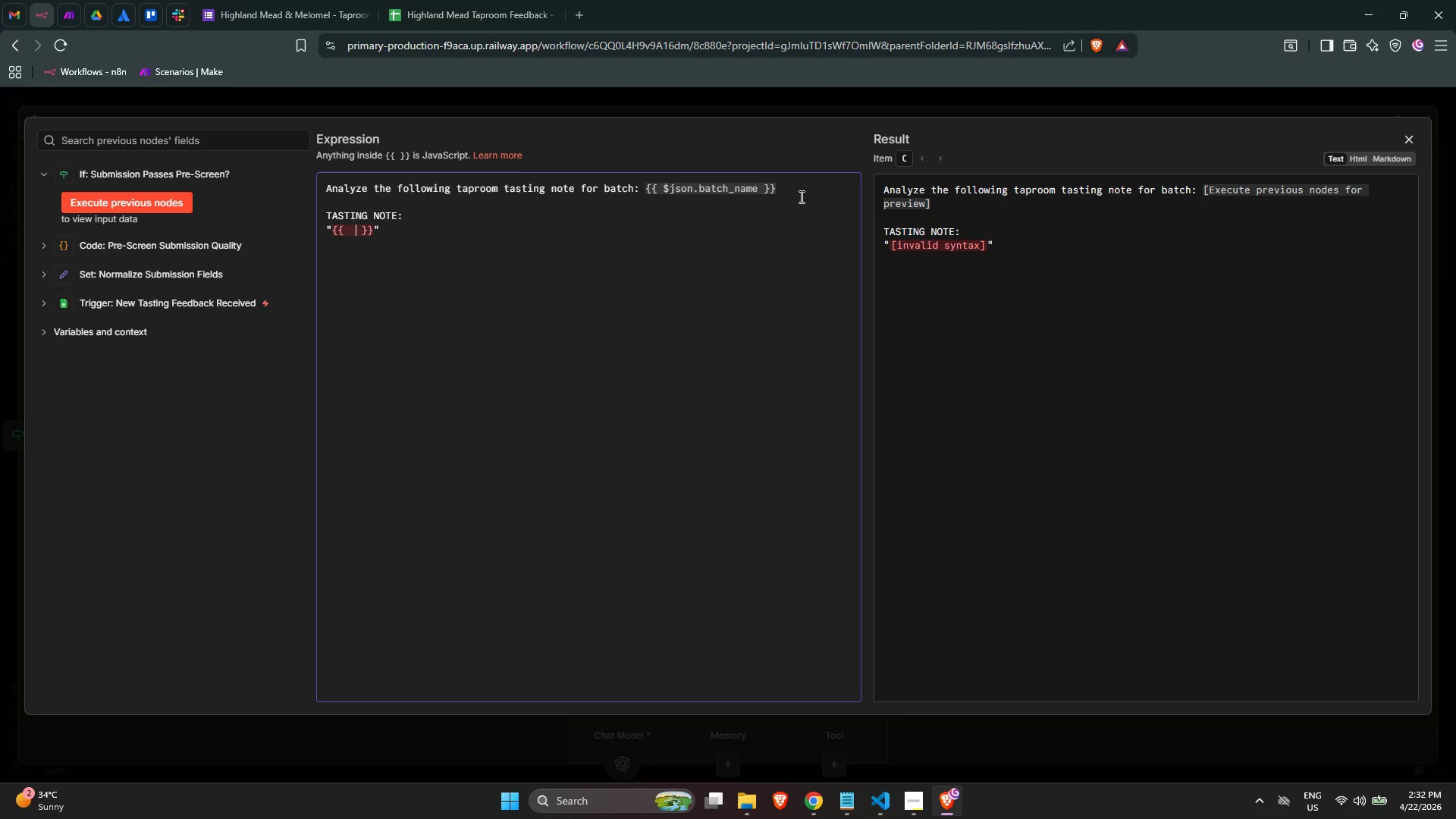 
key(Backspace)
 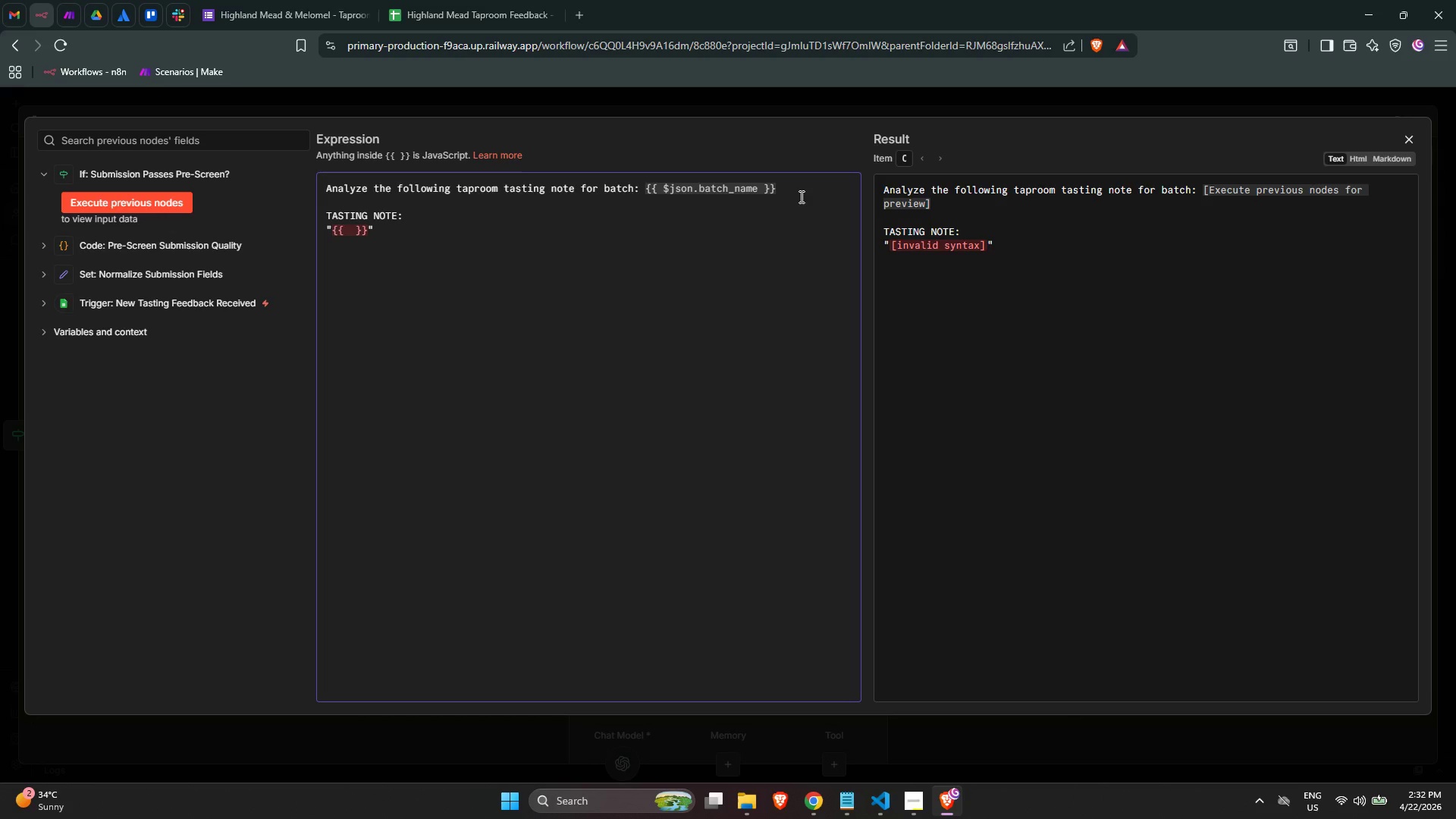 
type($json.raw_notes)
 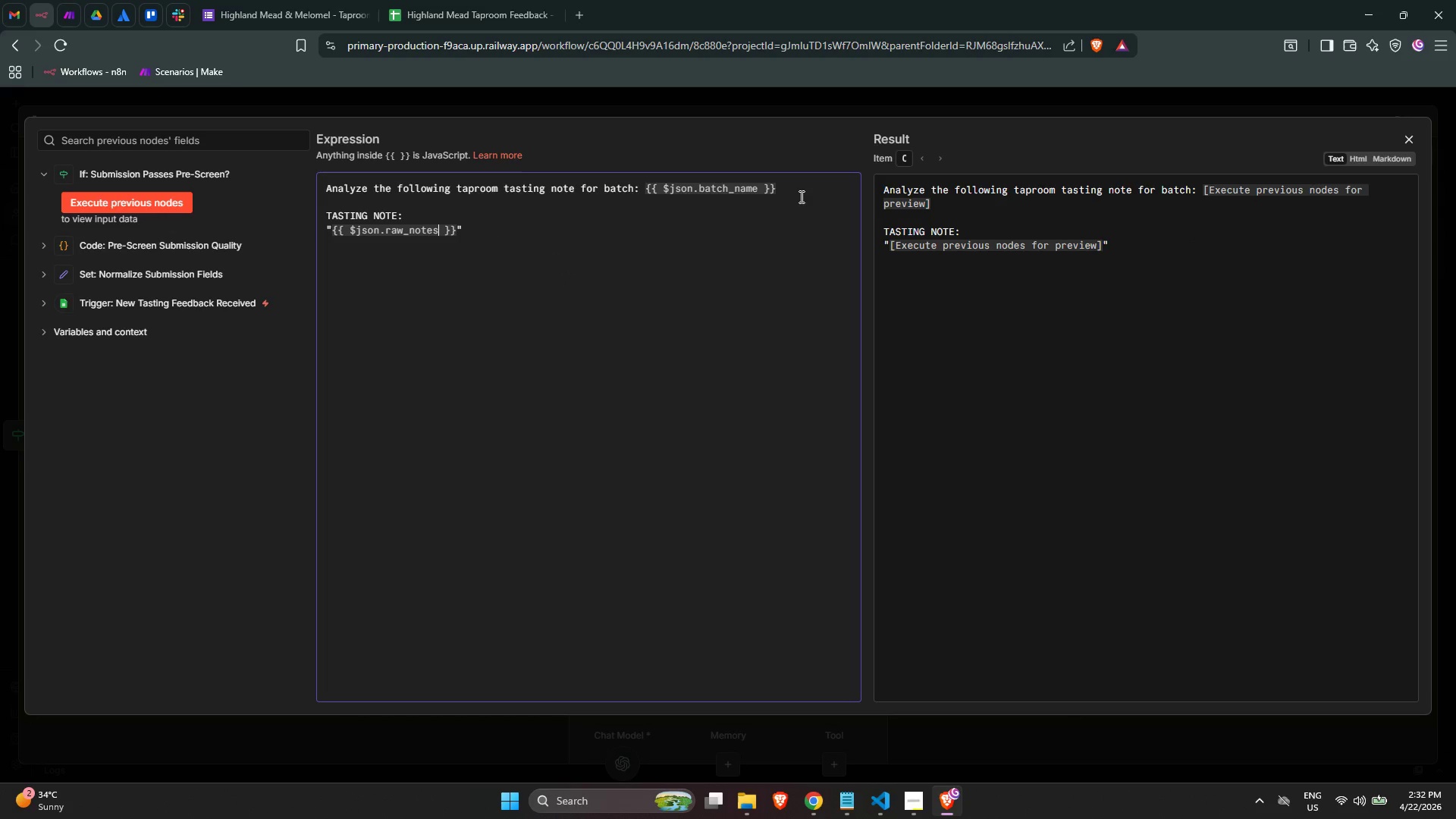 
key(ArrowRight)
 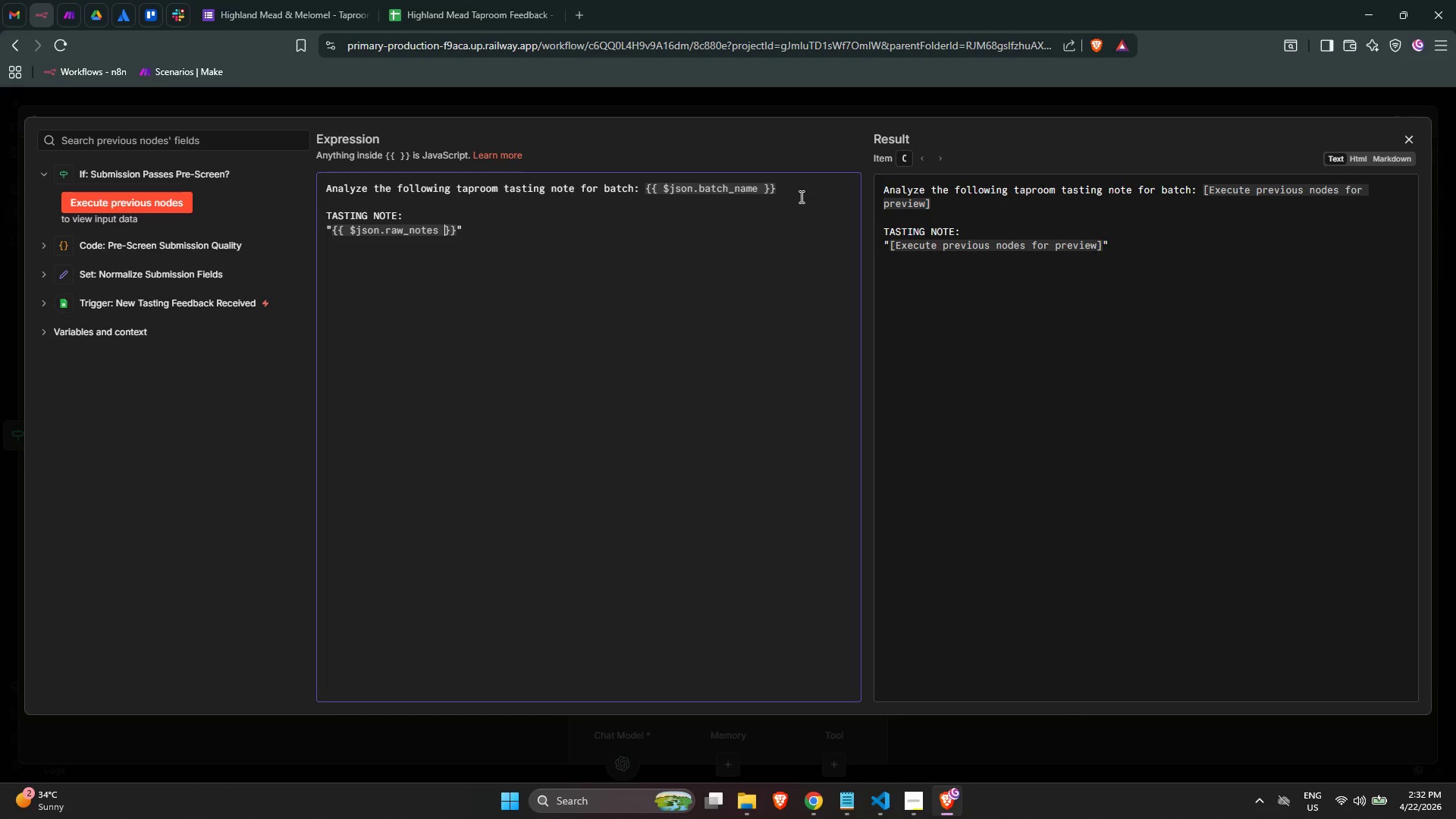 
key(ArrowRight)
 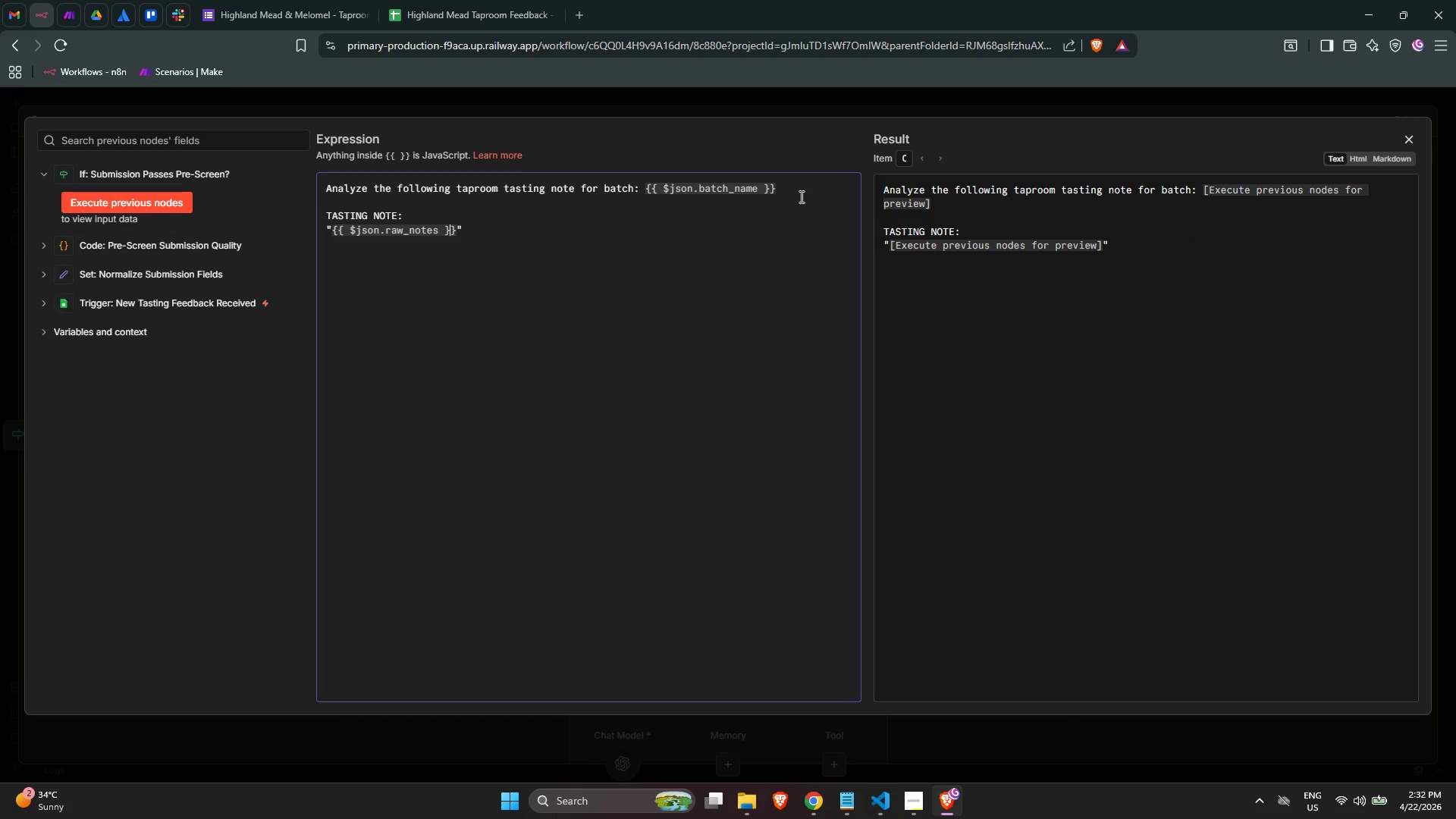 
key(ArrowRight)
 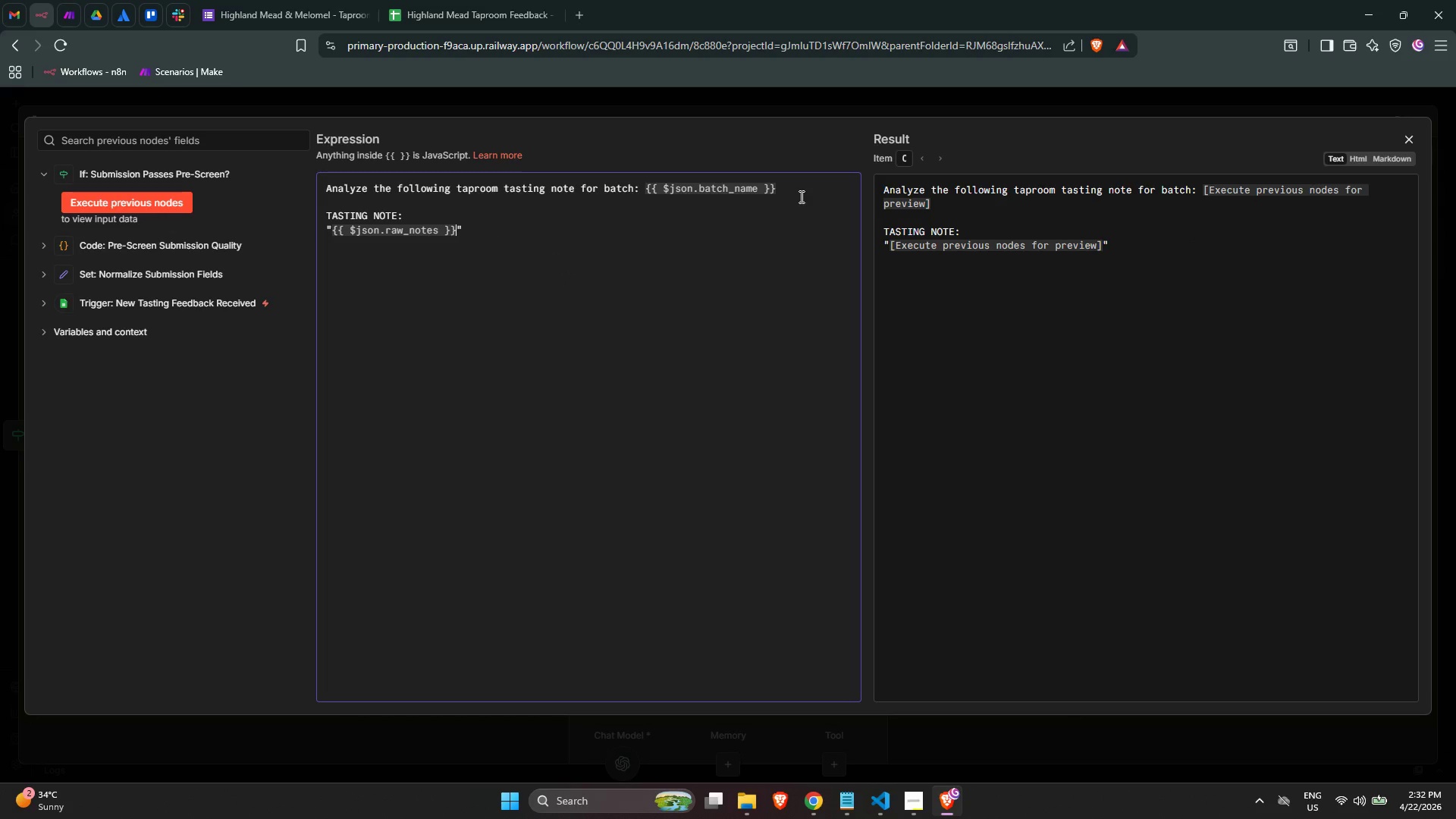 
key(ArrowRight)
 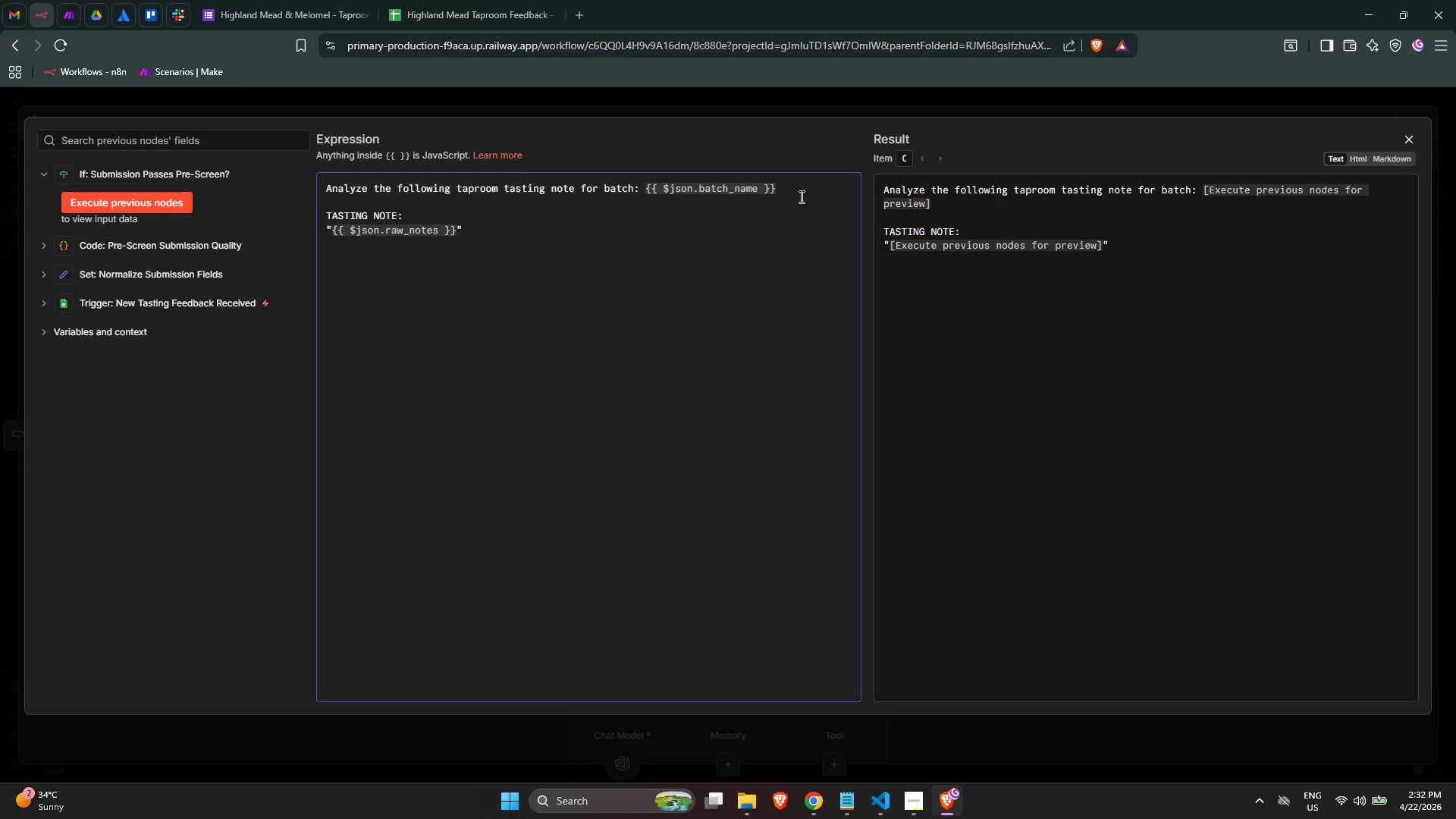 
key(Enter)
 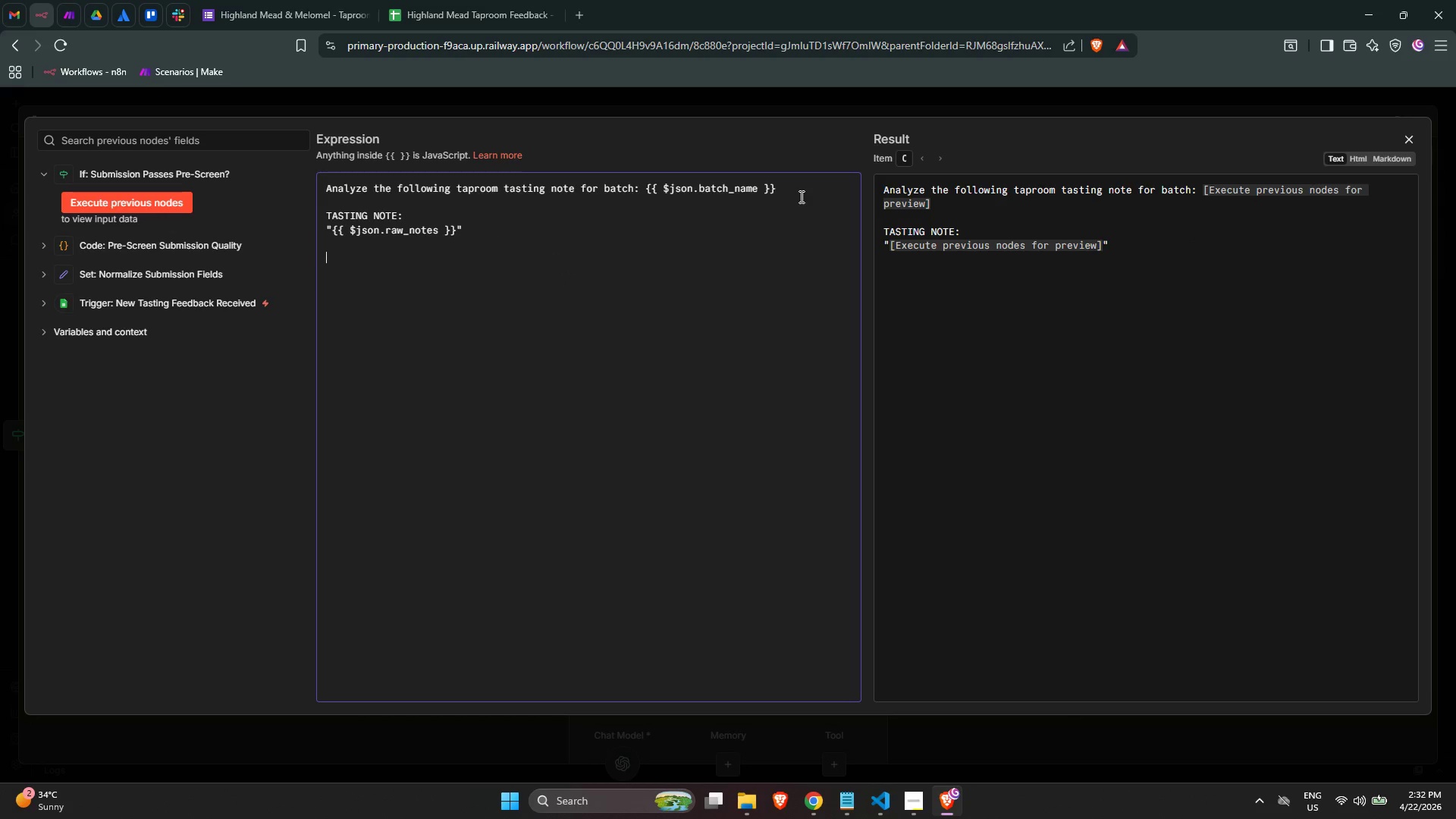 
key(Enter)
 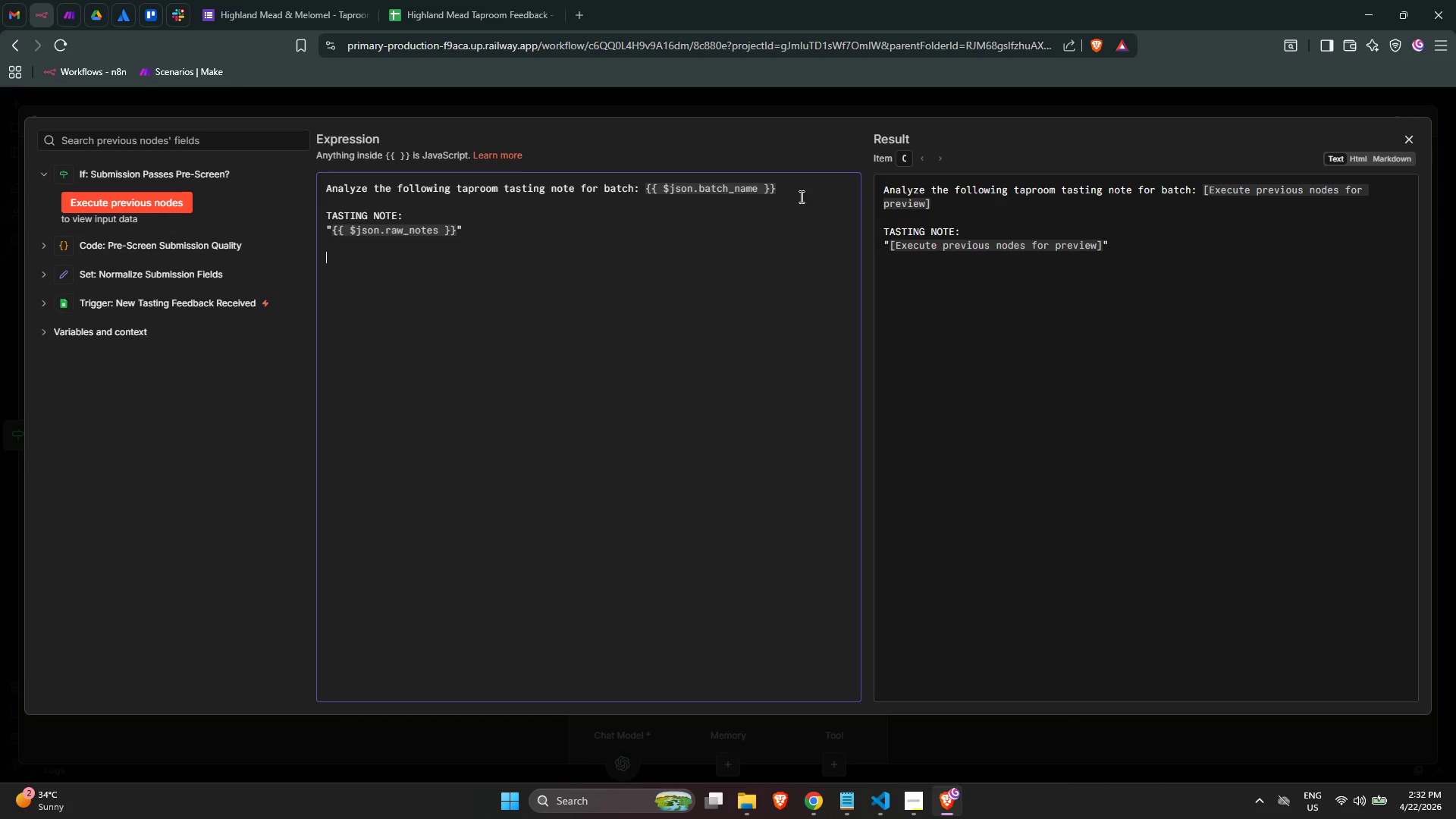 
type(RE)
key(Backspace)
type(espond ONLY with a valid JSON object - )
 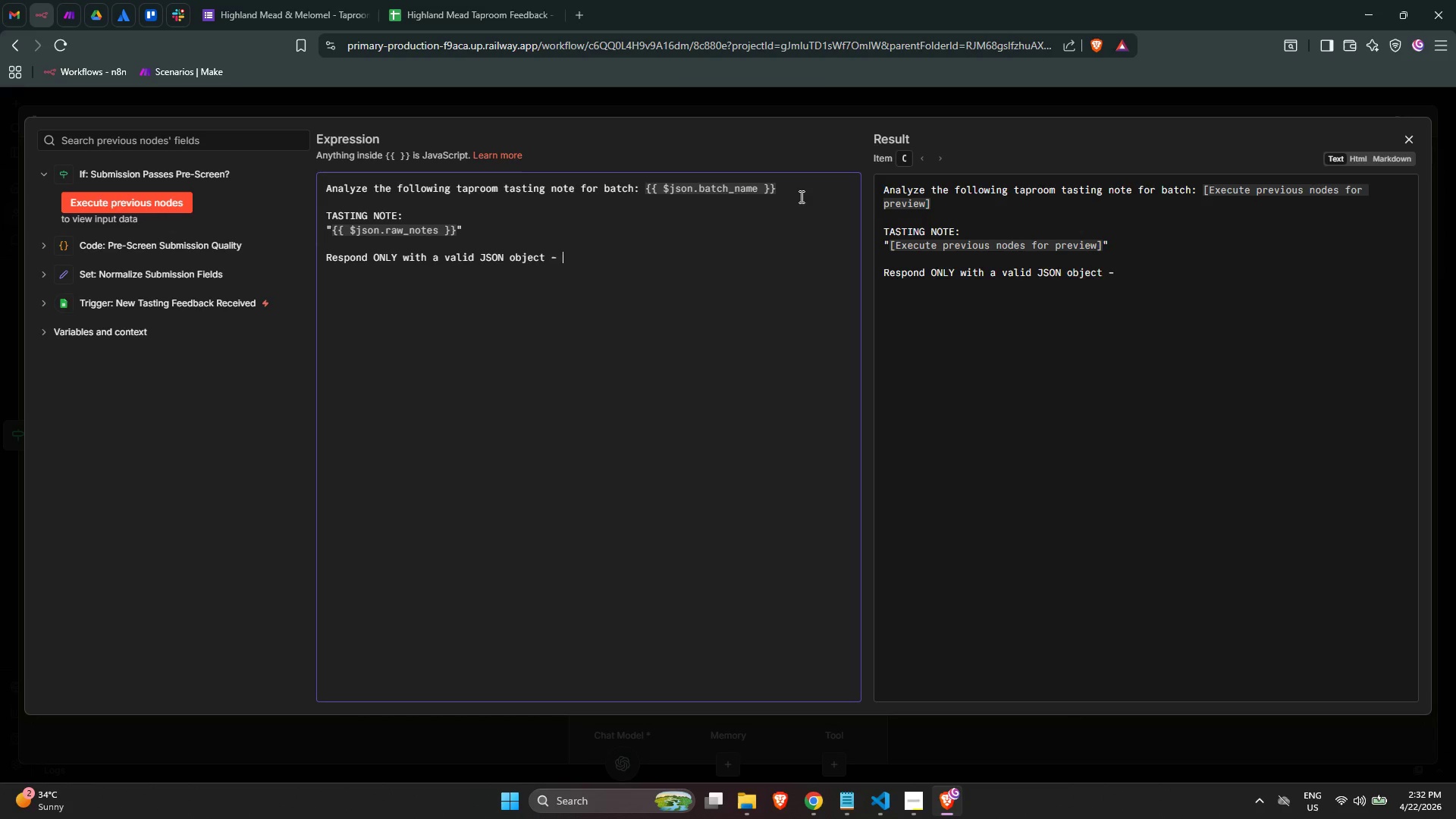 
wait(14.16)
 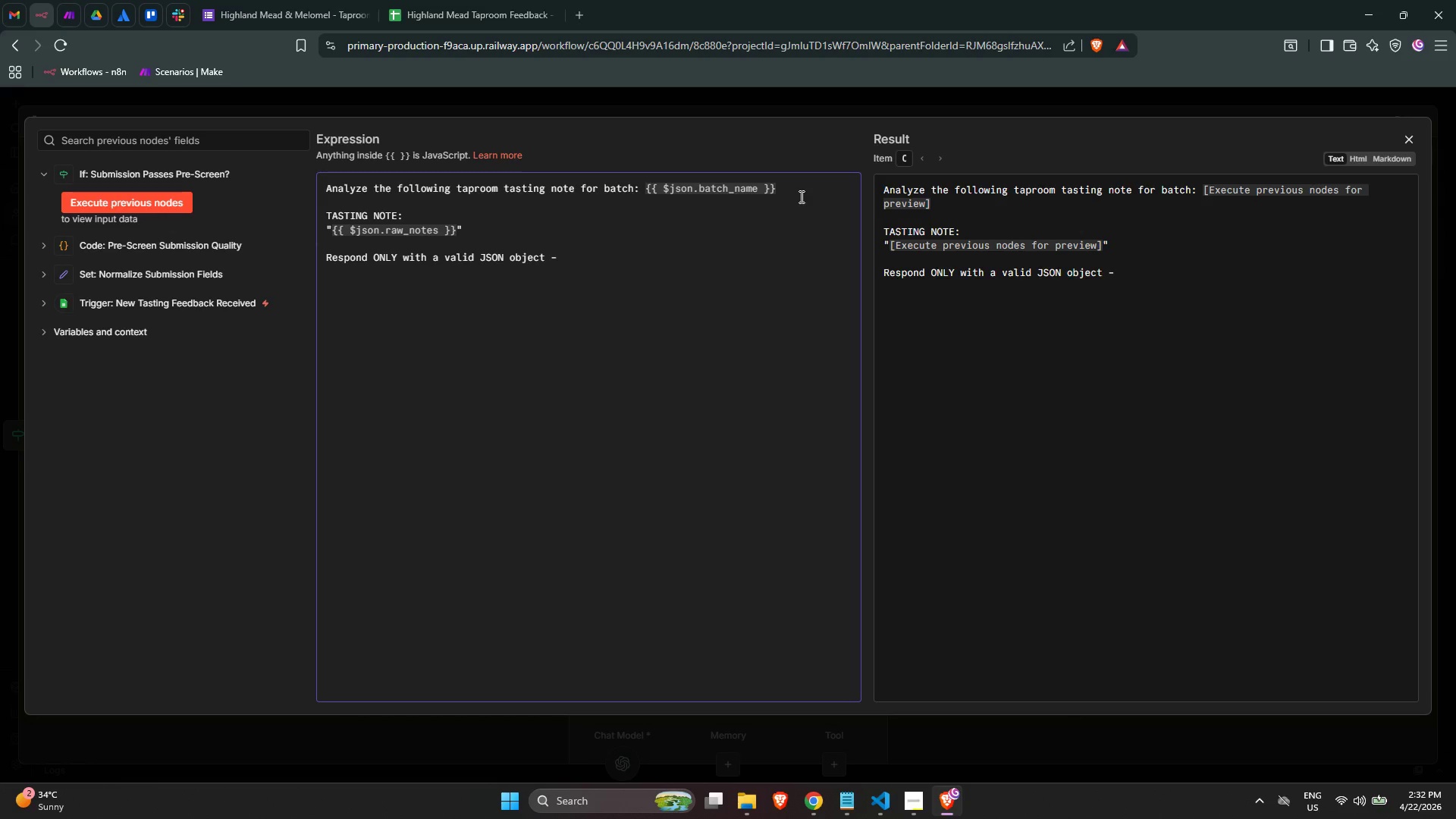 
type(no markdwon, no code fences, no te)
key(Backspace)
key(Backspace)
type(extra text:)
 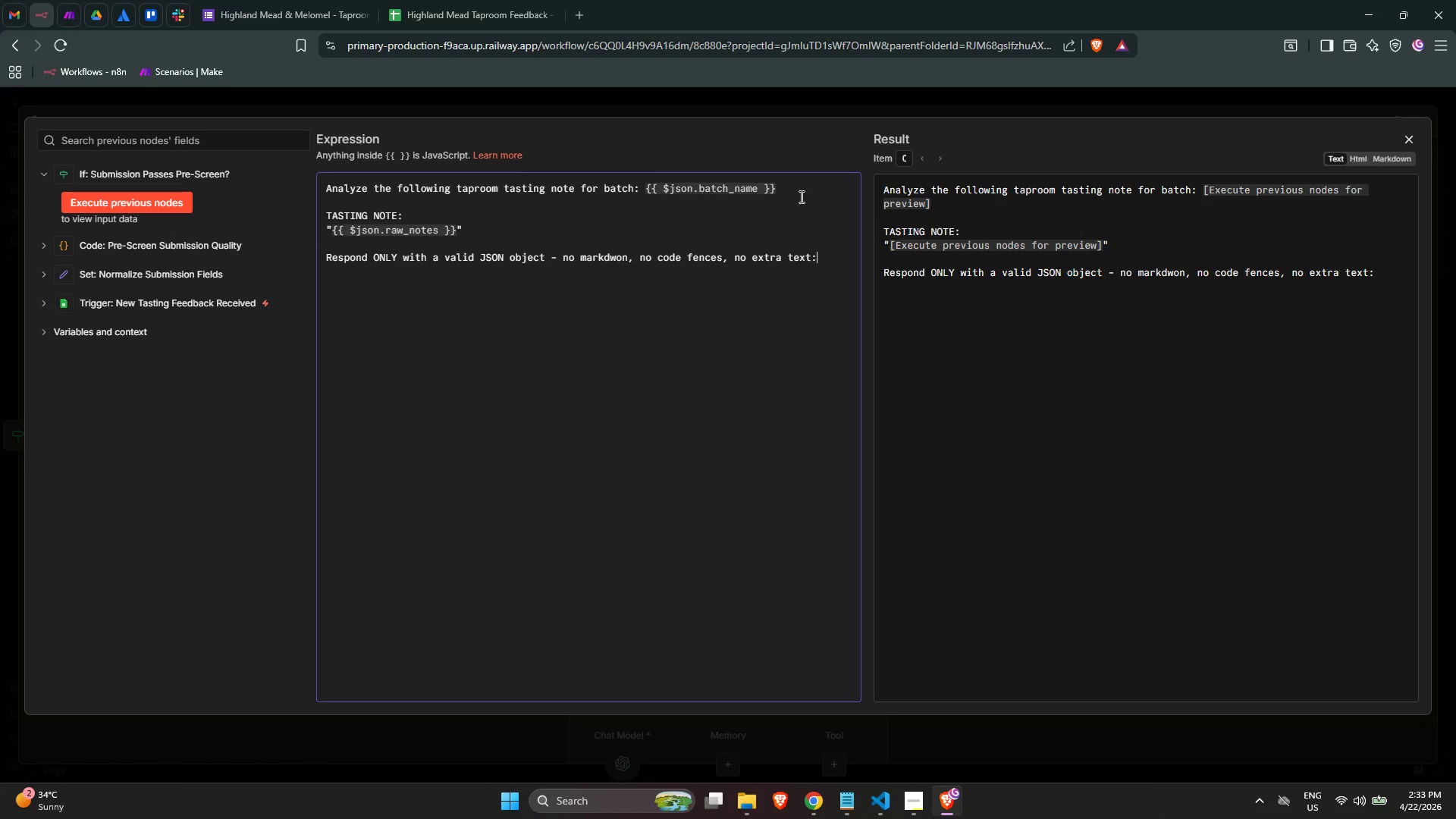 
key(Enter)
 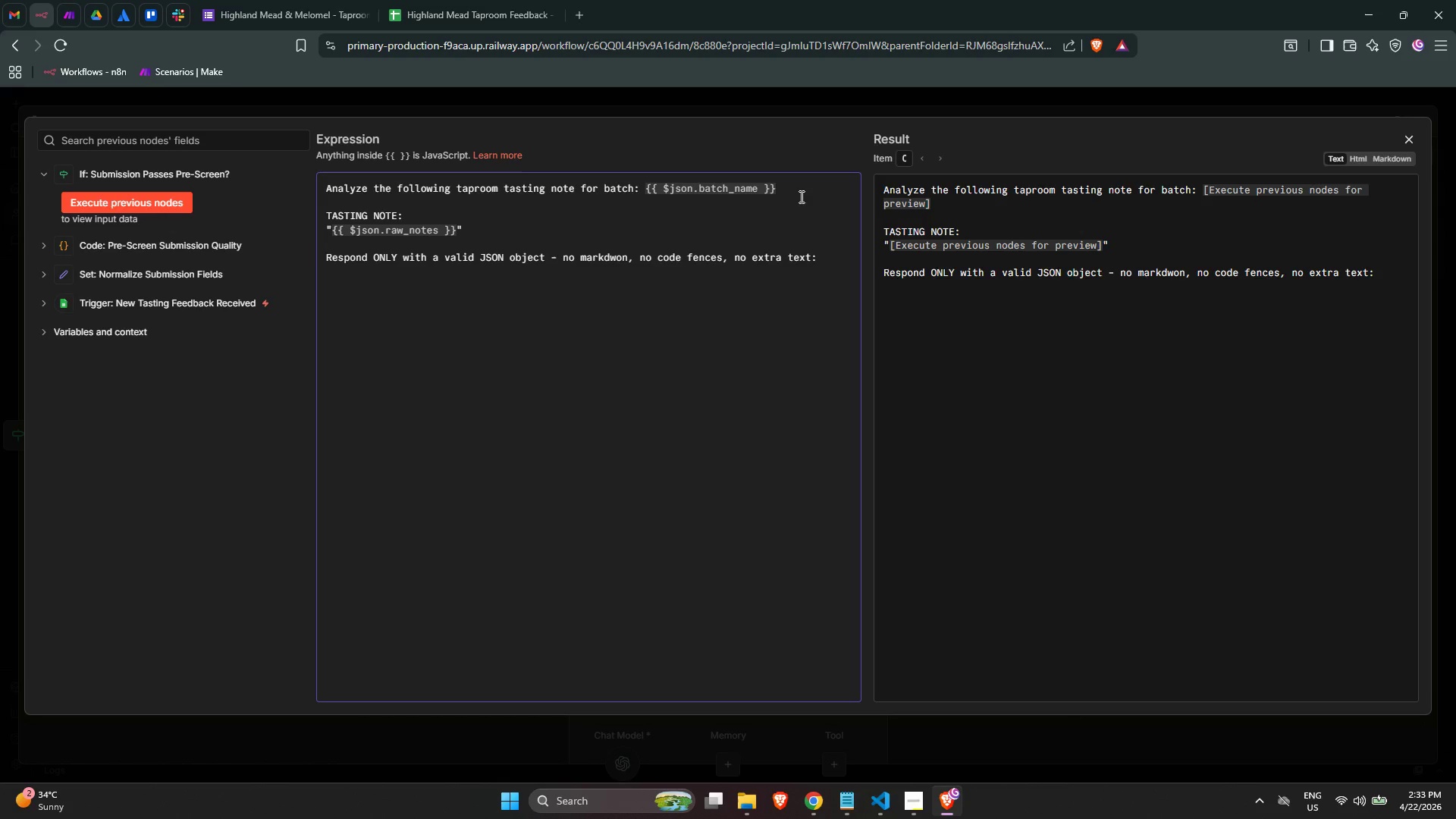 
key(Shift+BracketLeft)
 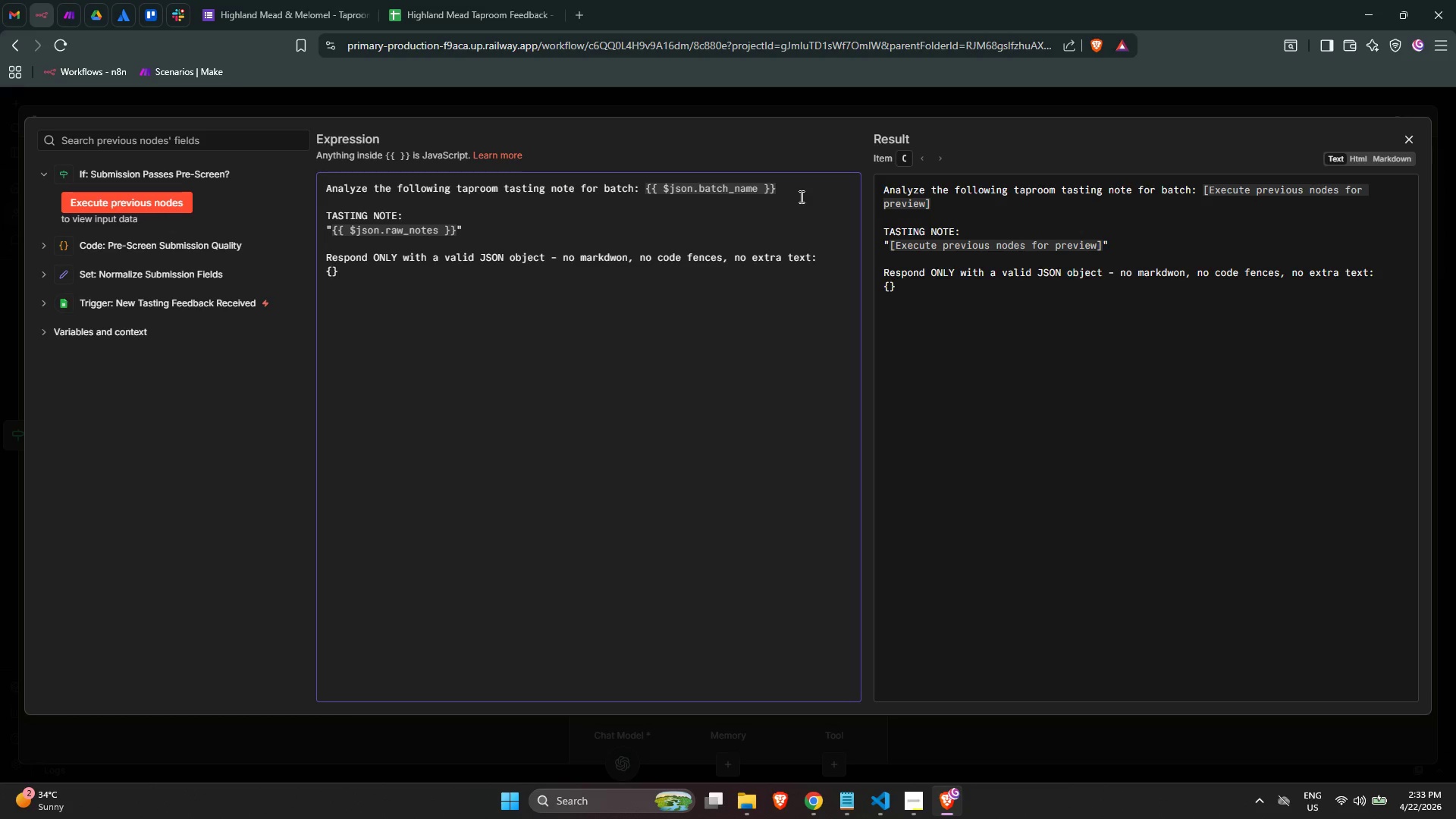 
key(Enter)
 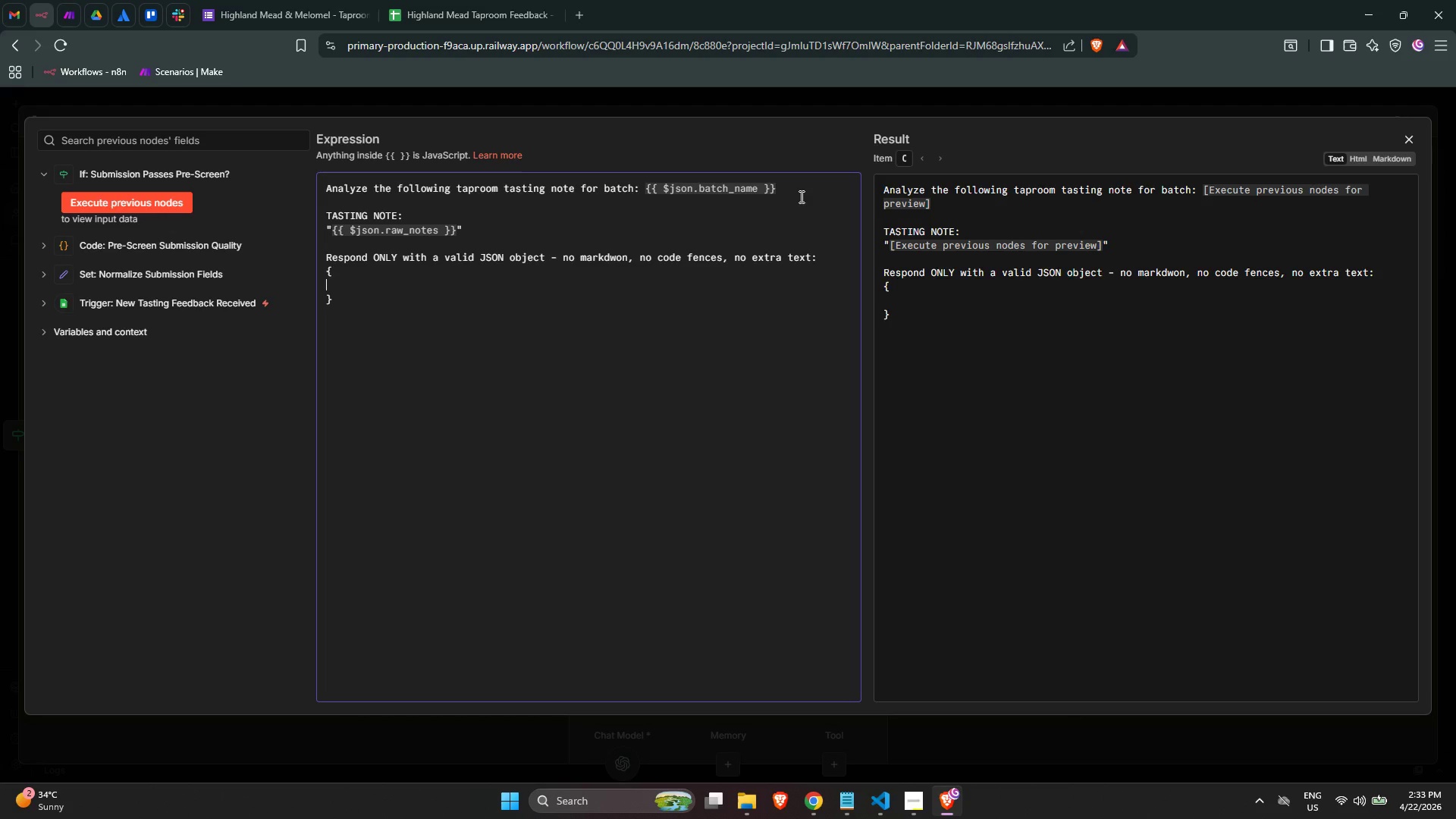 
key(Tab)
 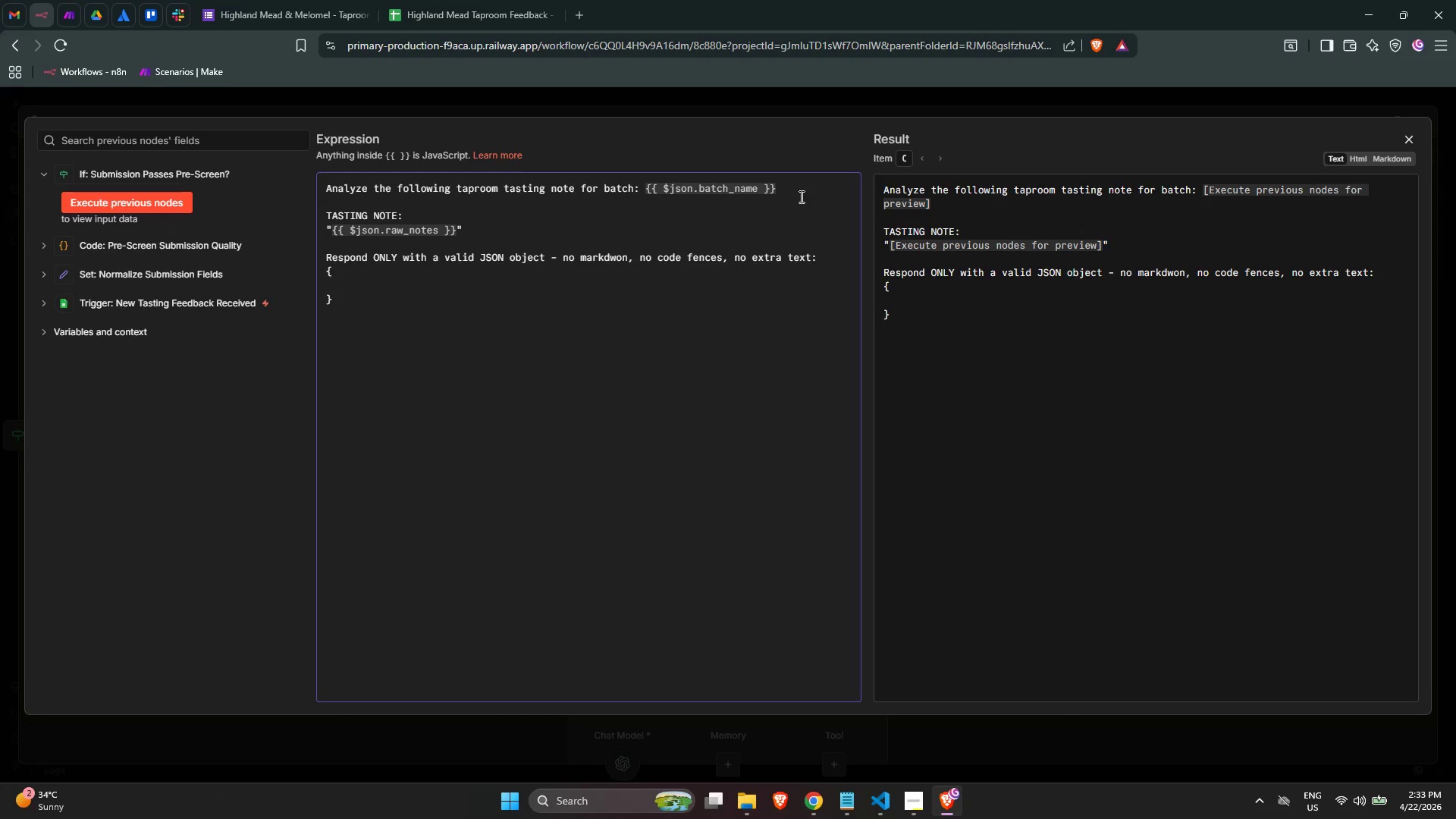 
key(Shift+Quote)
 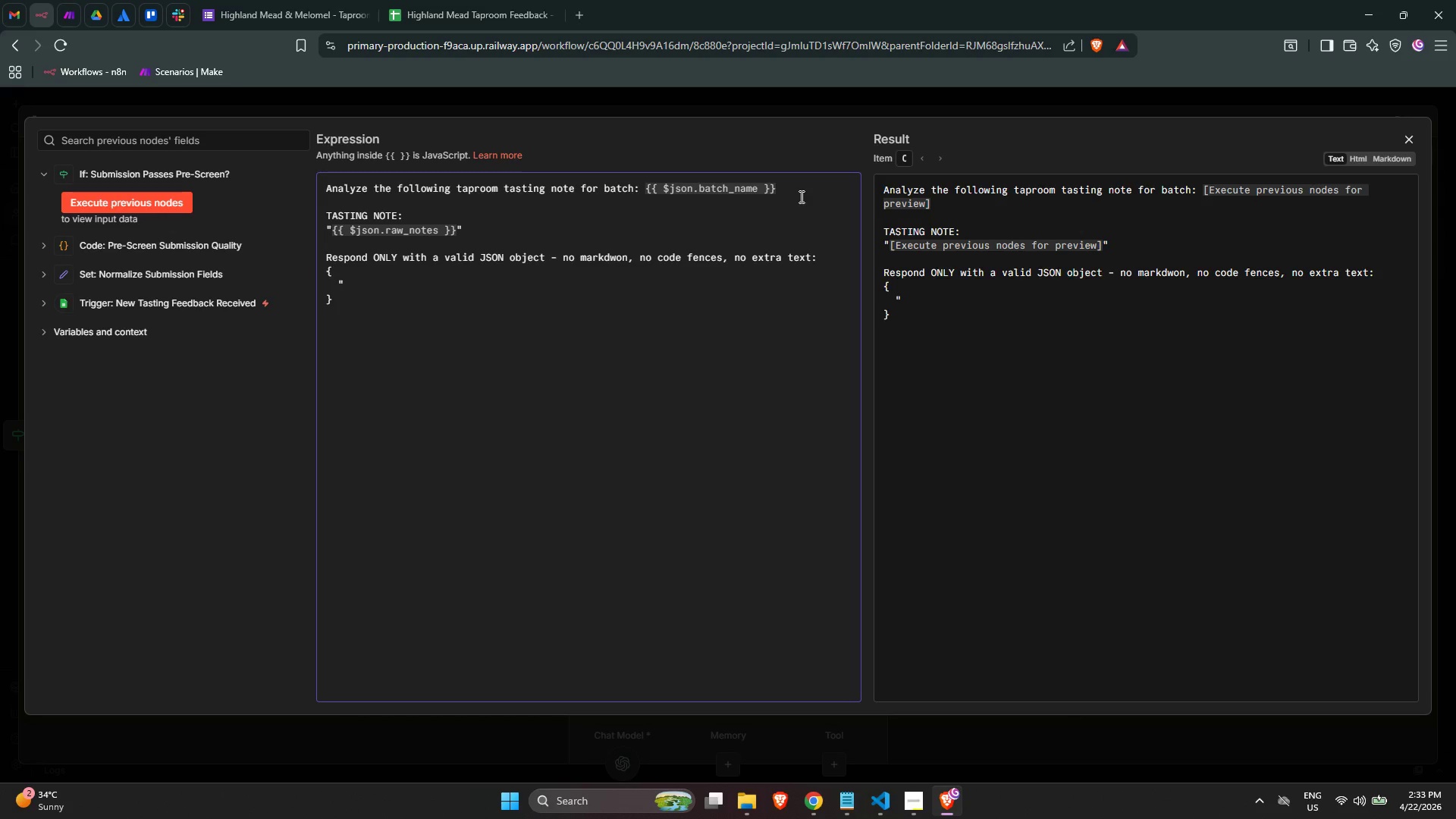 
key(Shift+Quote)
 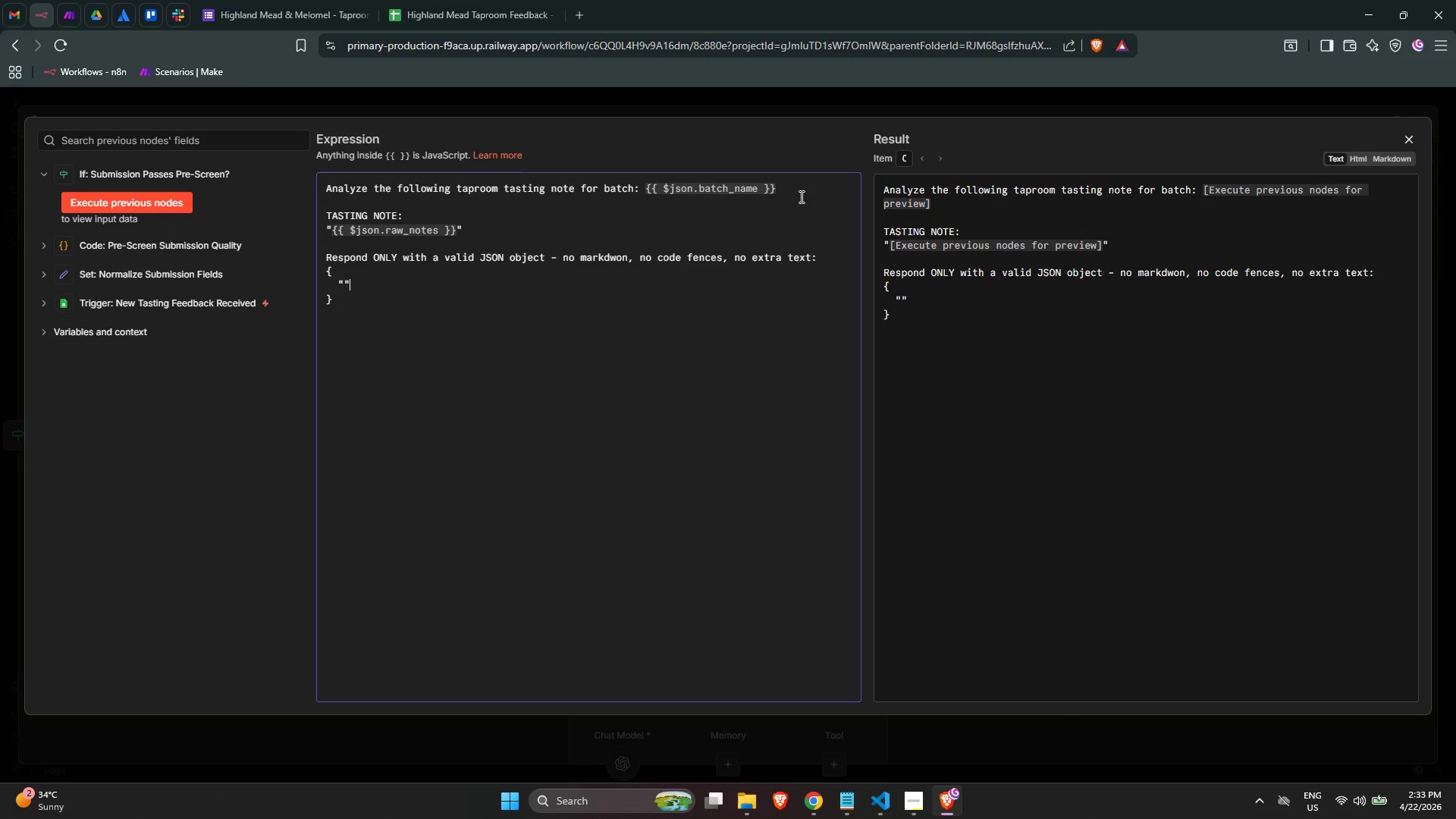 
key(ArrowLeft)
 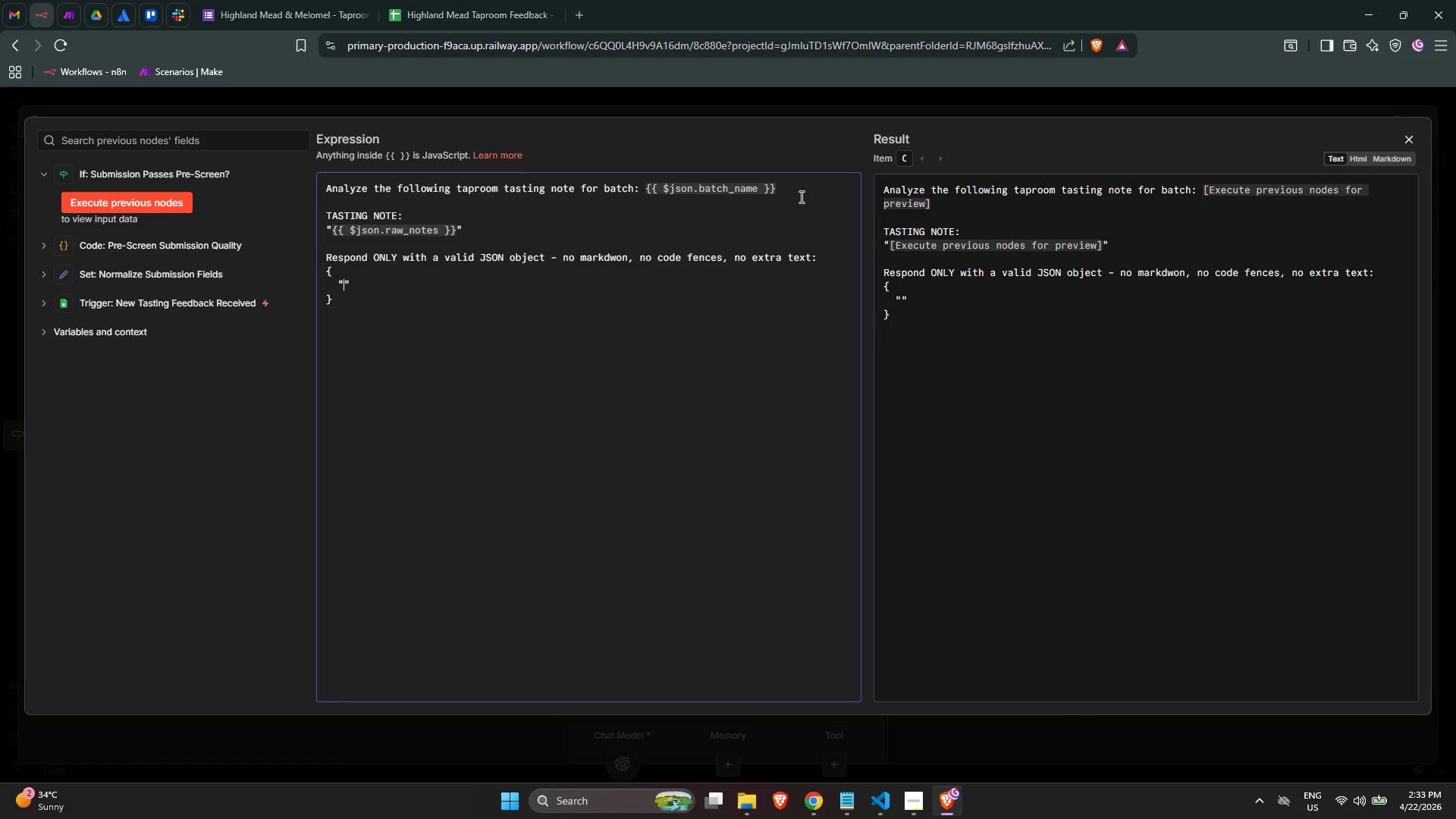 
type(sweetnee)
key(Backspace)
type(ss_level)
 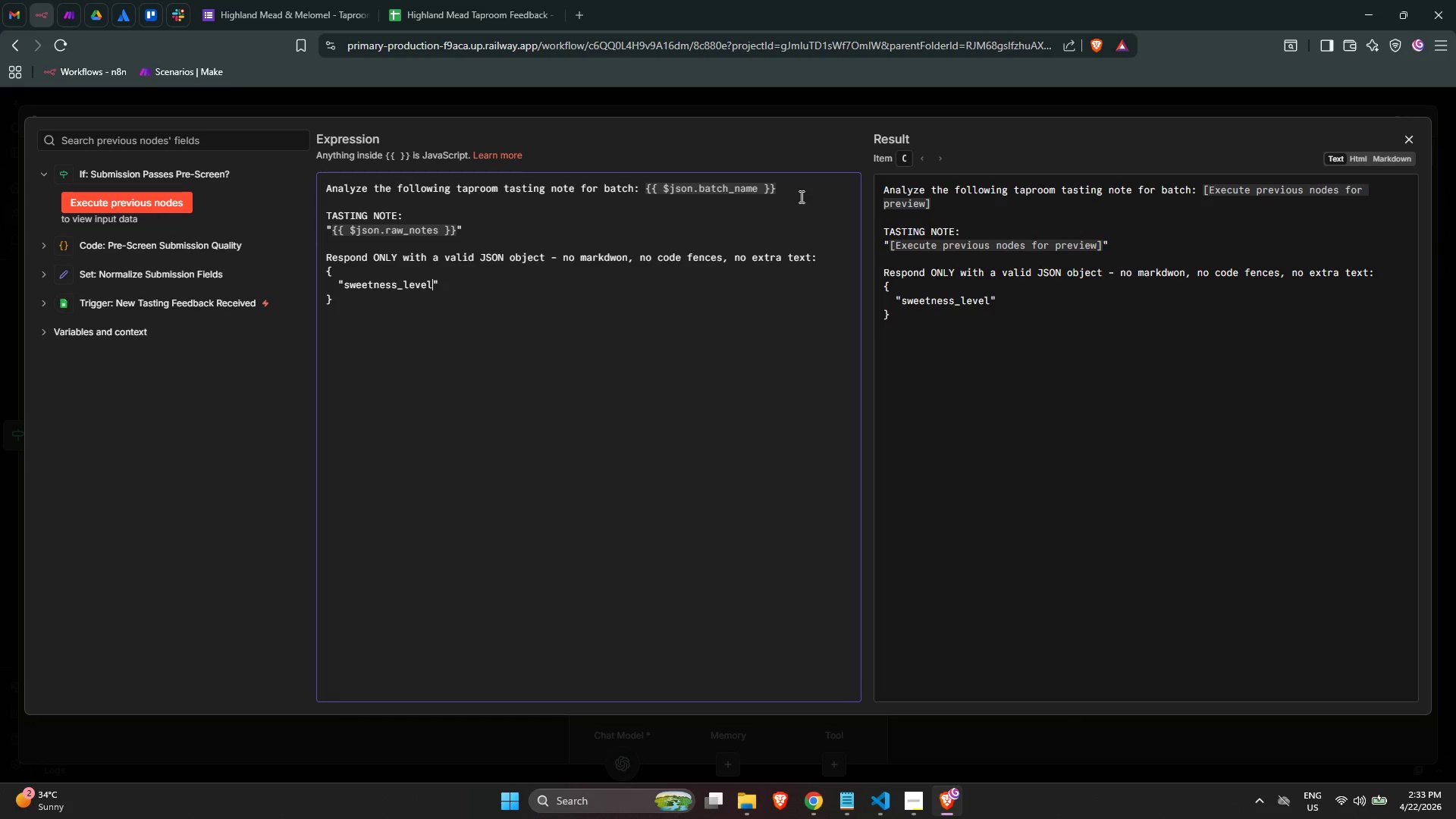 
key(ArrowRight)
 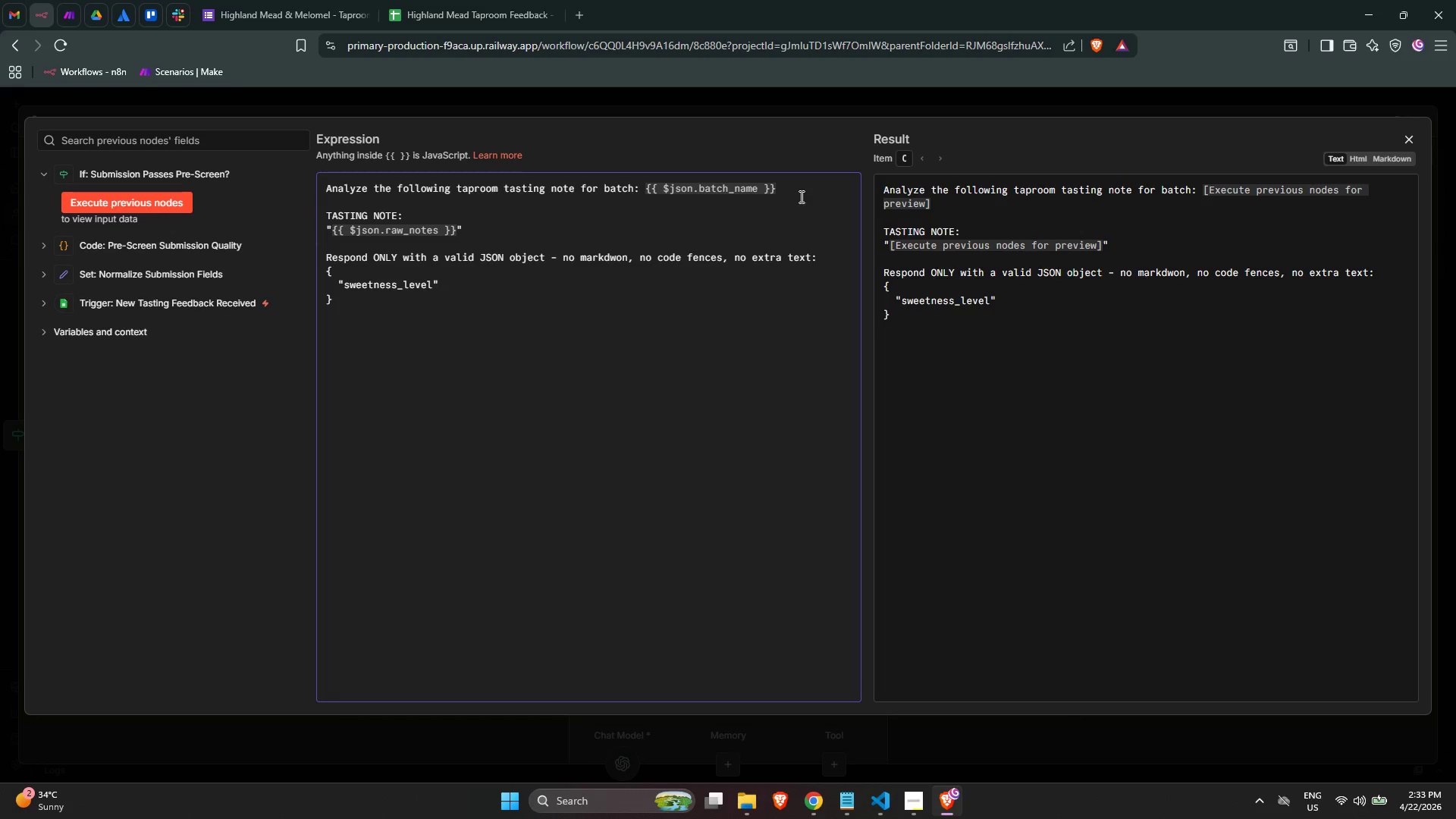 
type(: <integer 1-5, where1=bone )
 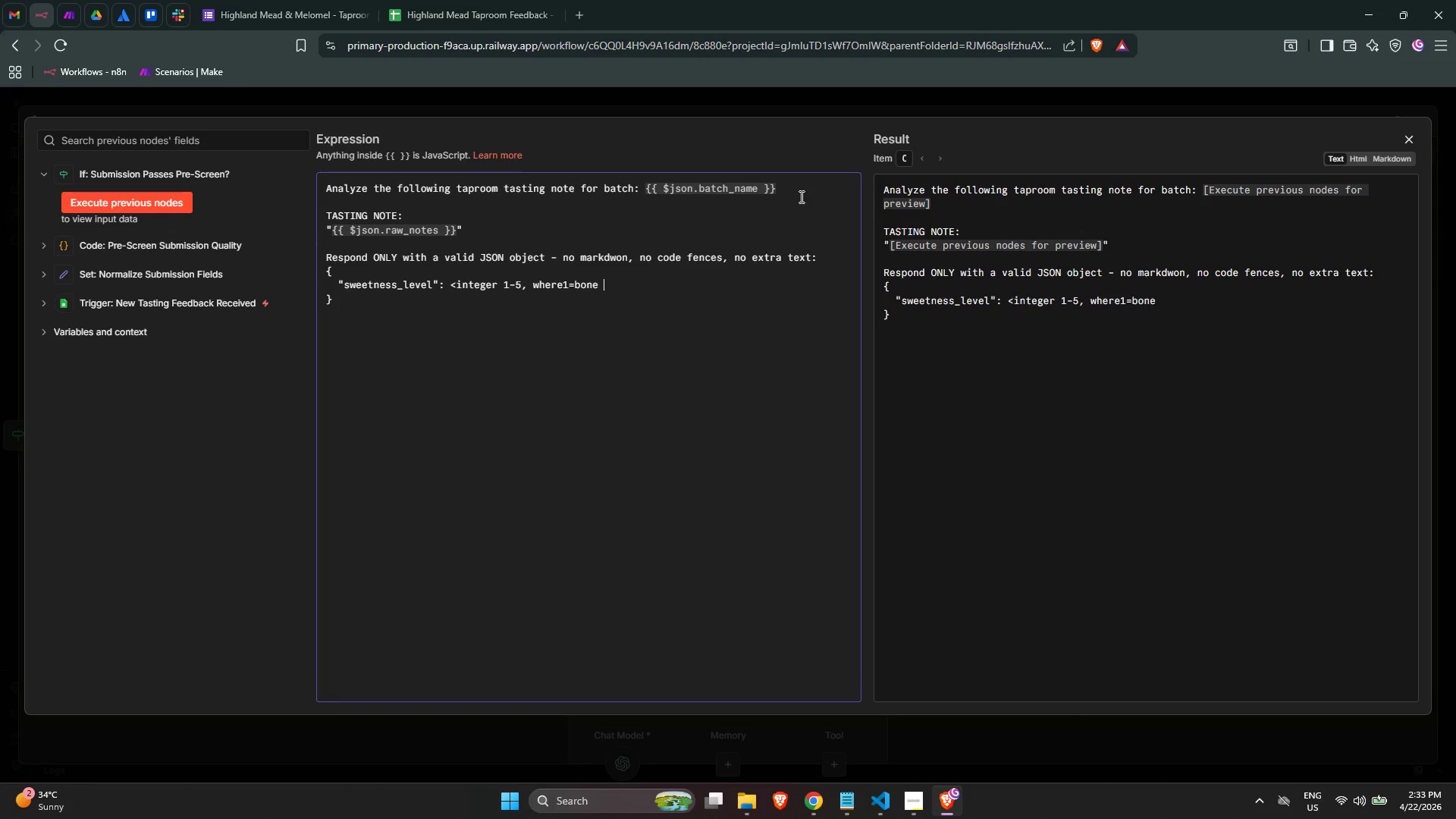 
wait(5.52)
 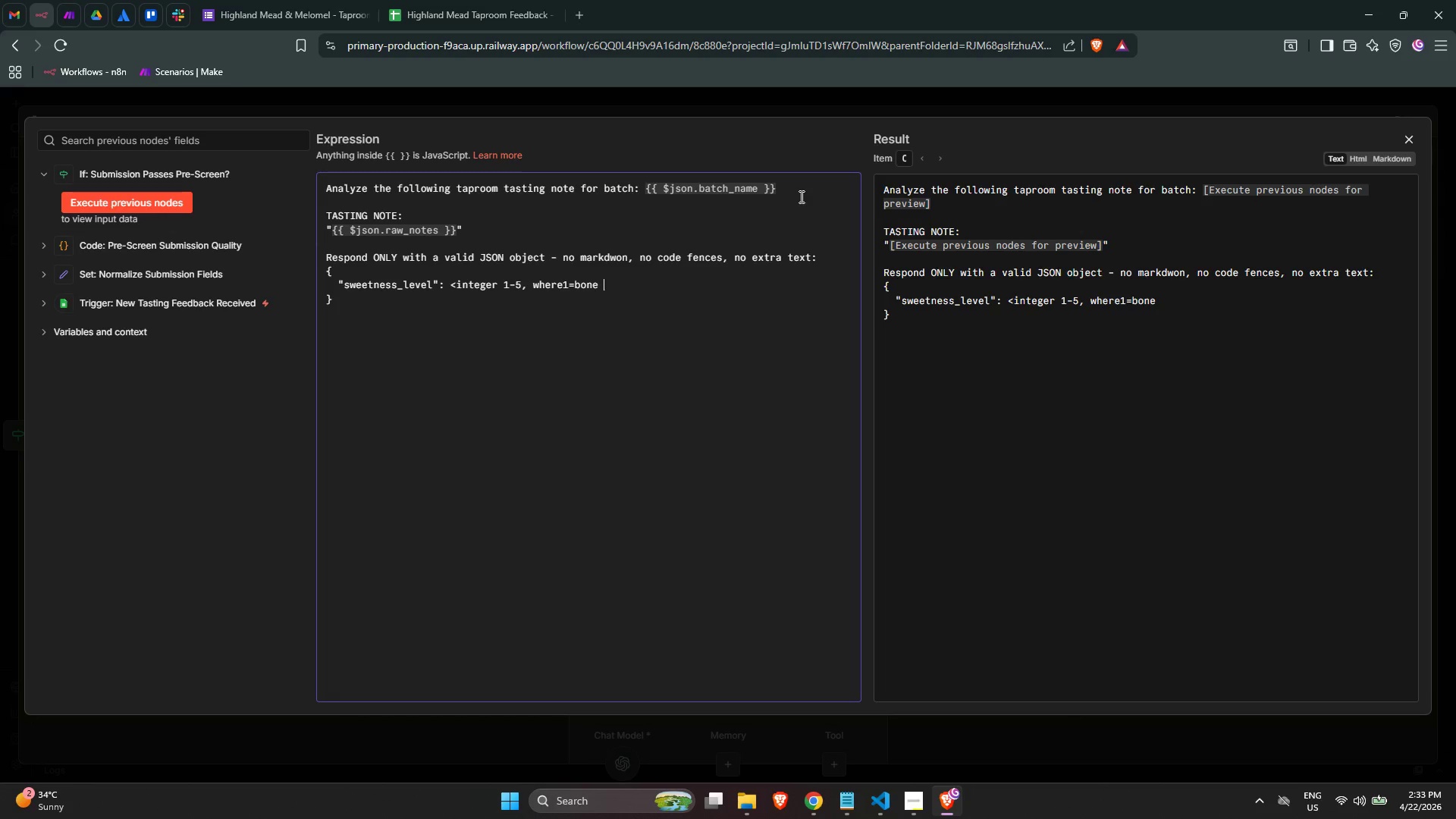 
type(dry,)
 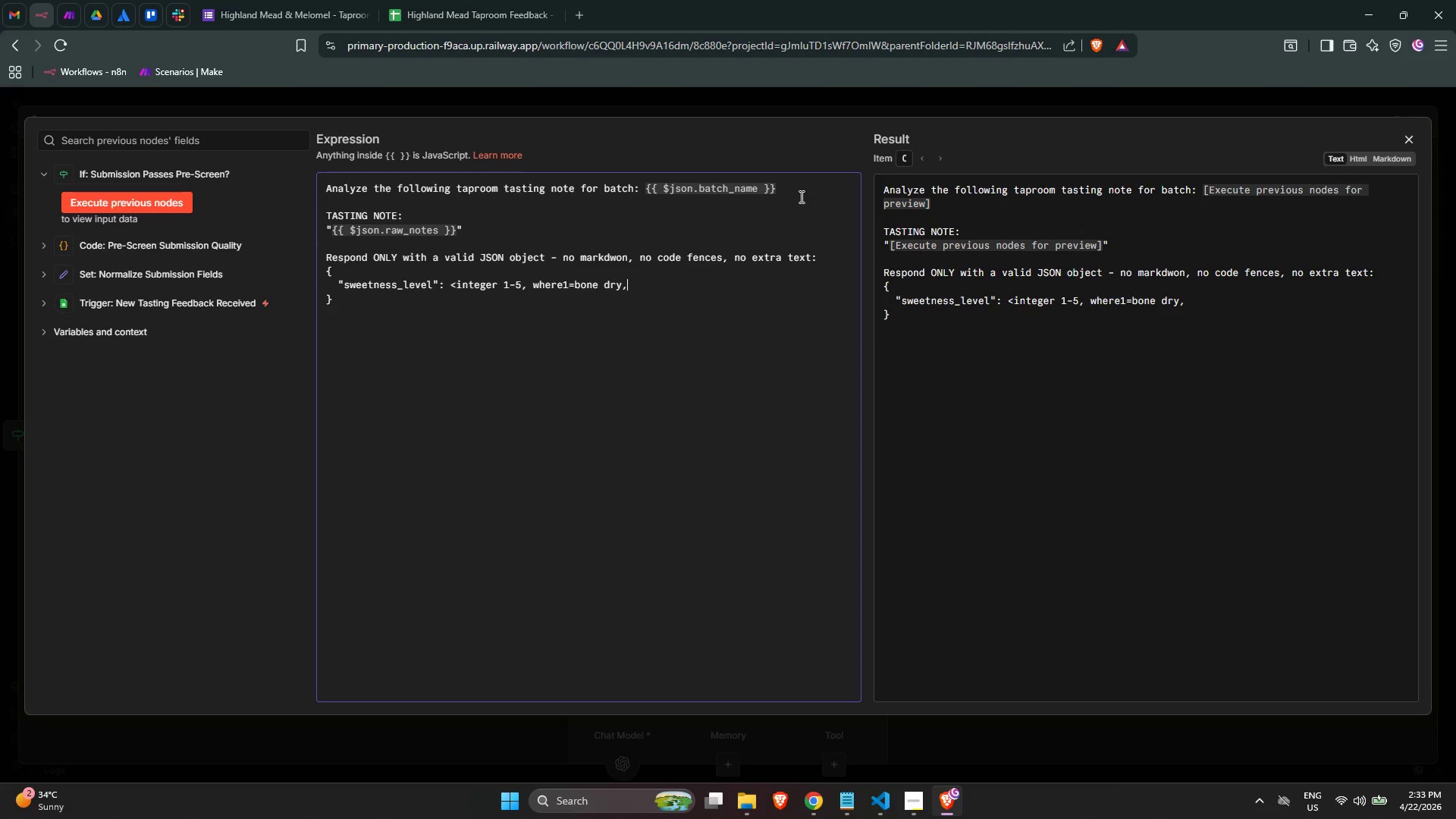 
hold_key(key=ArrowLeft, duration=0.77)
 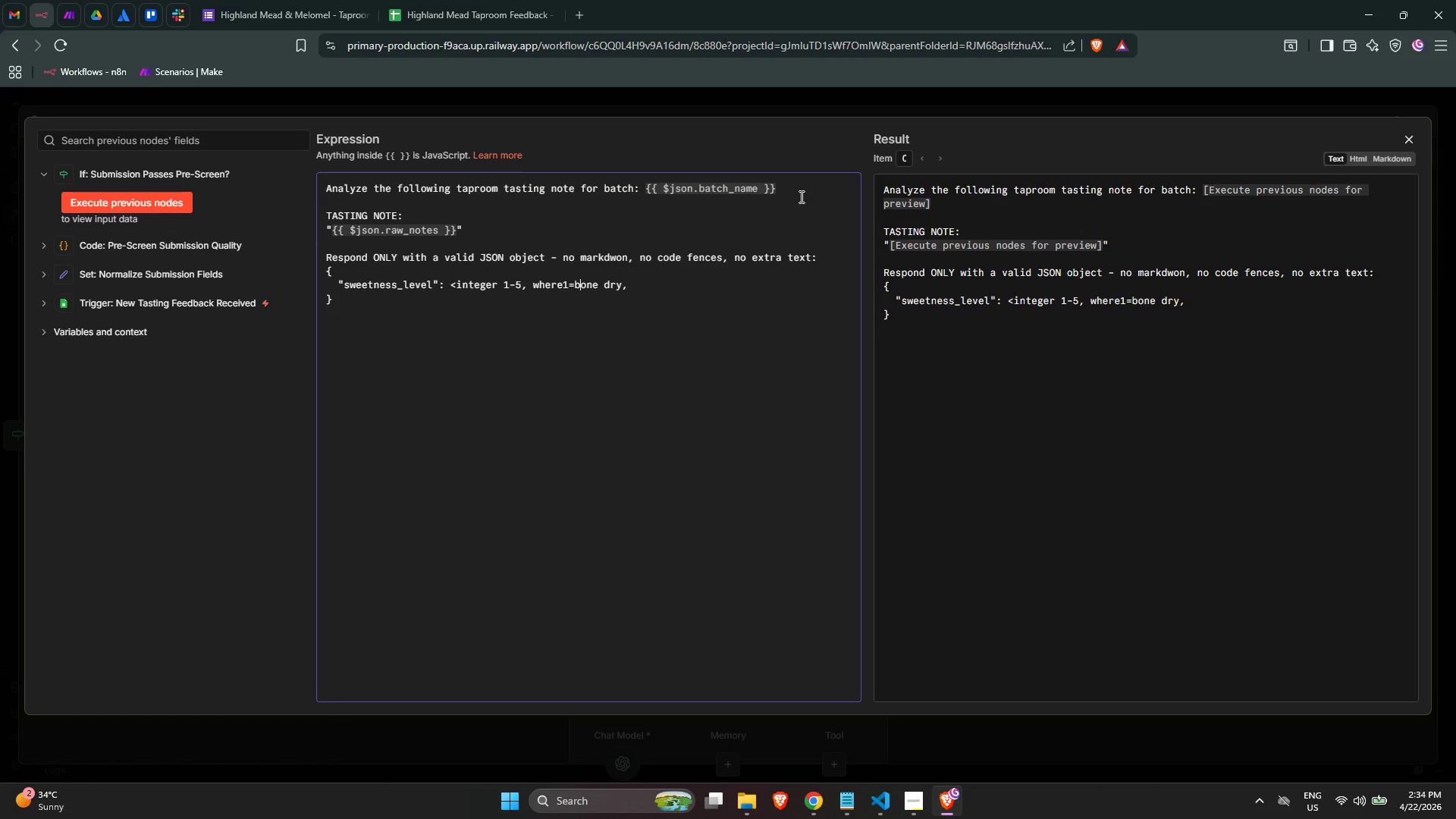 
key(ArrowLeft)
 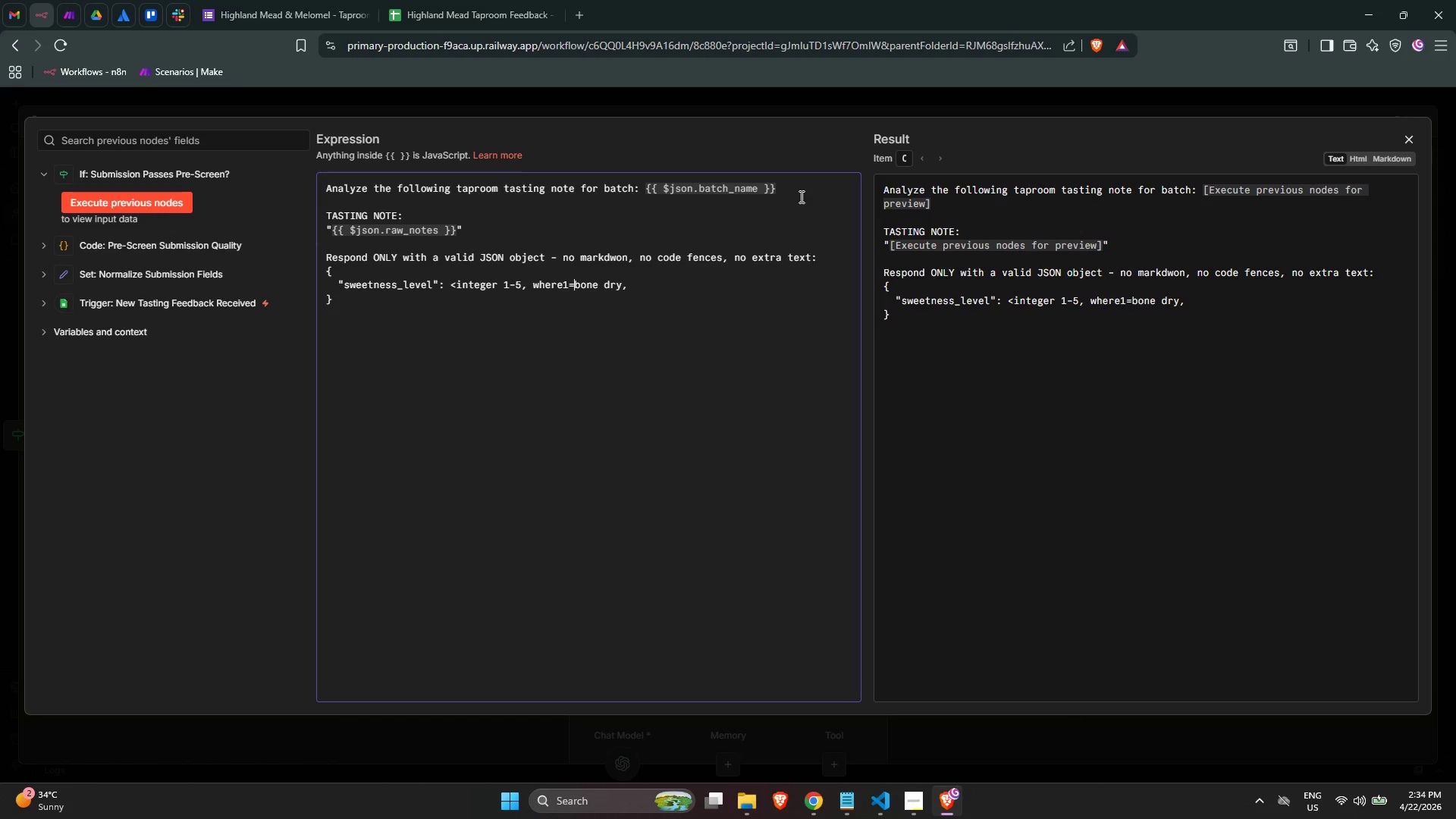 
key(ArrowLeft)
 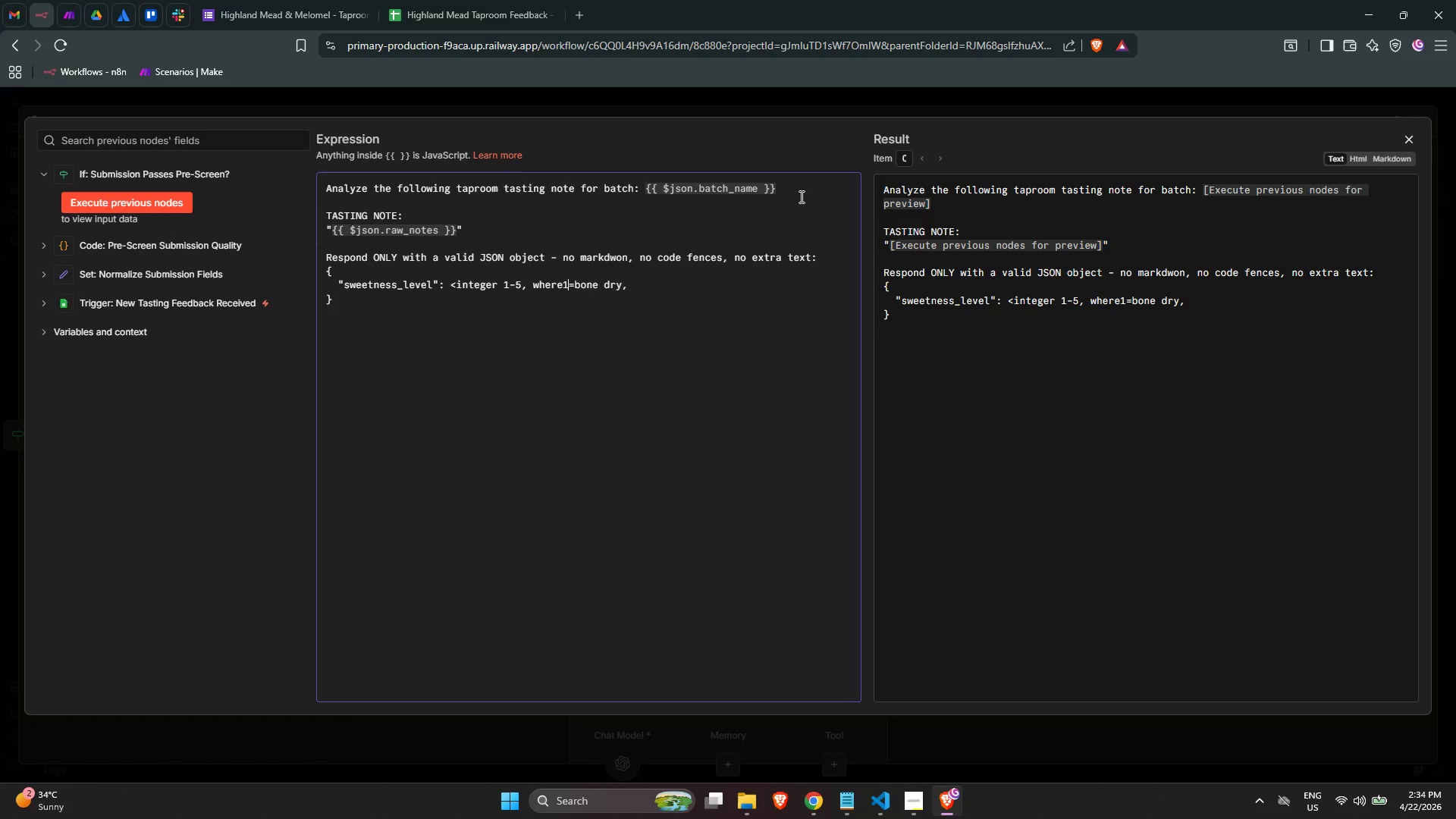 
key(ArrowLeft)
 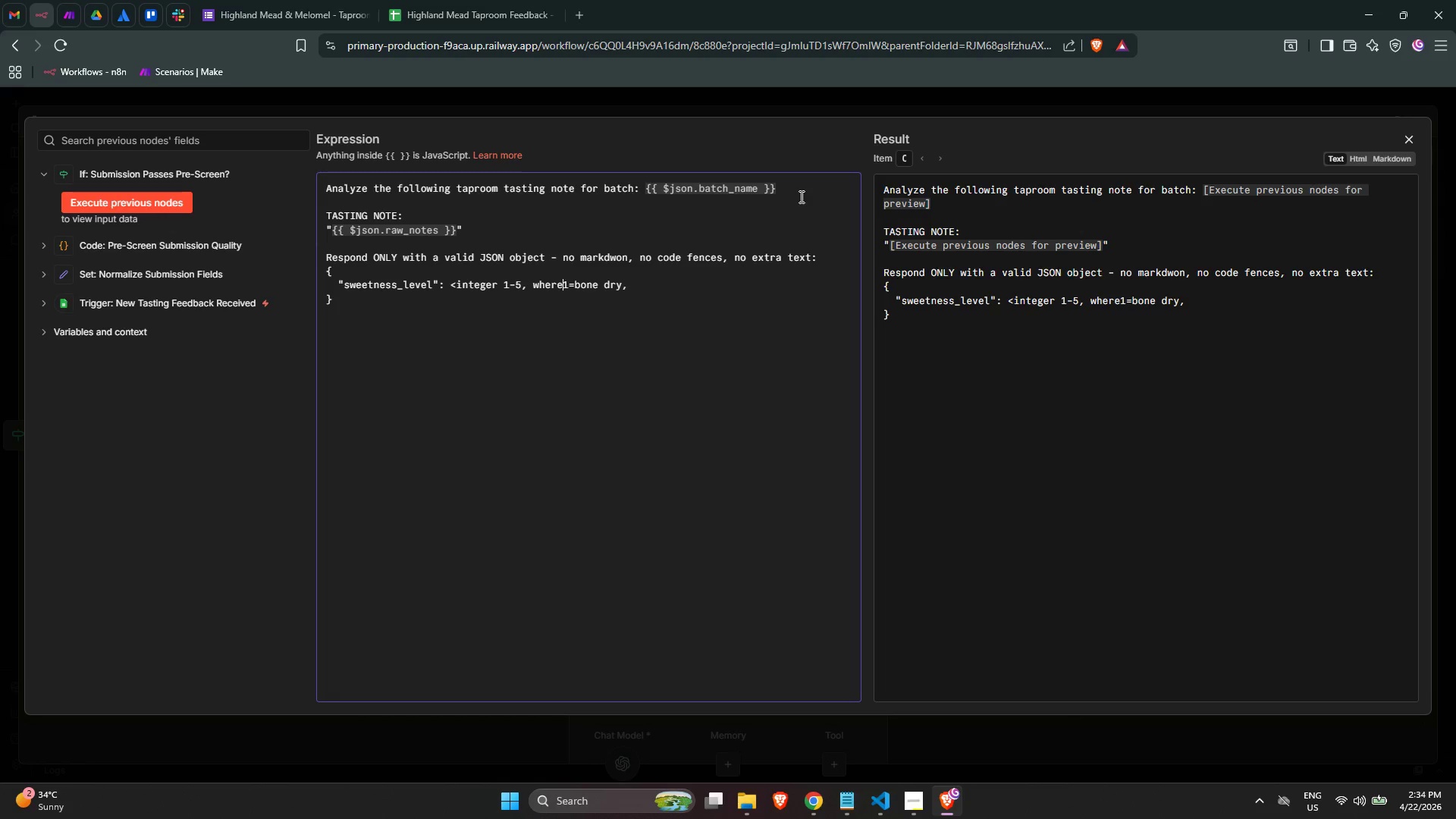 
key(Space)
 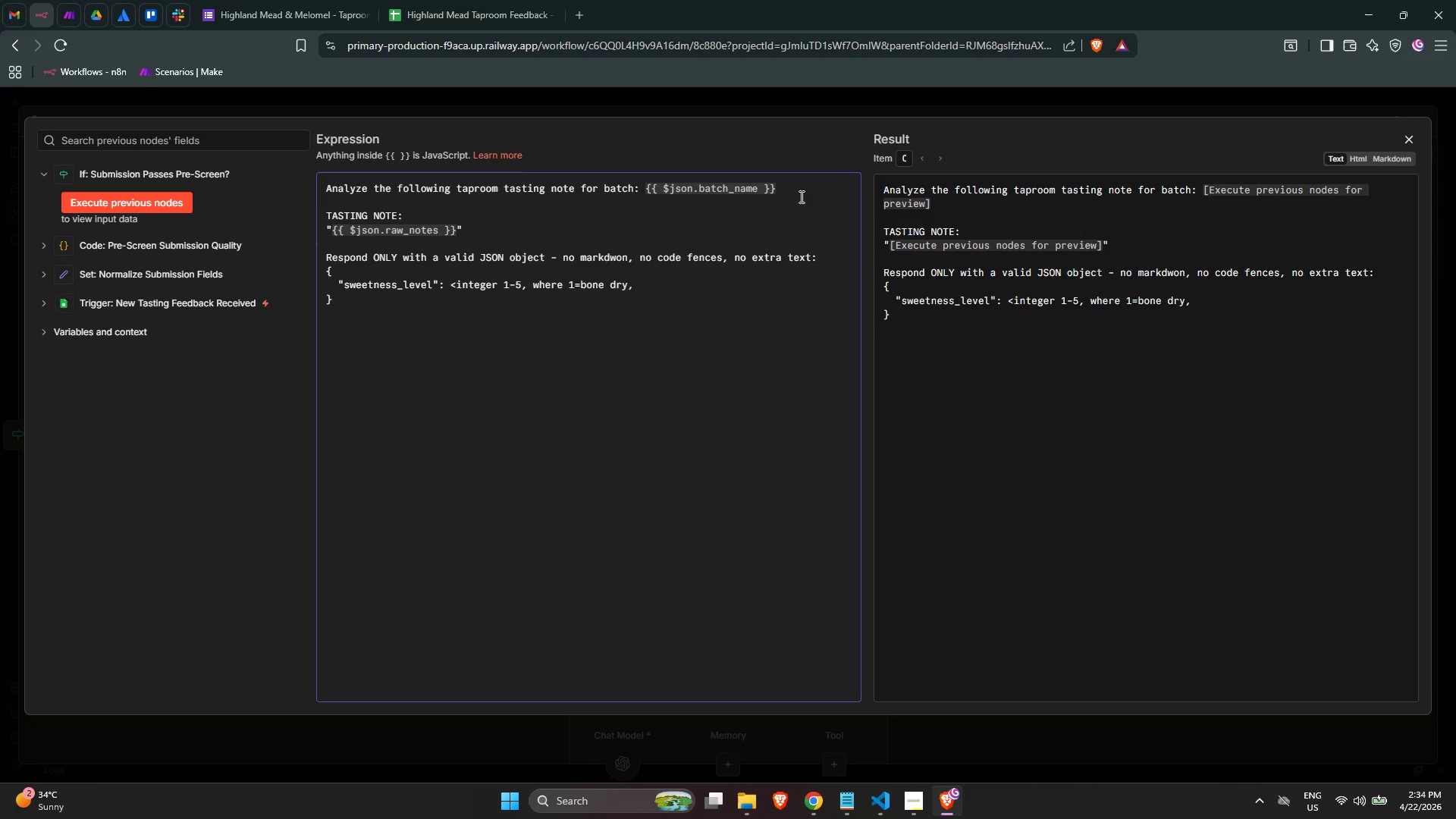 
key(ArrowRight)
 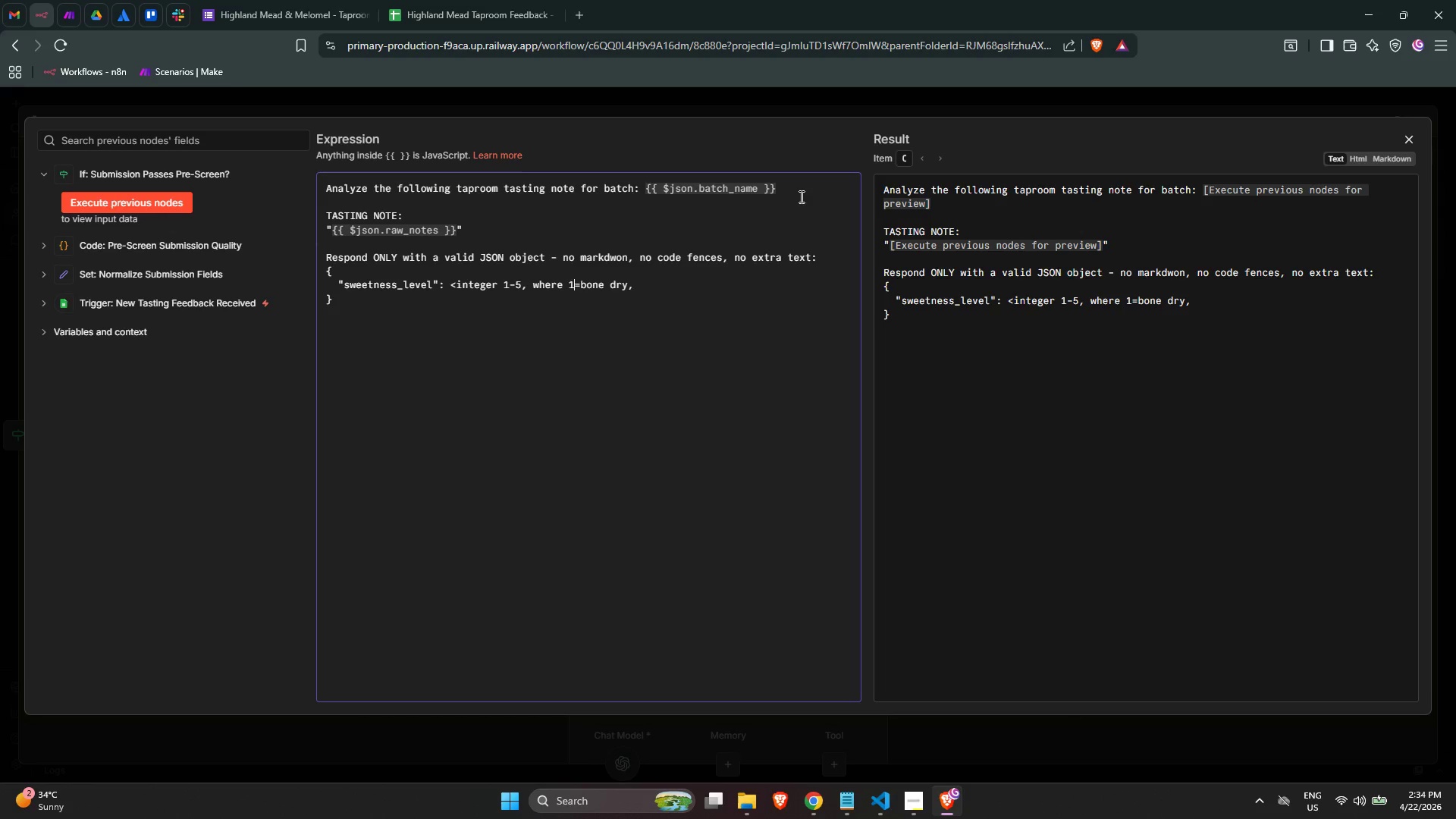 
key(ArrowRight)
 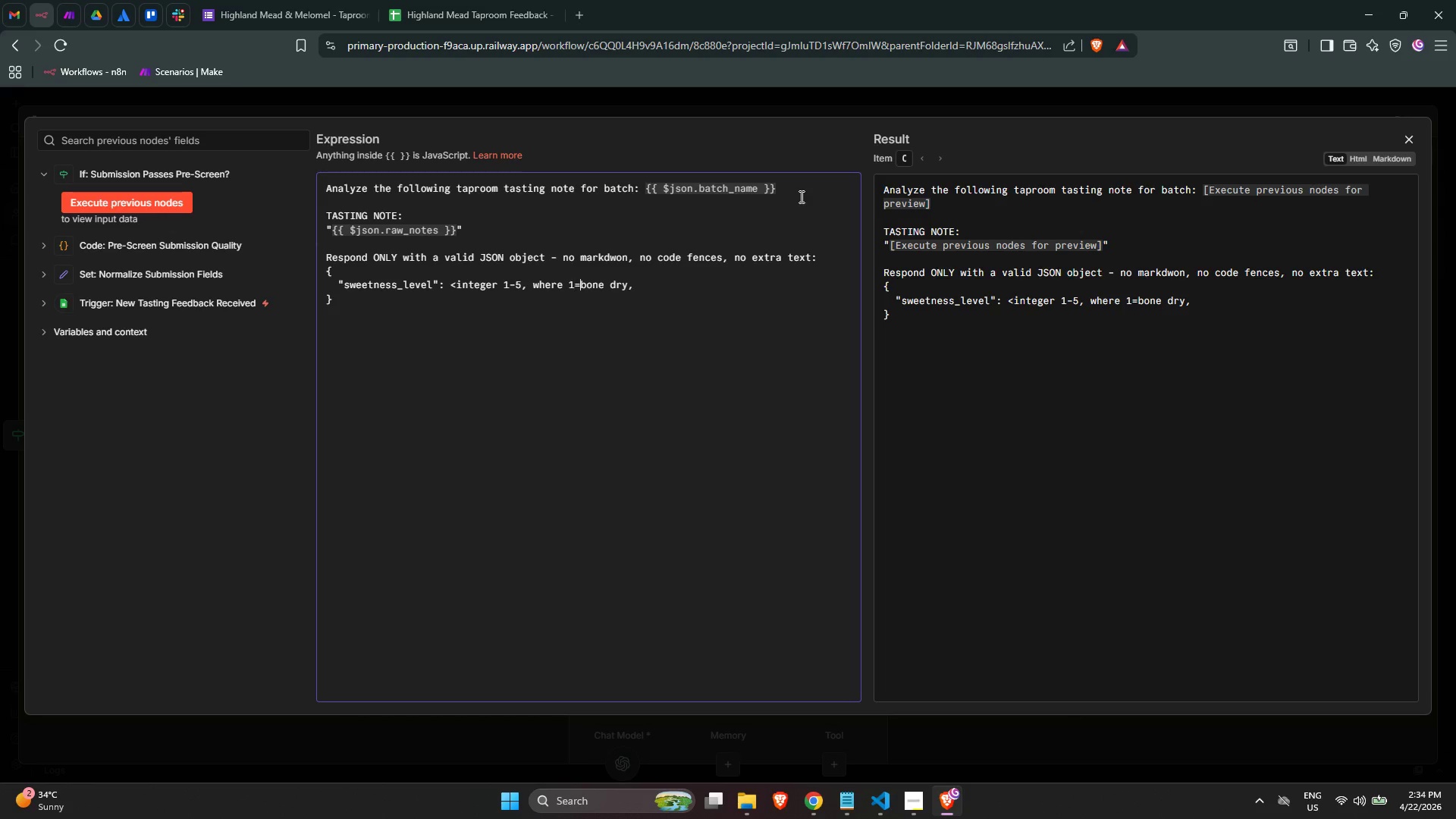 
key(ArrowRight)
 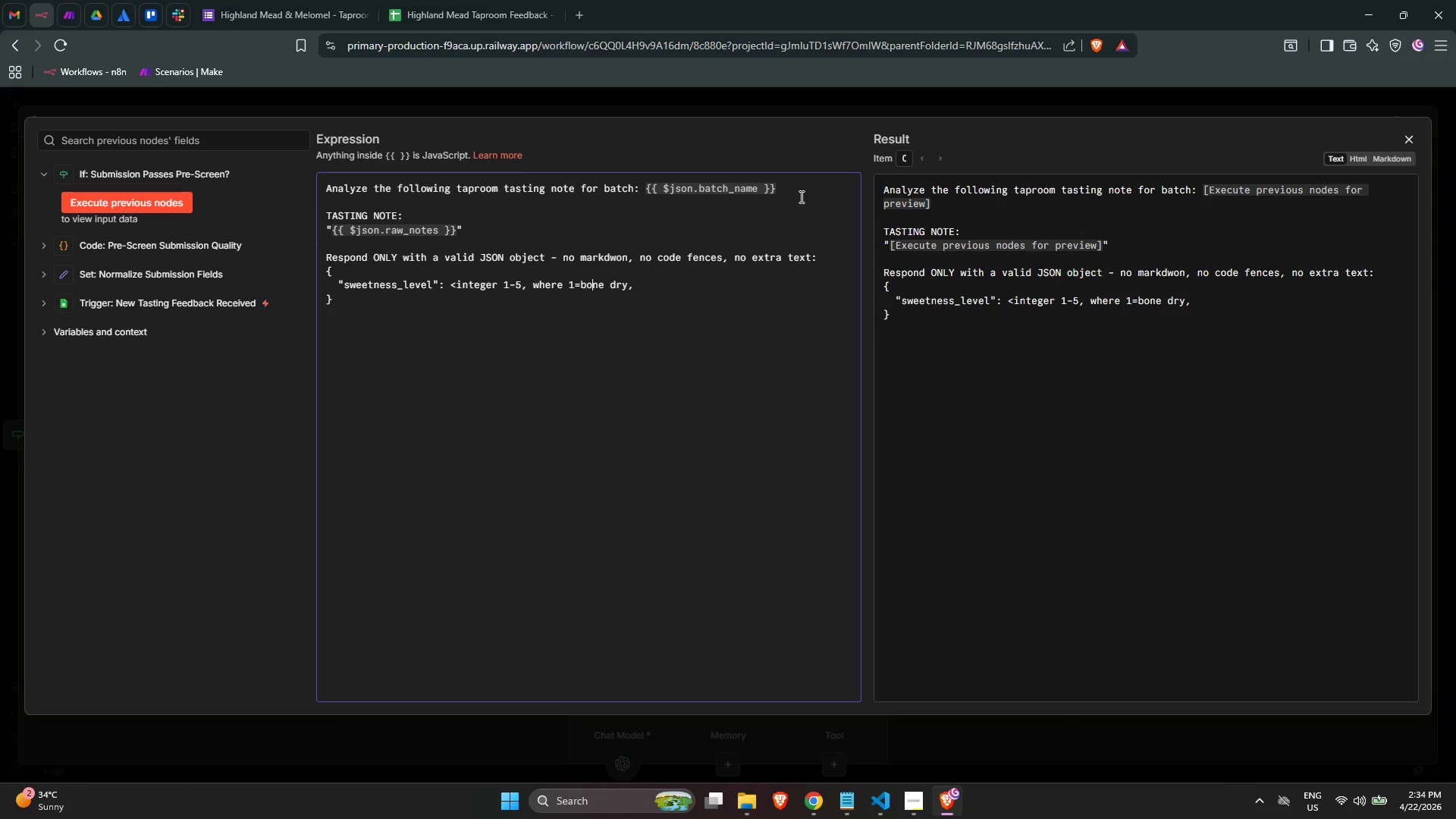 
hold_key(key=ArrowRight, duration=0.67)
 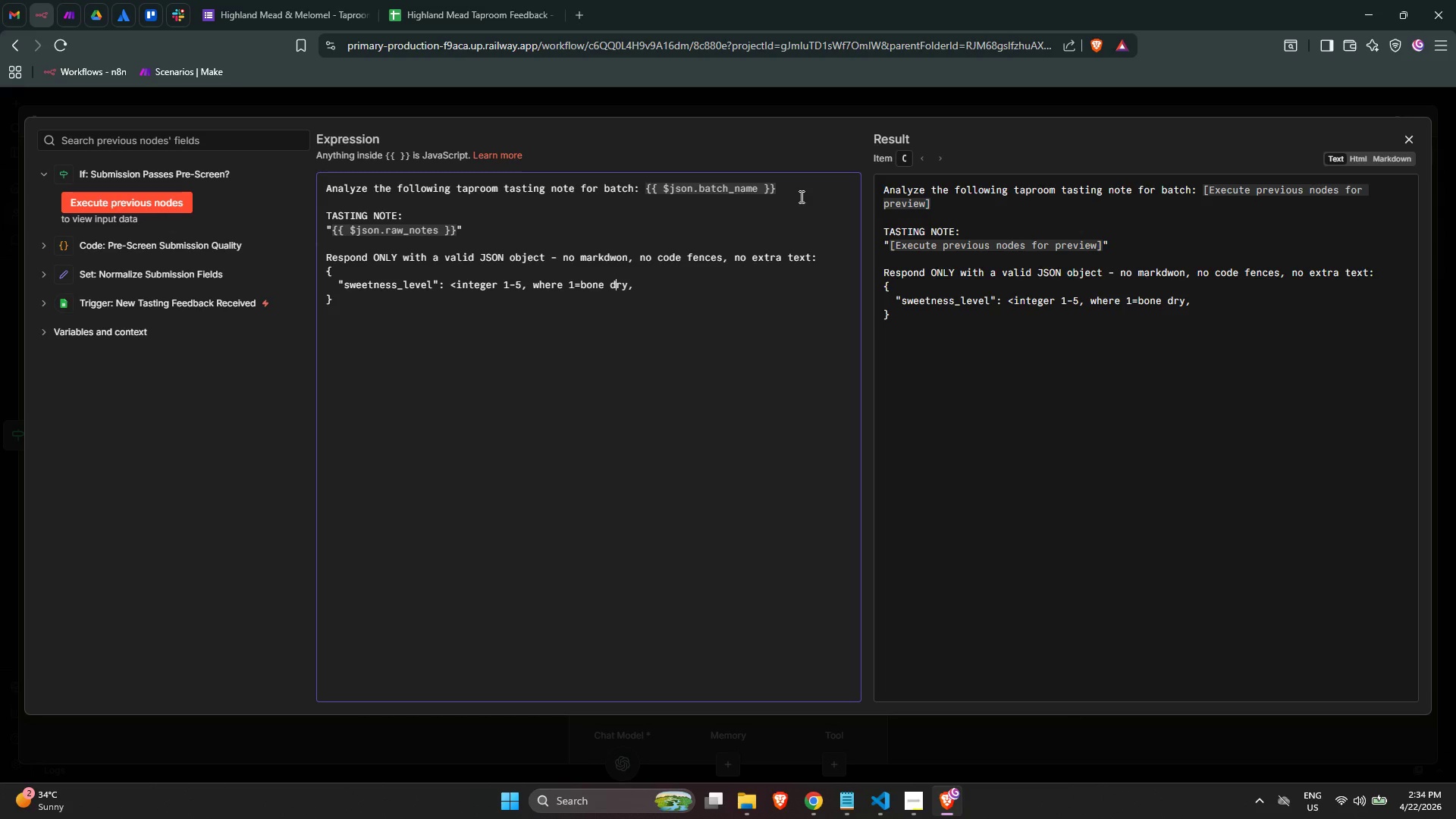 
key(ArrowRight)
 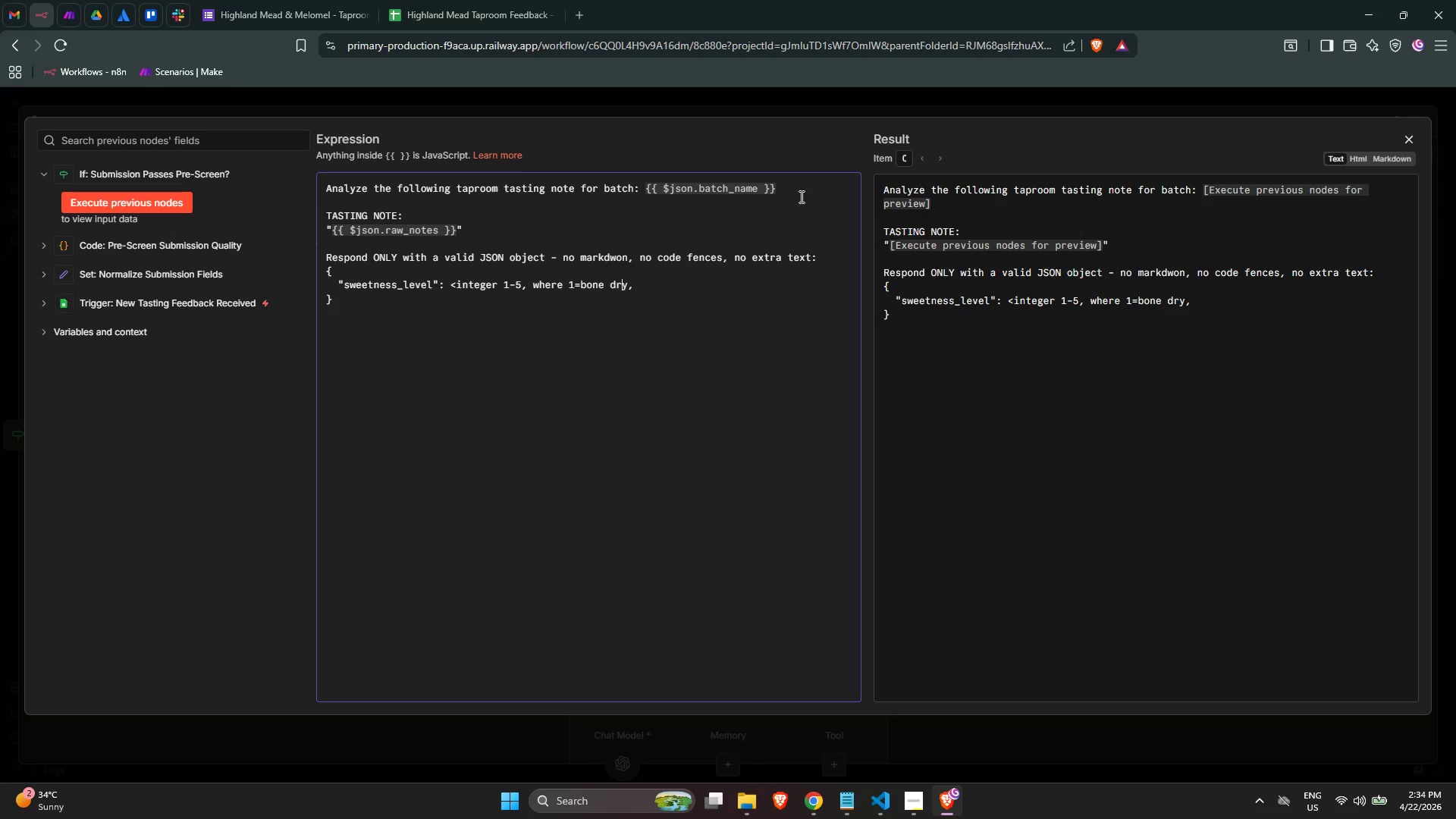 
key(ArrowRight)
 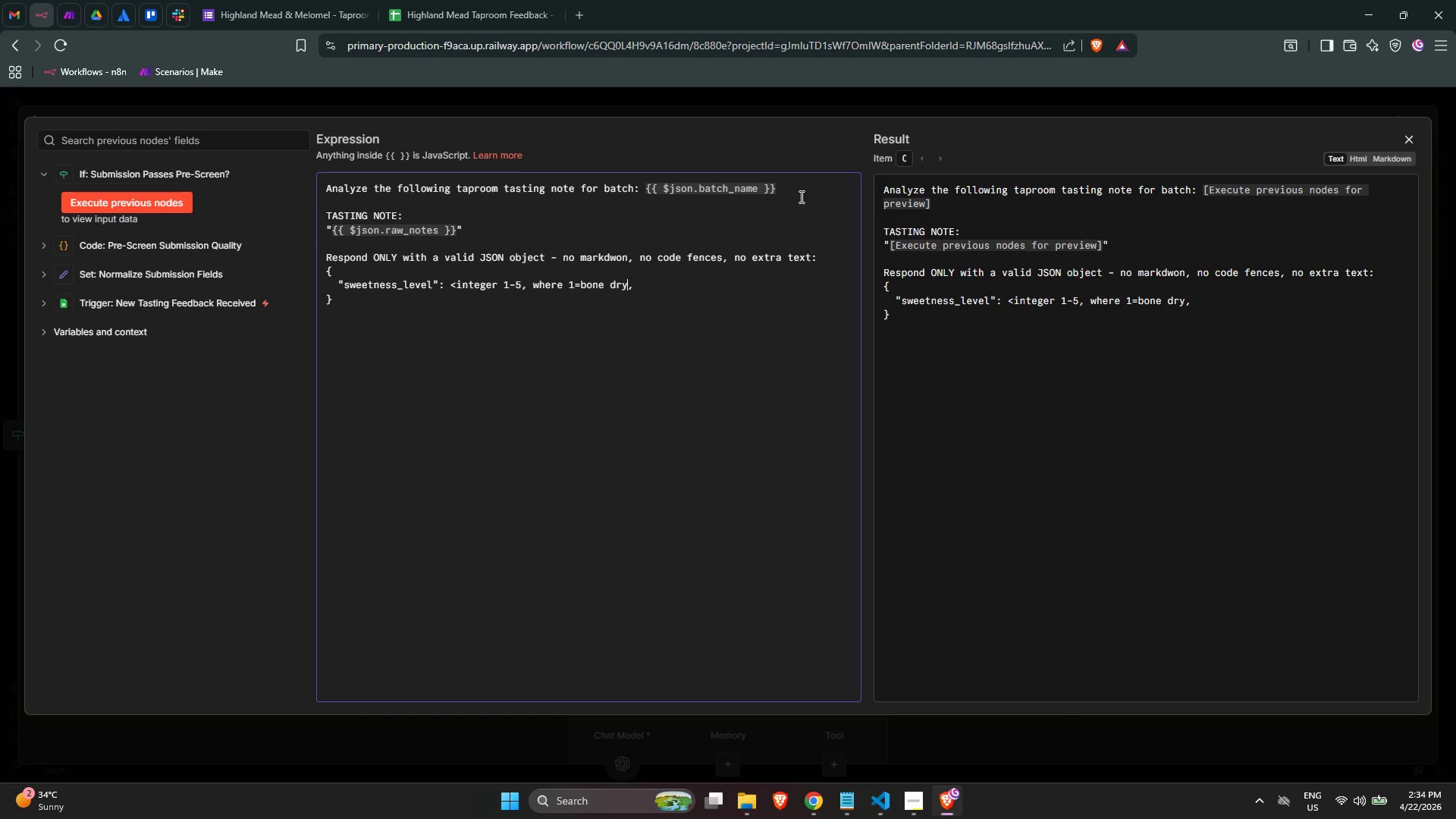 
key(ArrowRight)
 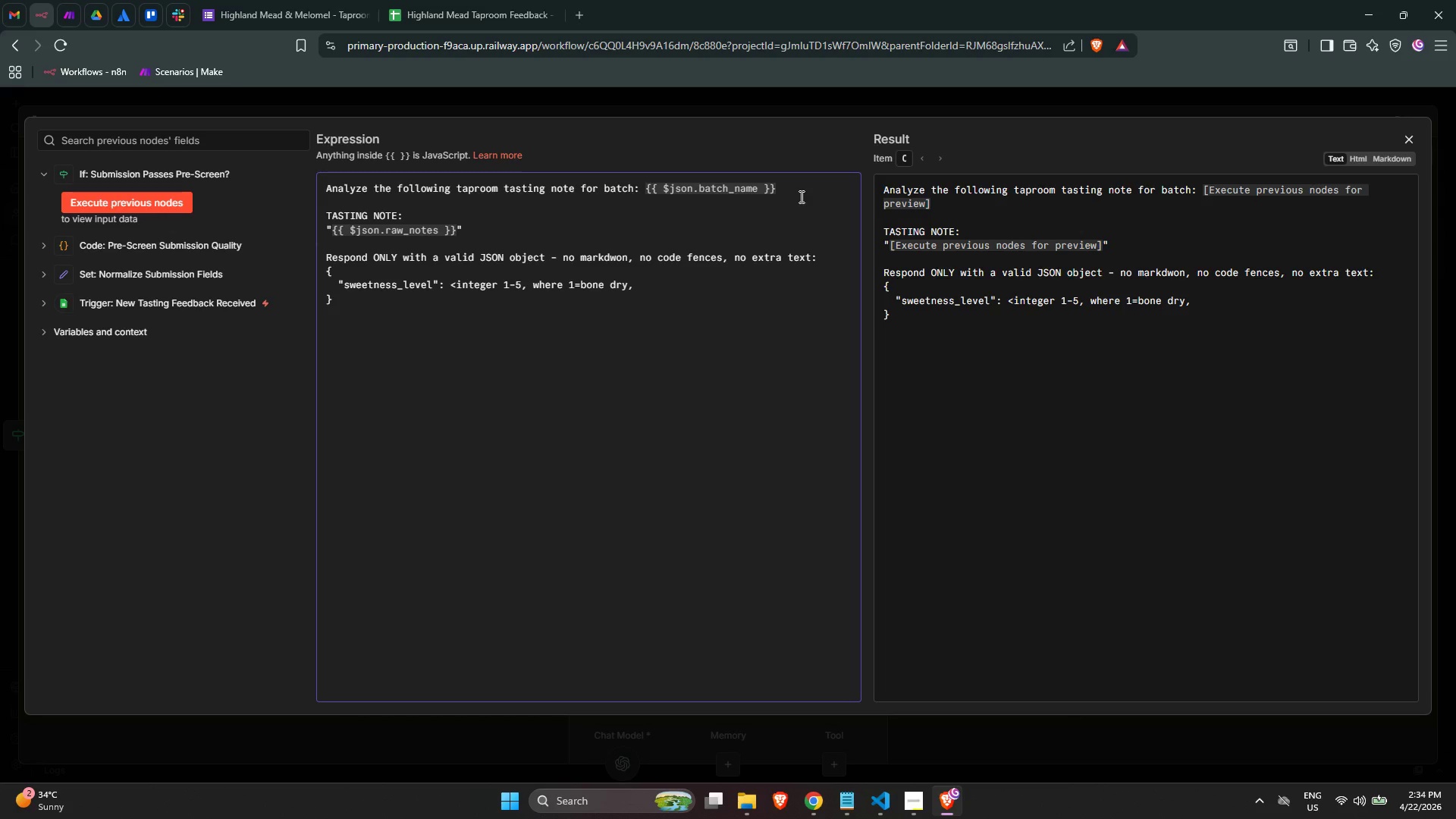 
key(ArrowRight)
 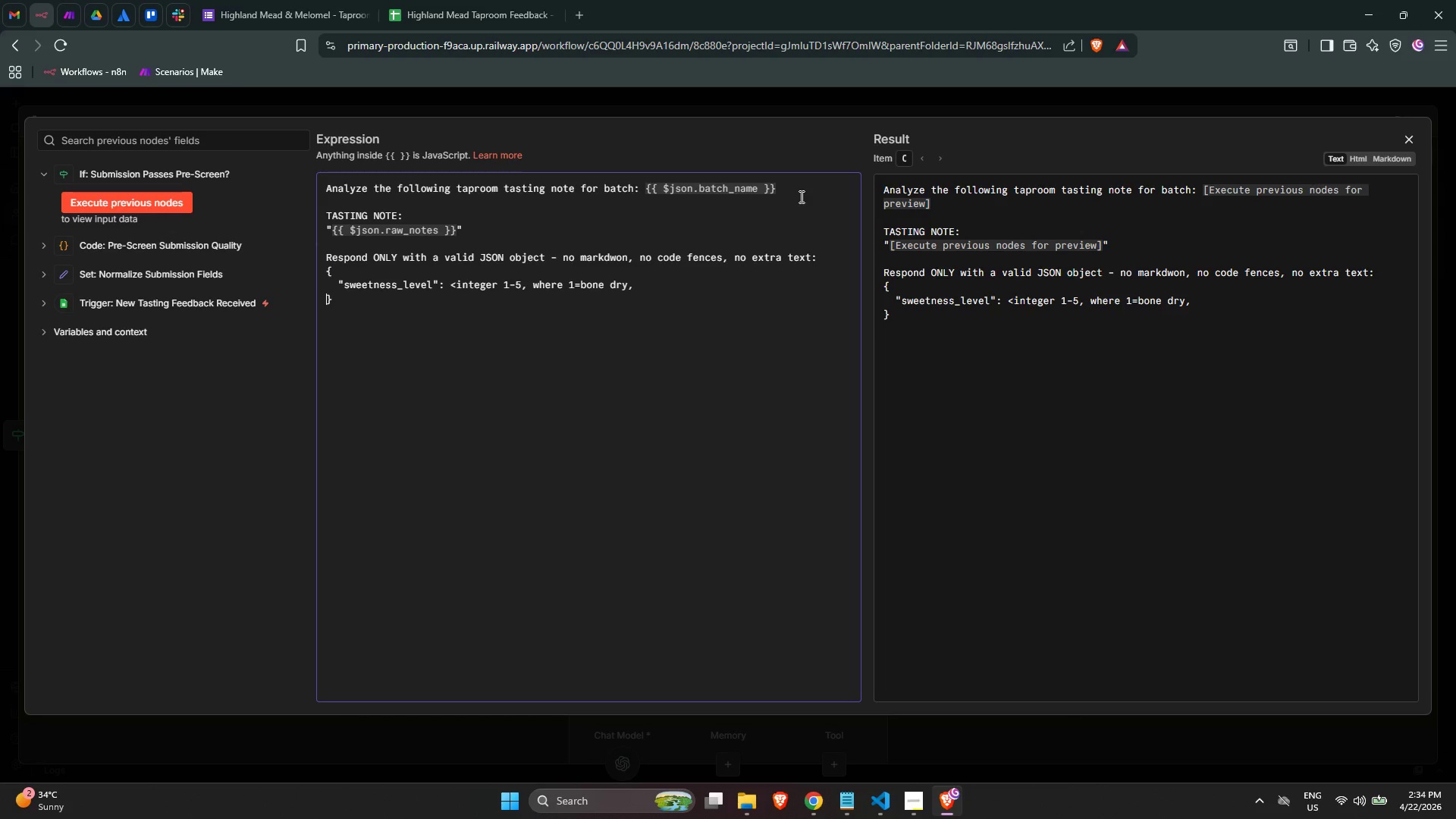 
key(ArrowLeft)
 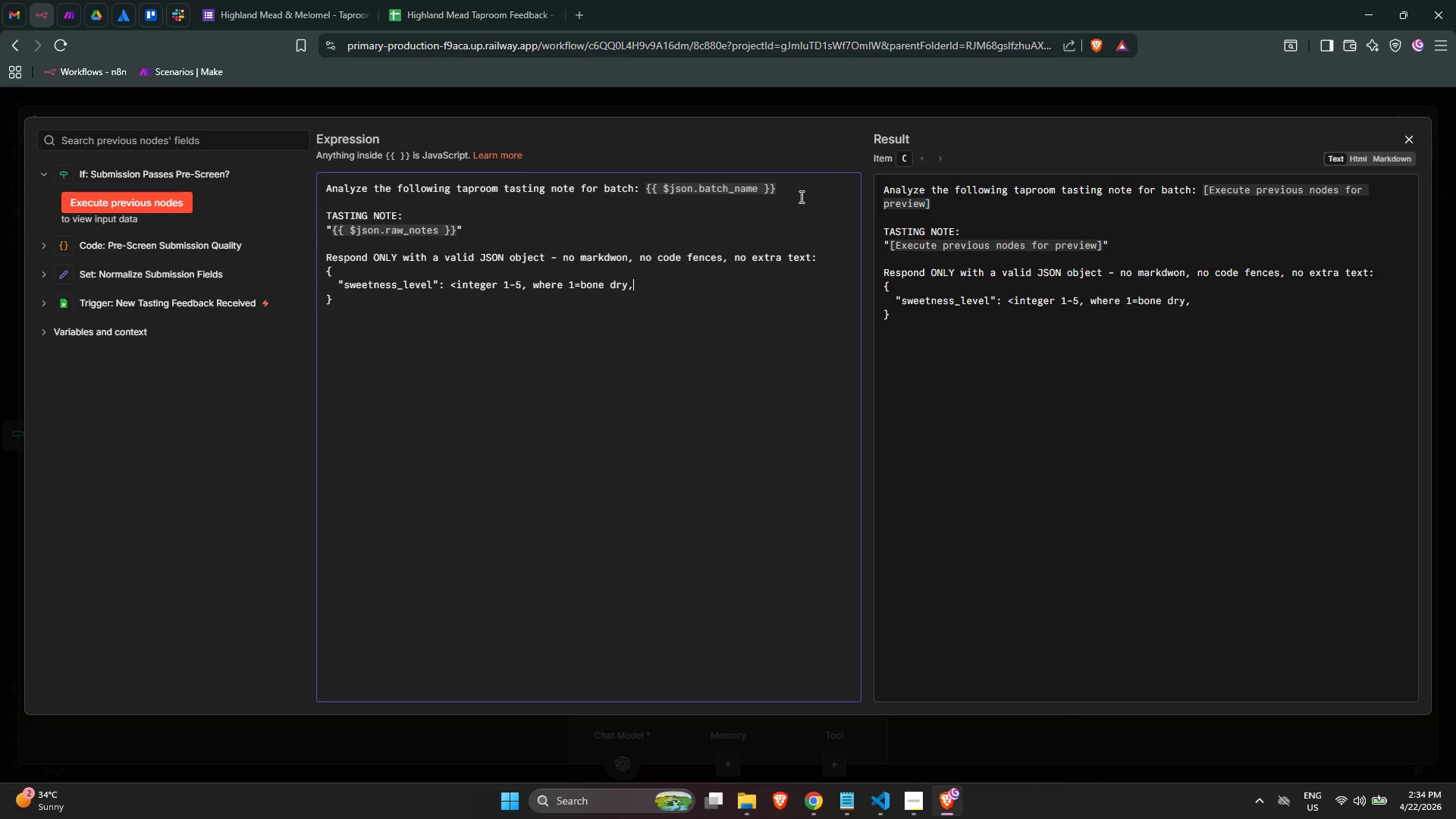 
type( 3=off-dry)
 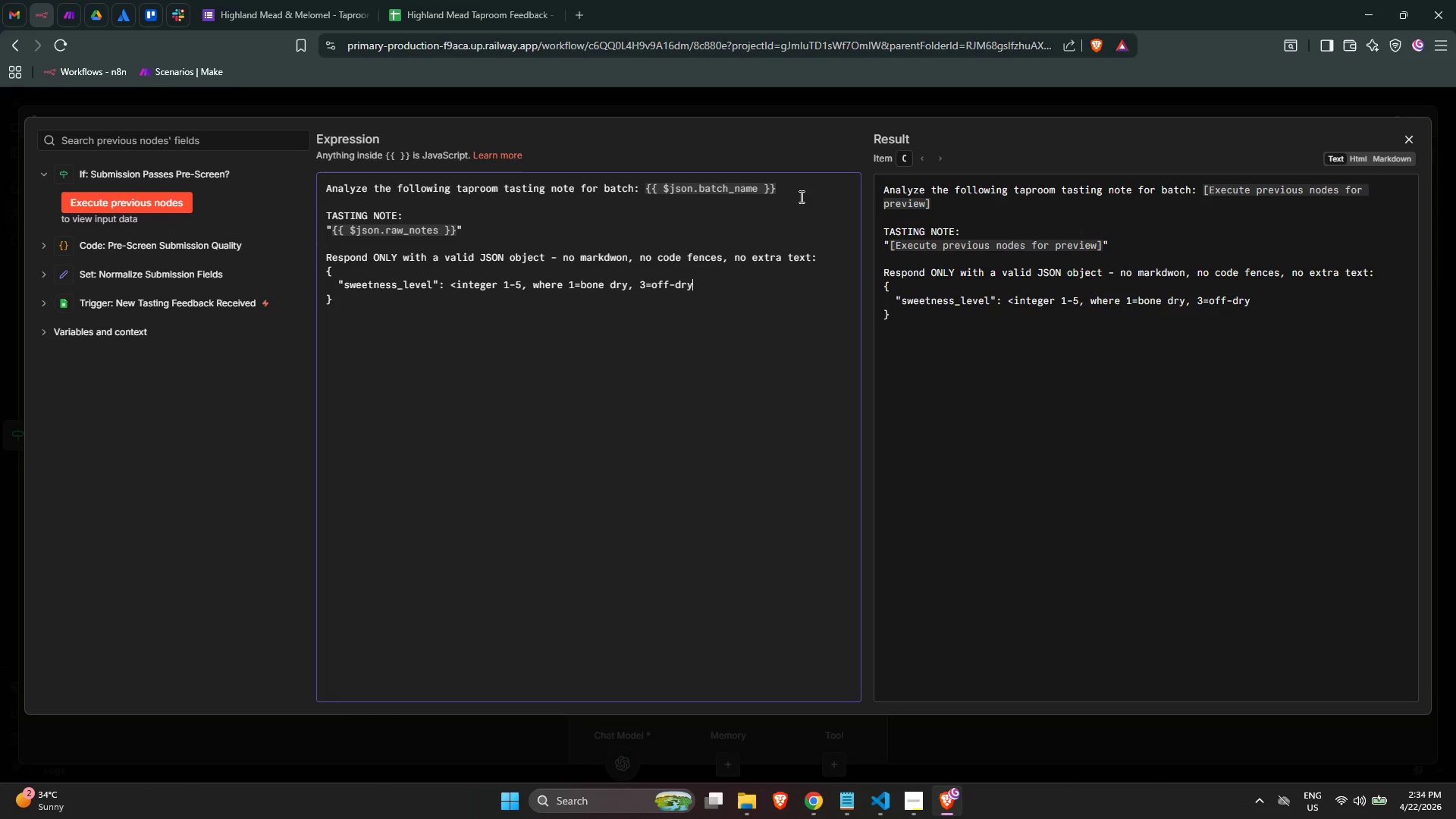 
type(, 5=dessert sewe)
key(Backspace)
key(Backspace)
type(w)
key(Backspace)
key(Backspace)
type(weet )
key(Backspace)
 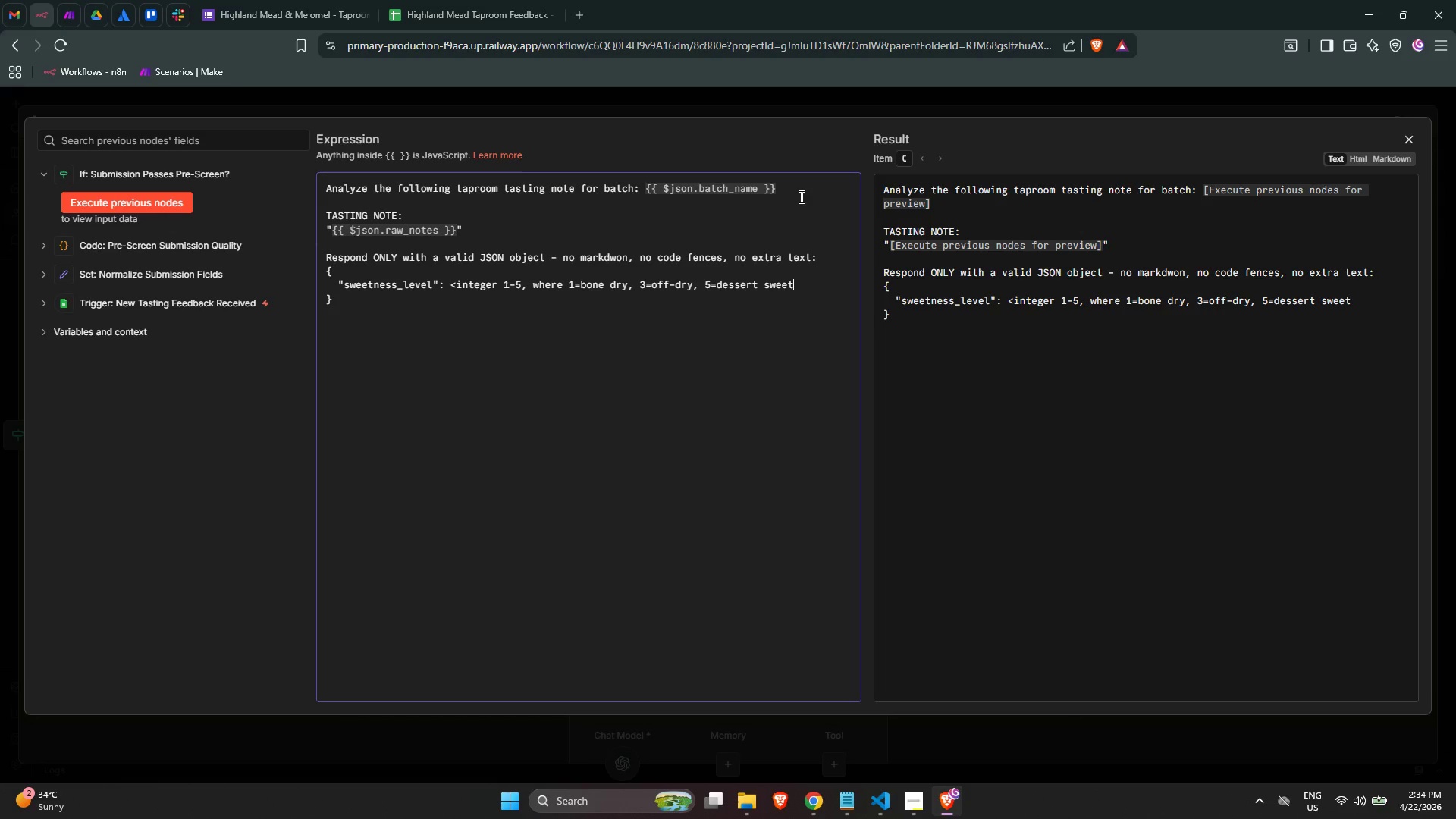 
wait(8.3)
 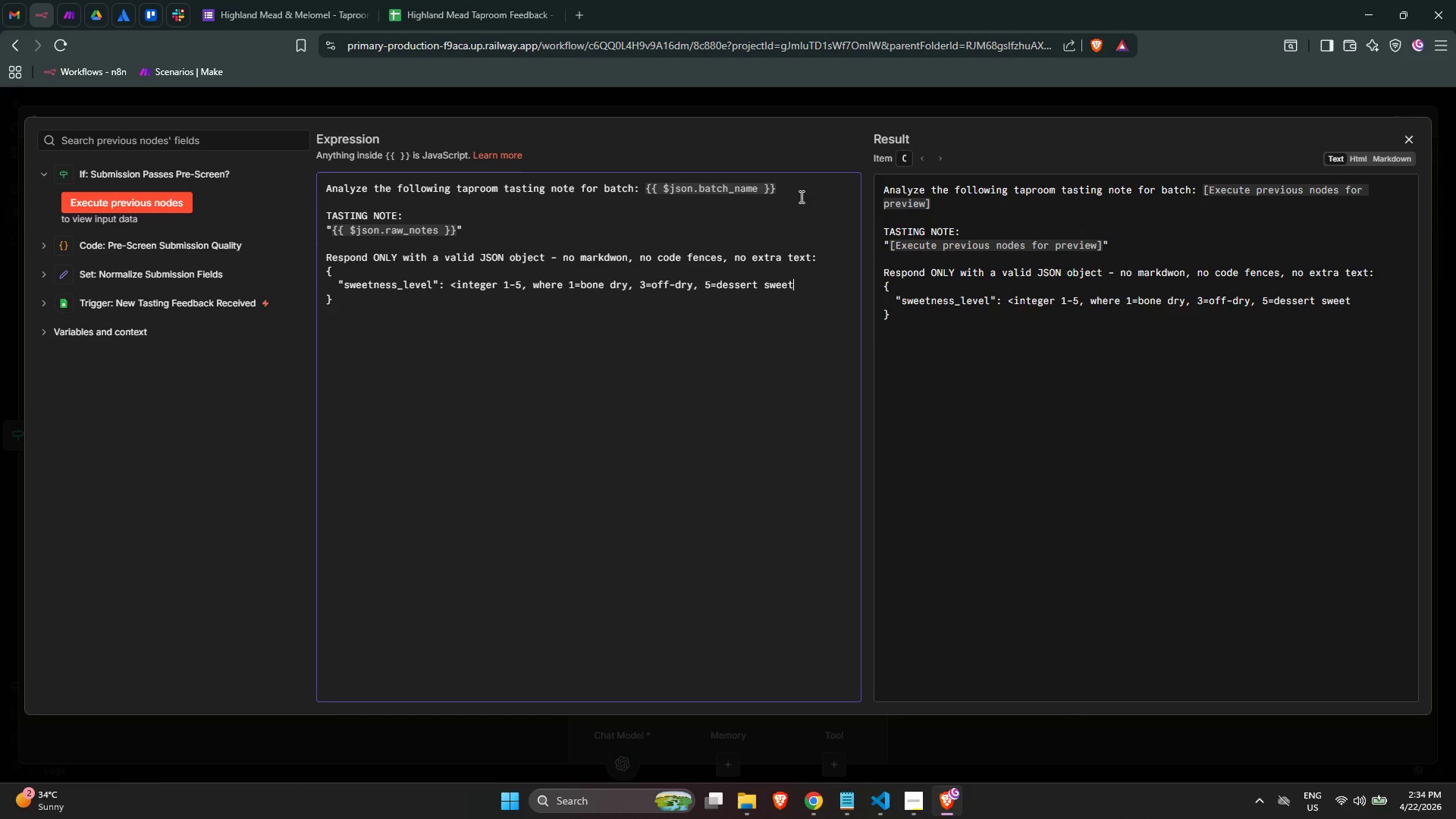 
key(Shift+ShiftLeft)
 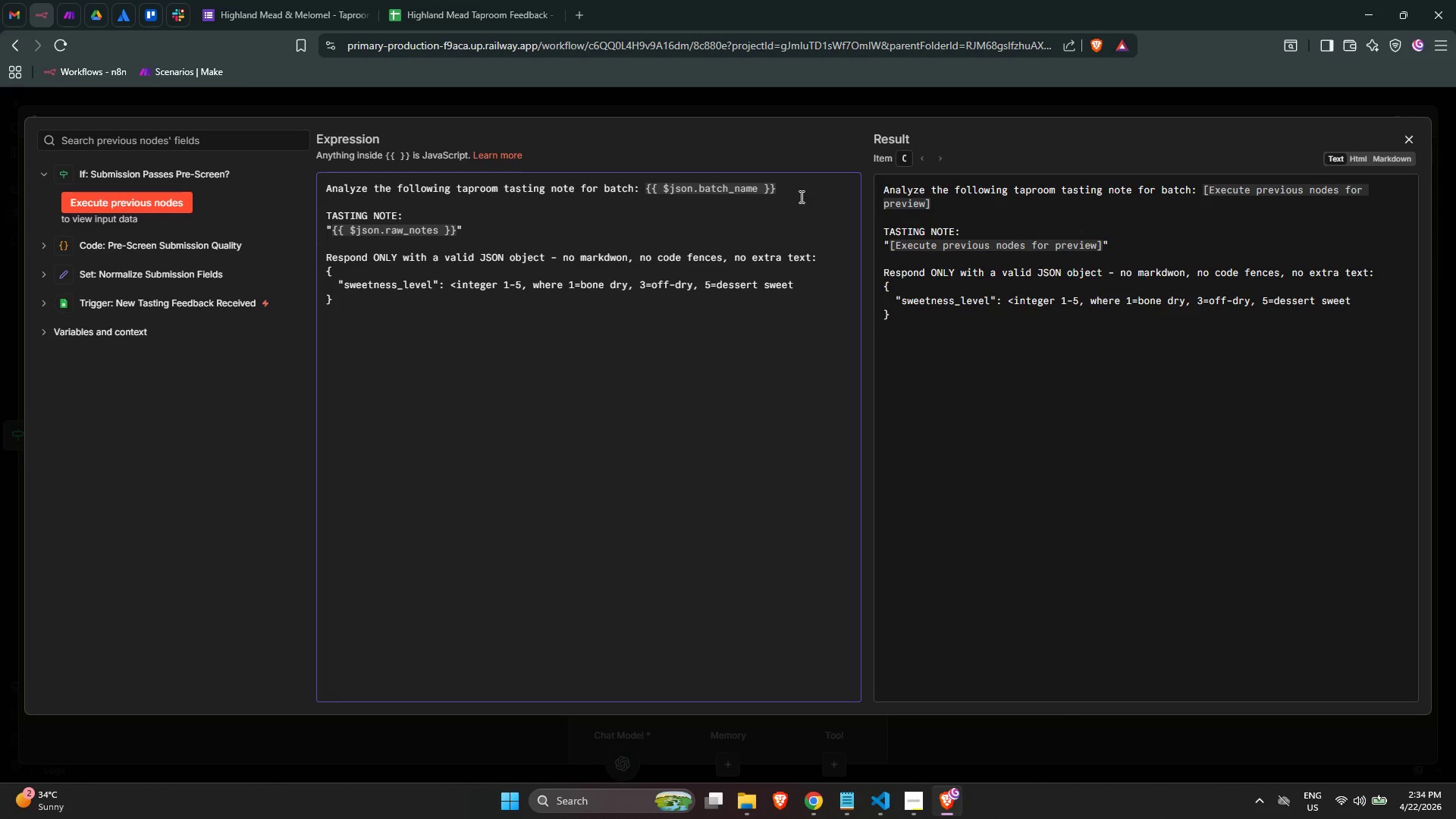 
key(Shift+Period)
 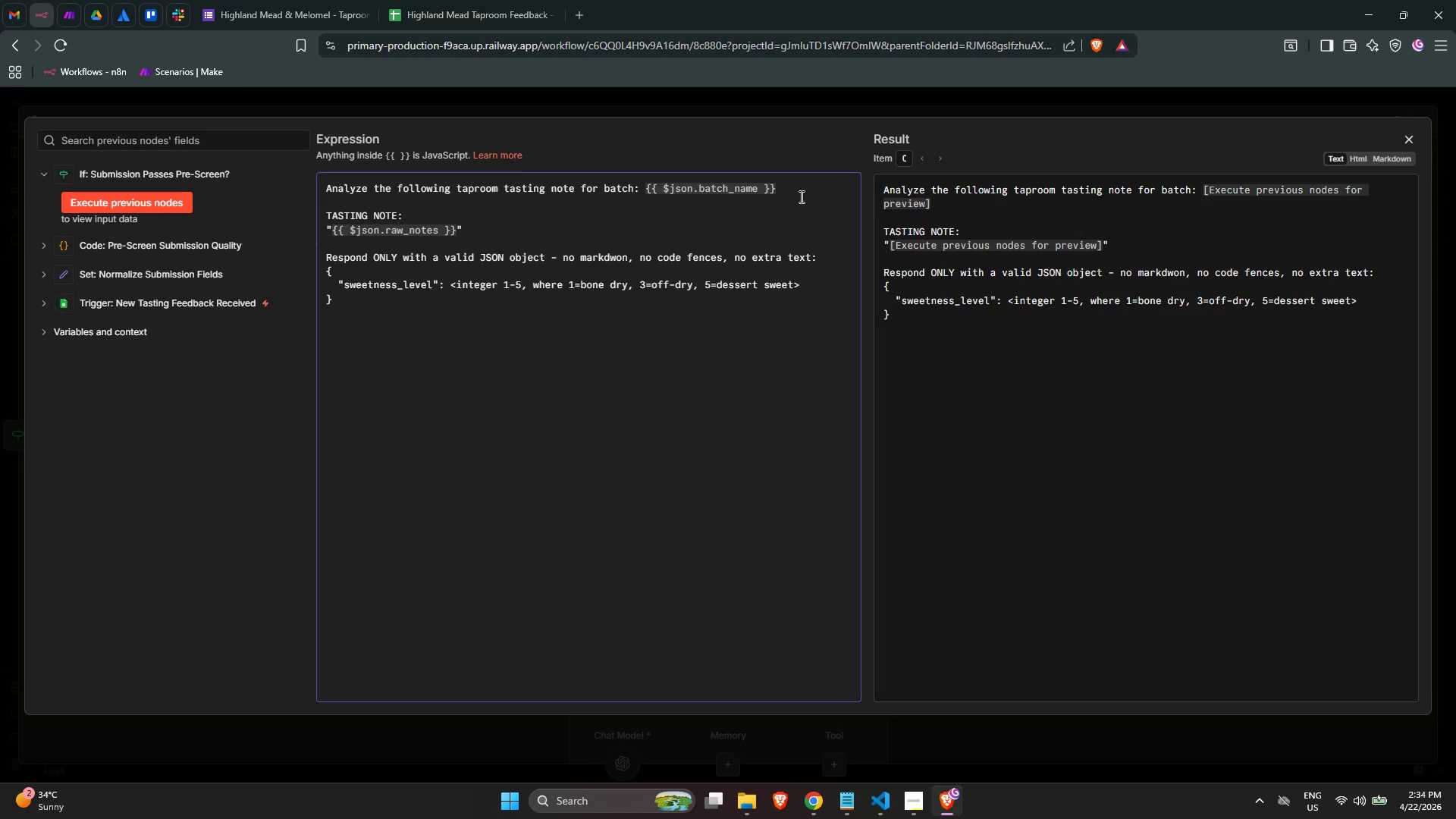 
key(Comma)
 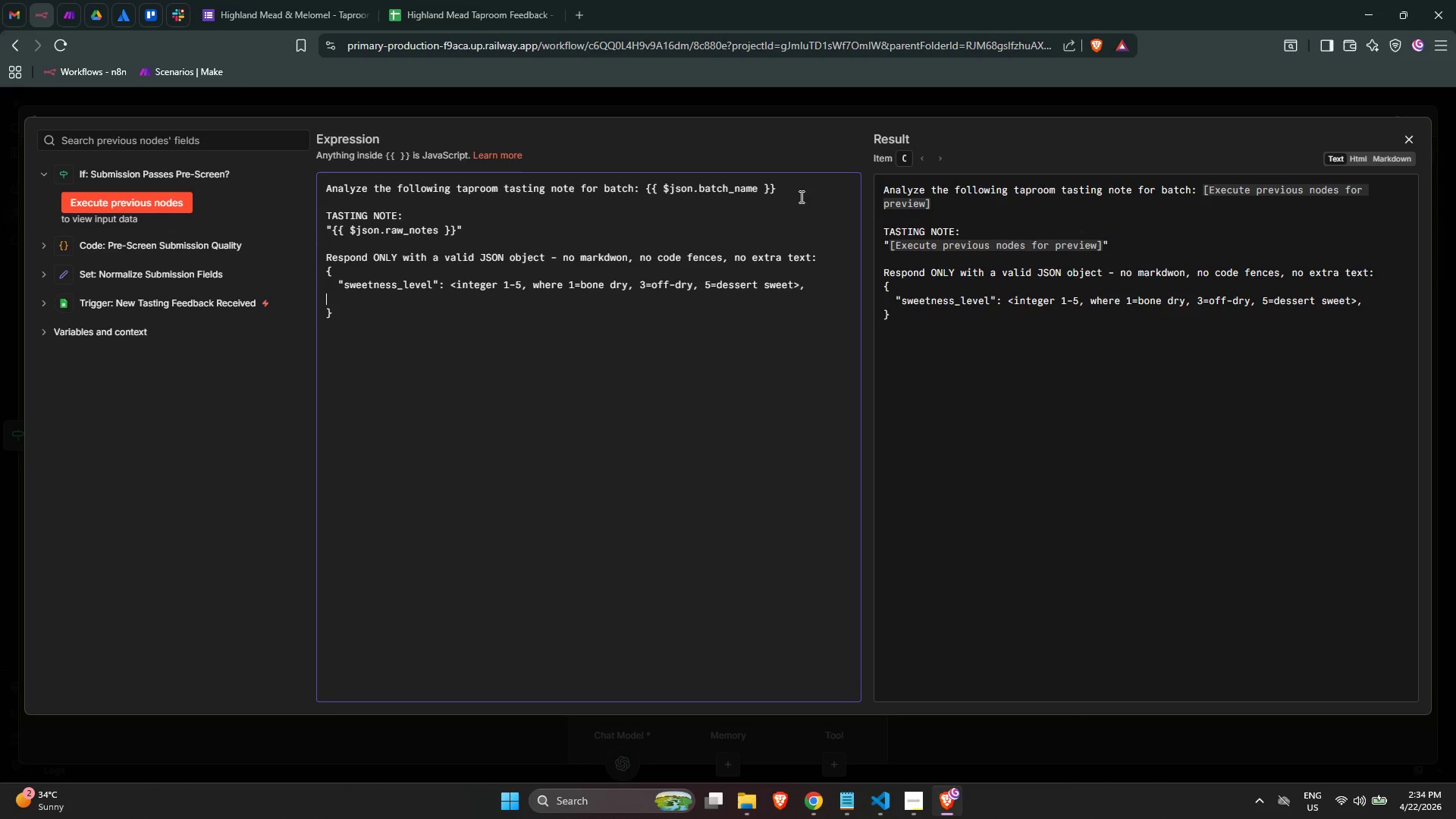 
key(Enter)
 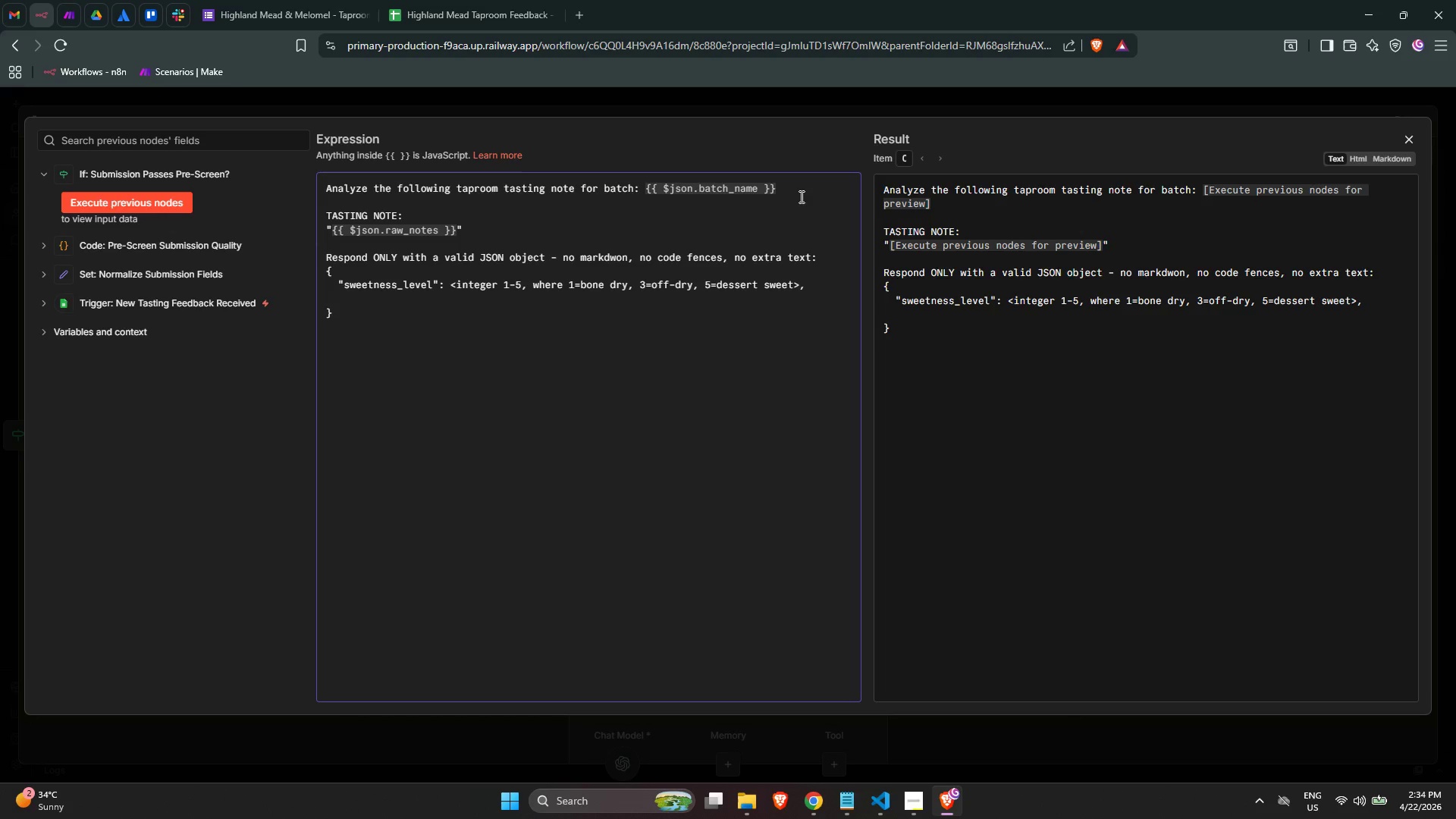 
key(Tab)
 